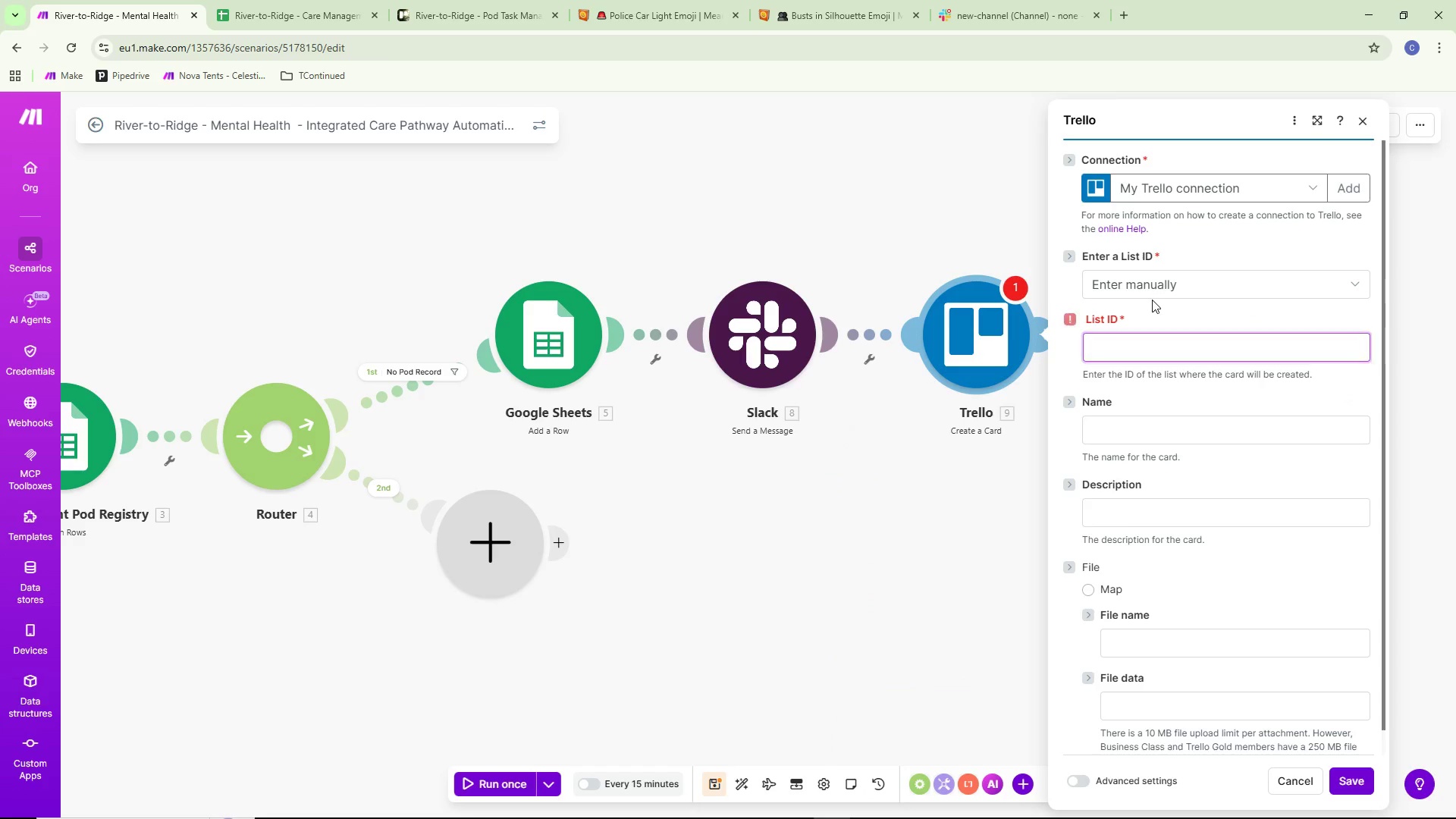 
double_click([1156, 290])
 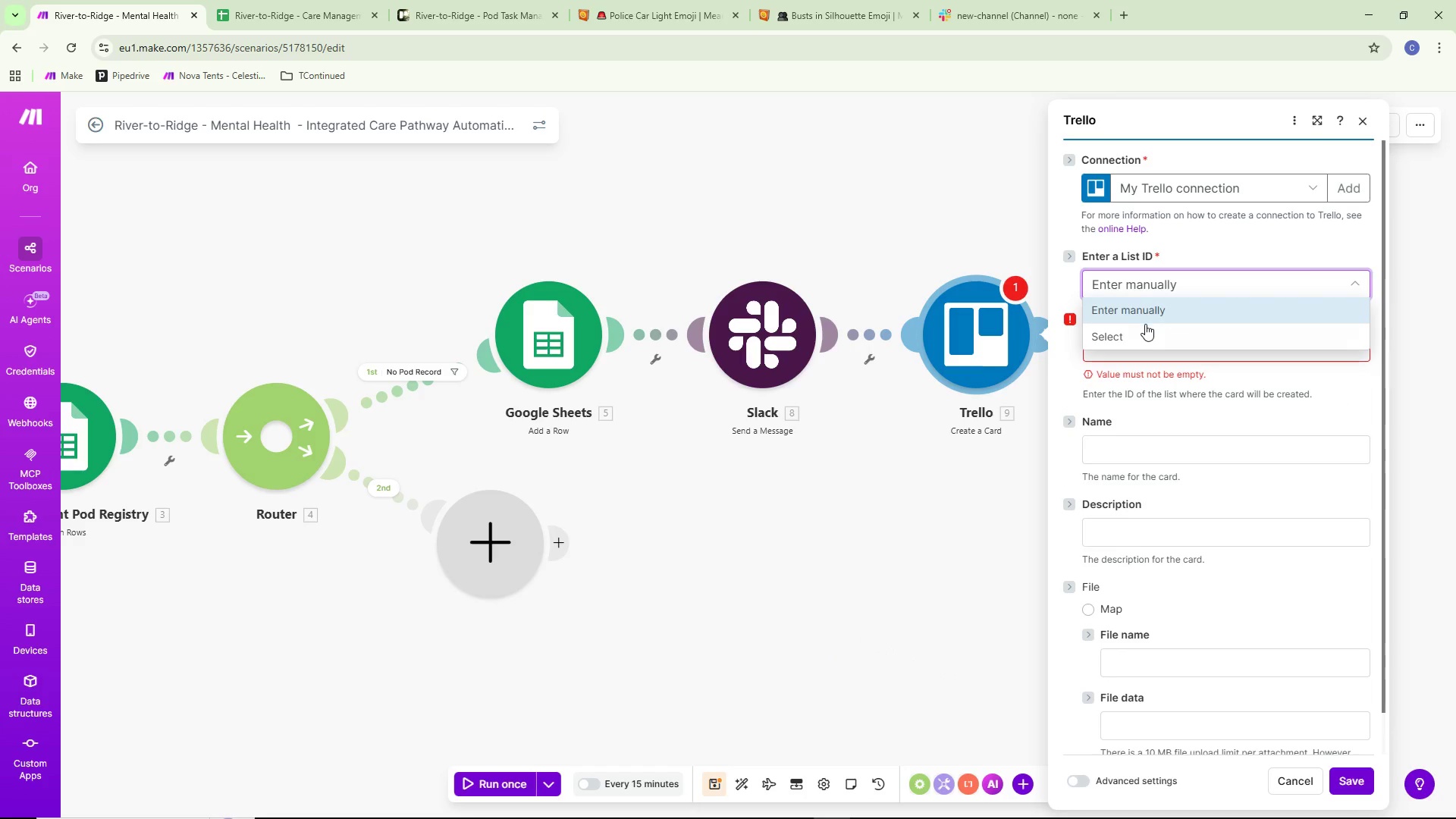 
left_click([1141, 328])
 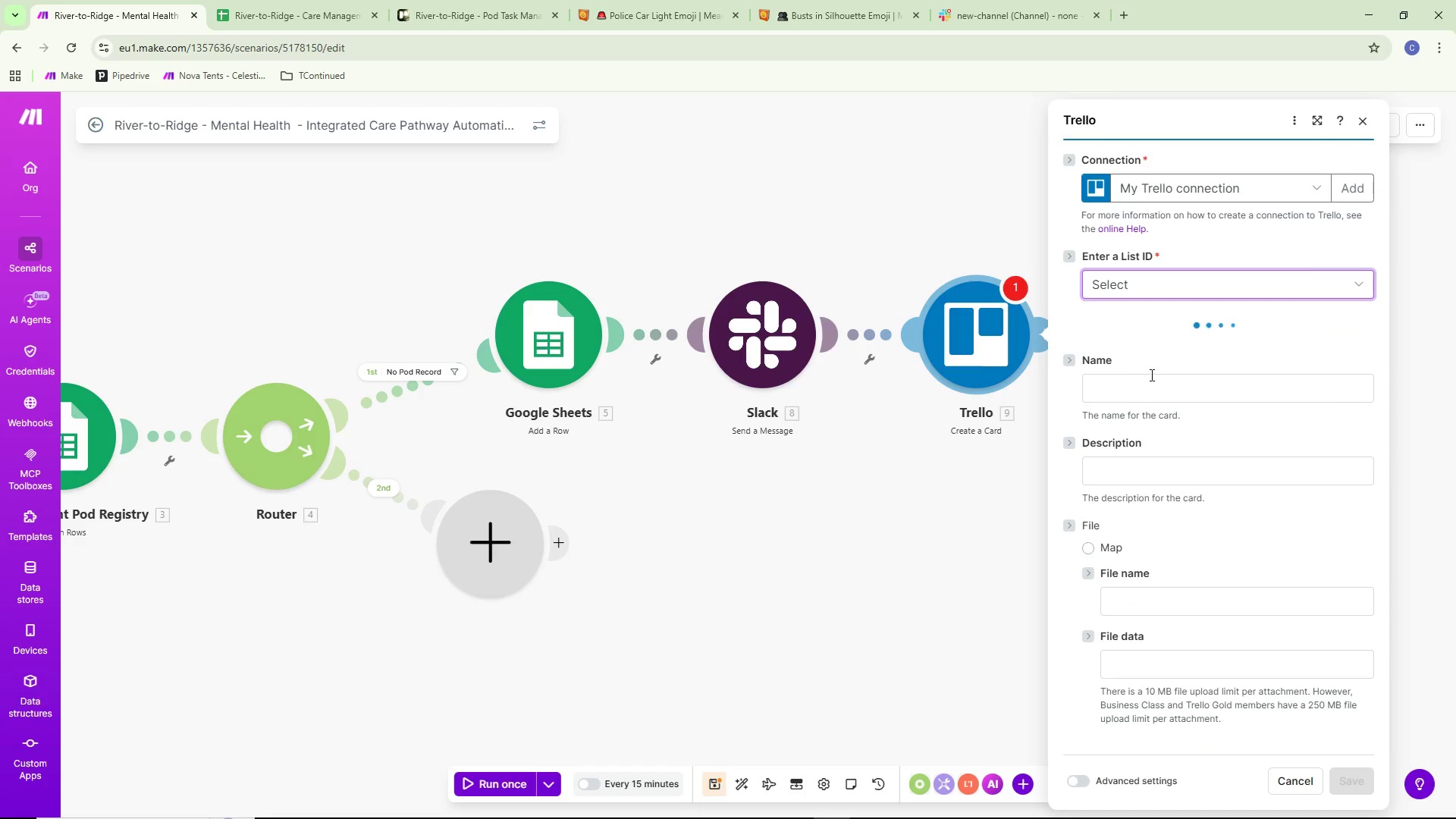 
left_click([1152, 361])
 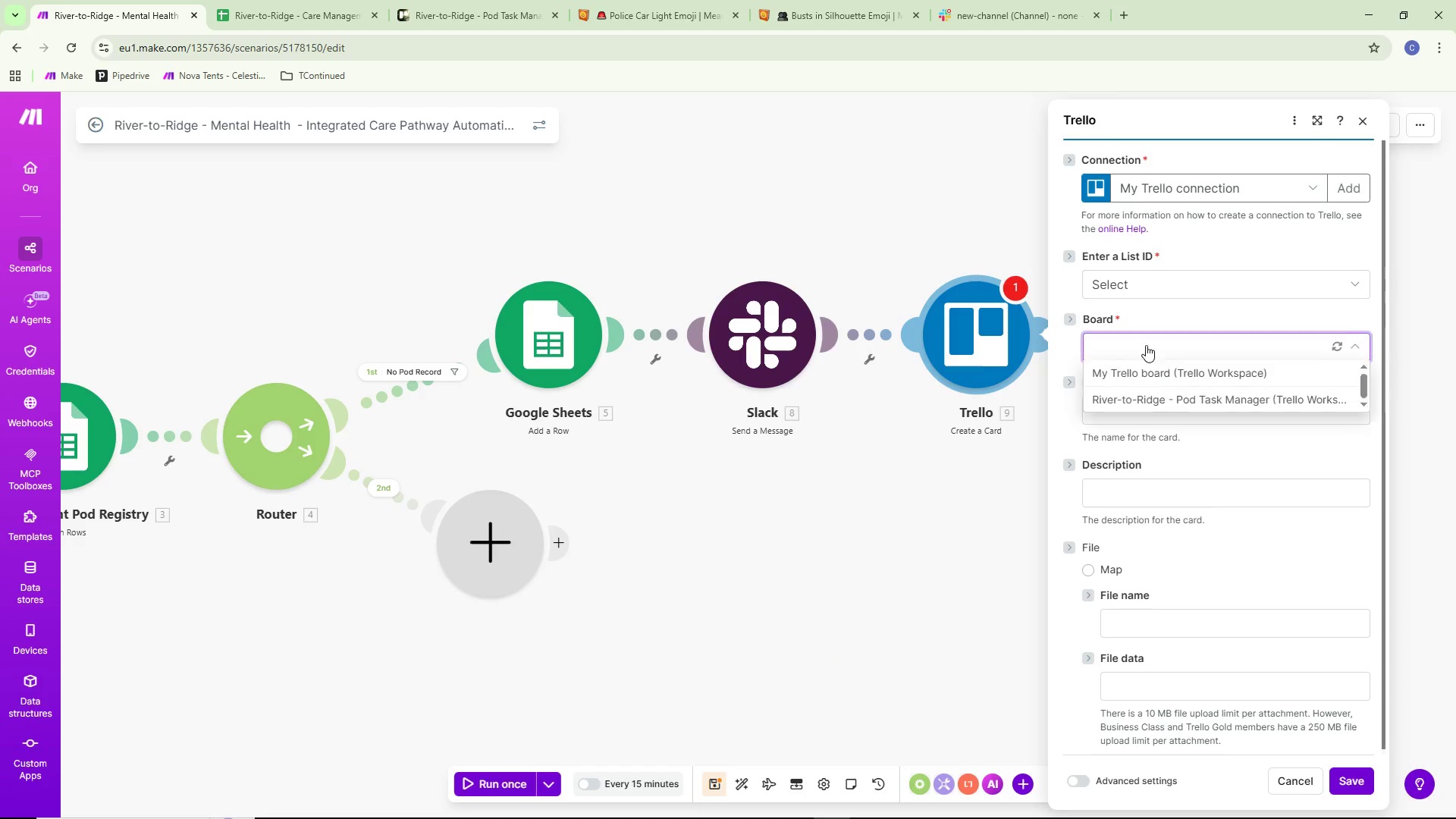 
double_click([1146, 342])
 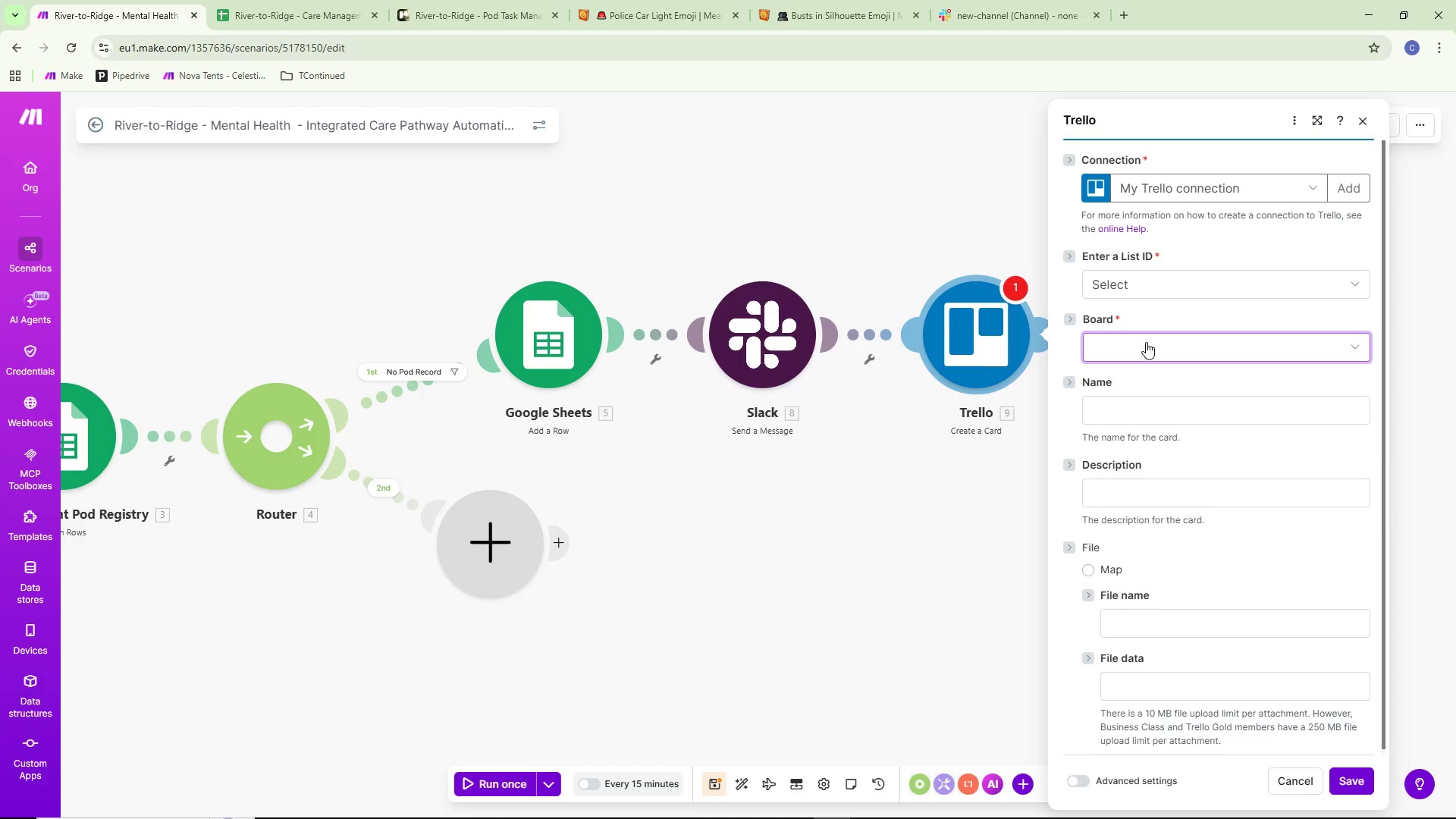 
triple_click([1146, 342])
 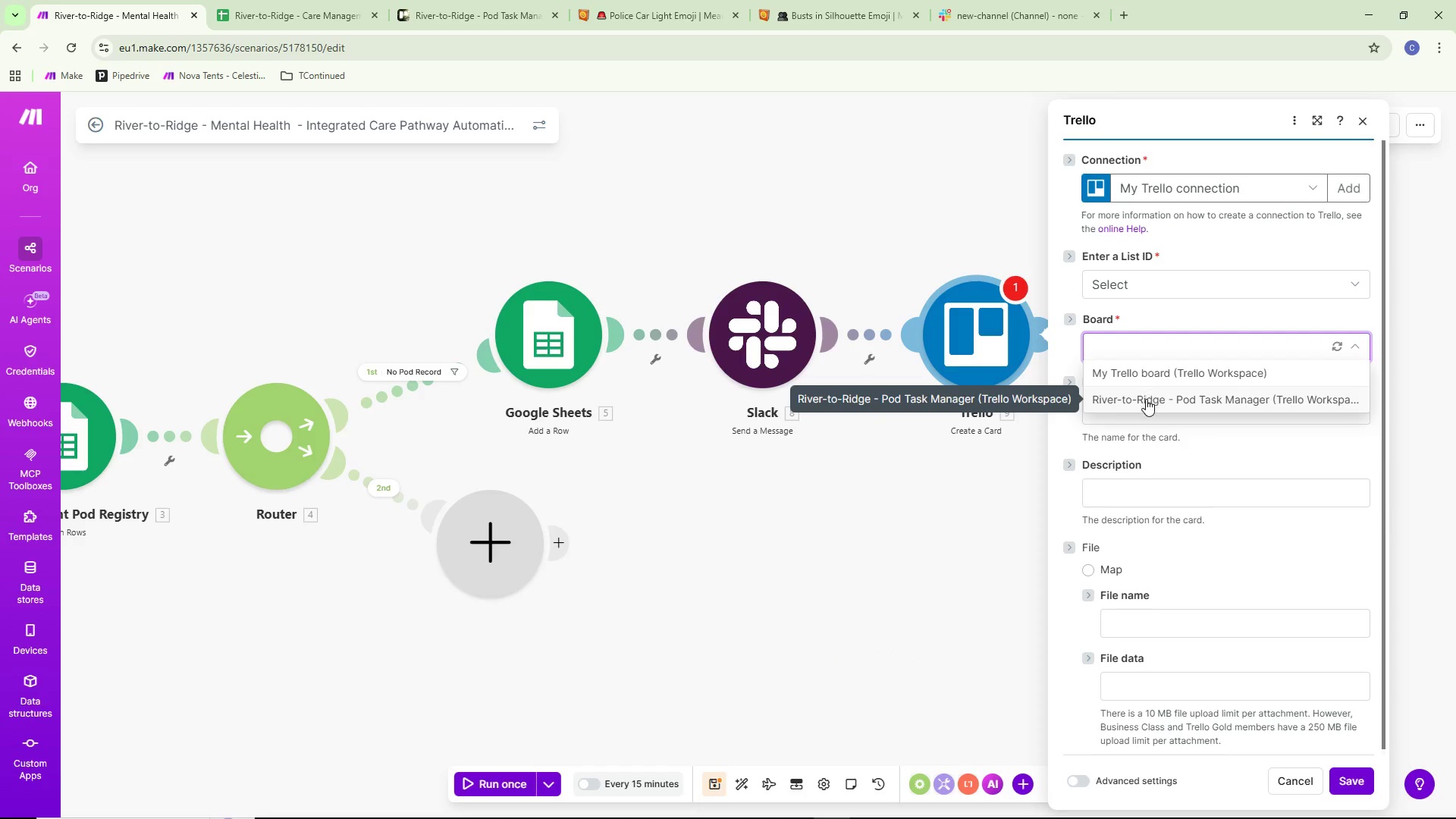 
left_click([1146, 399])
 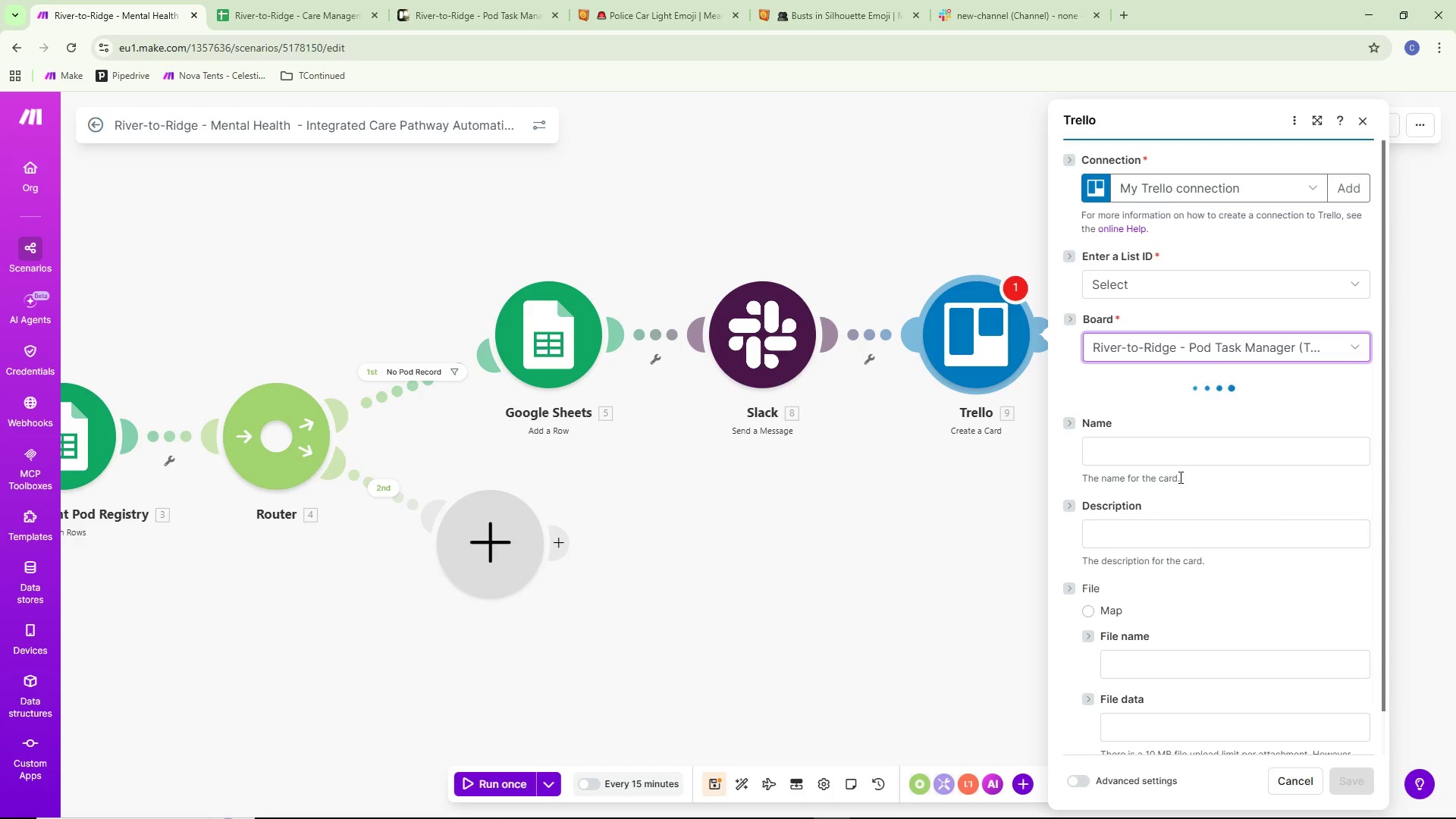 
left_click([1151, 409])
 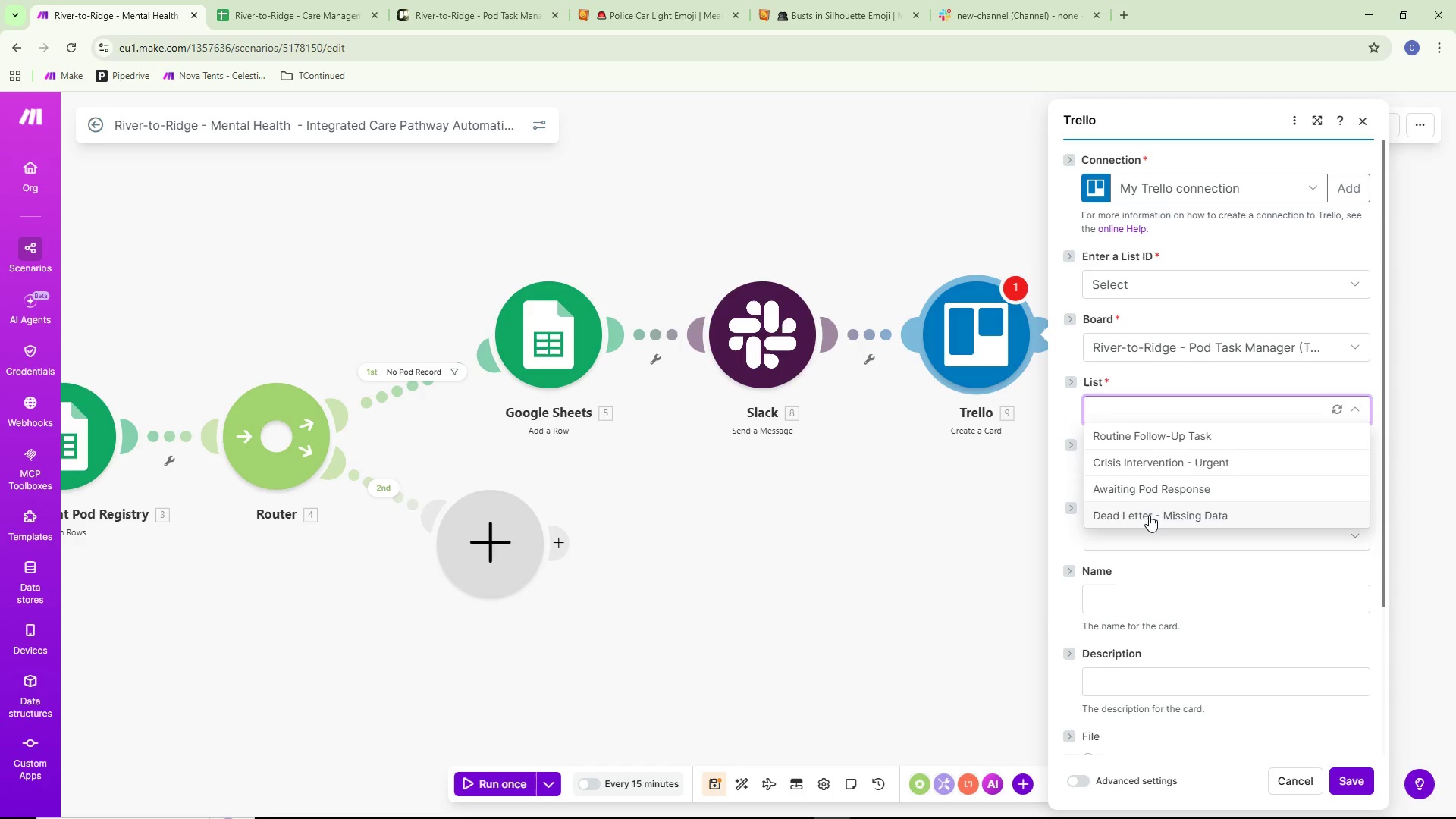 
wait(6.34)
 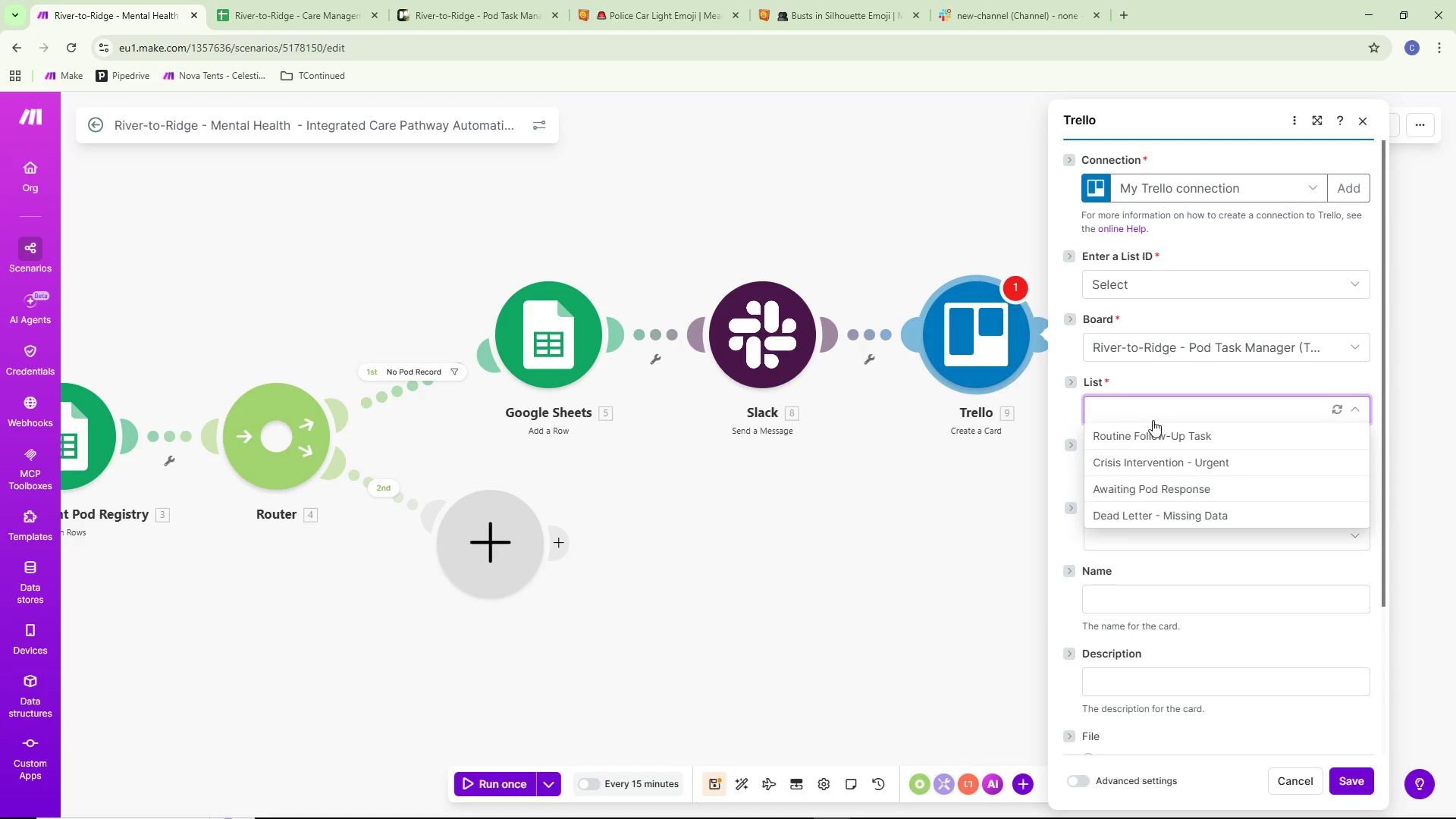 
left_click([1149, 515])
 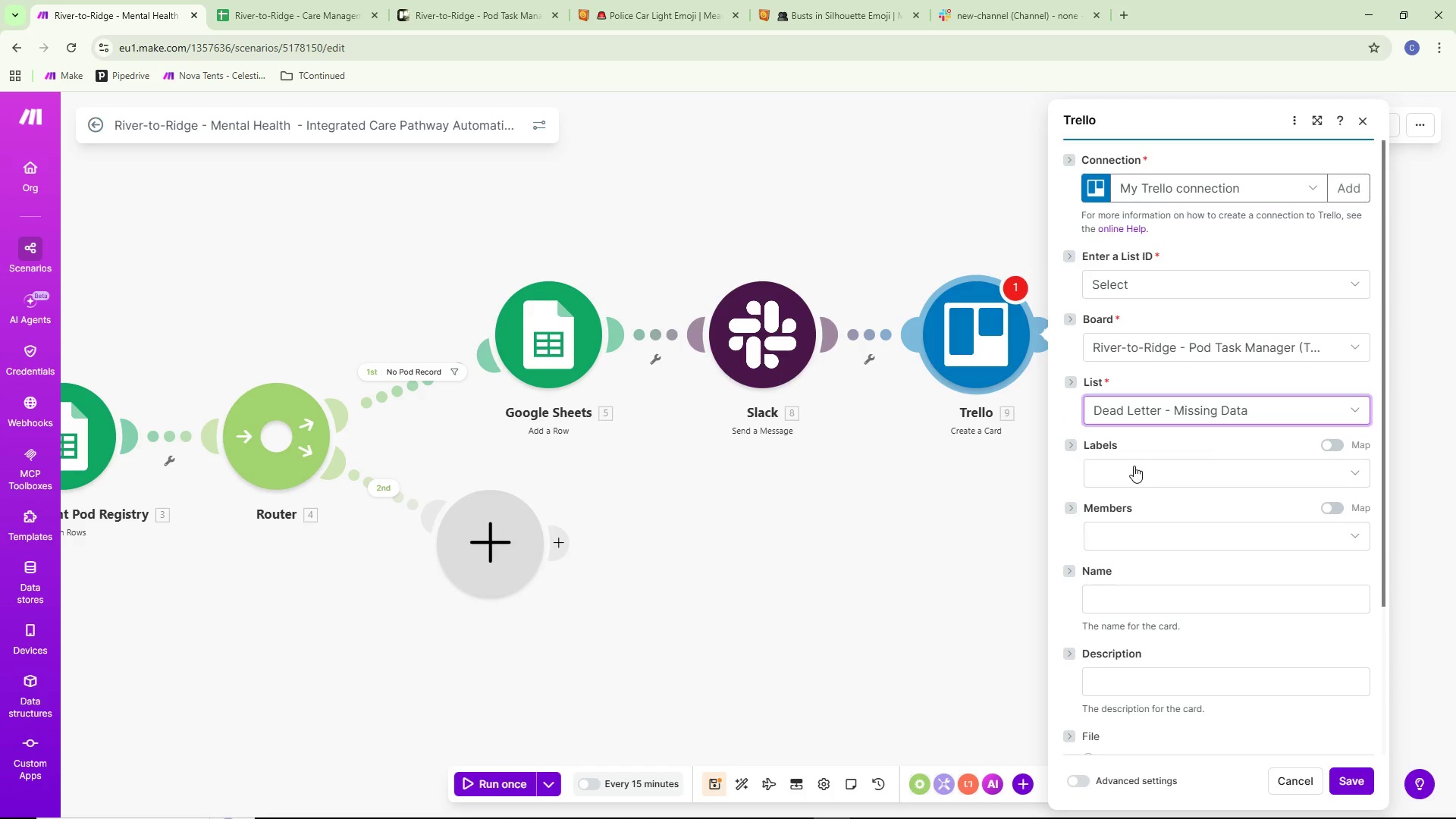 
left_click([1134, 466])
 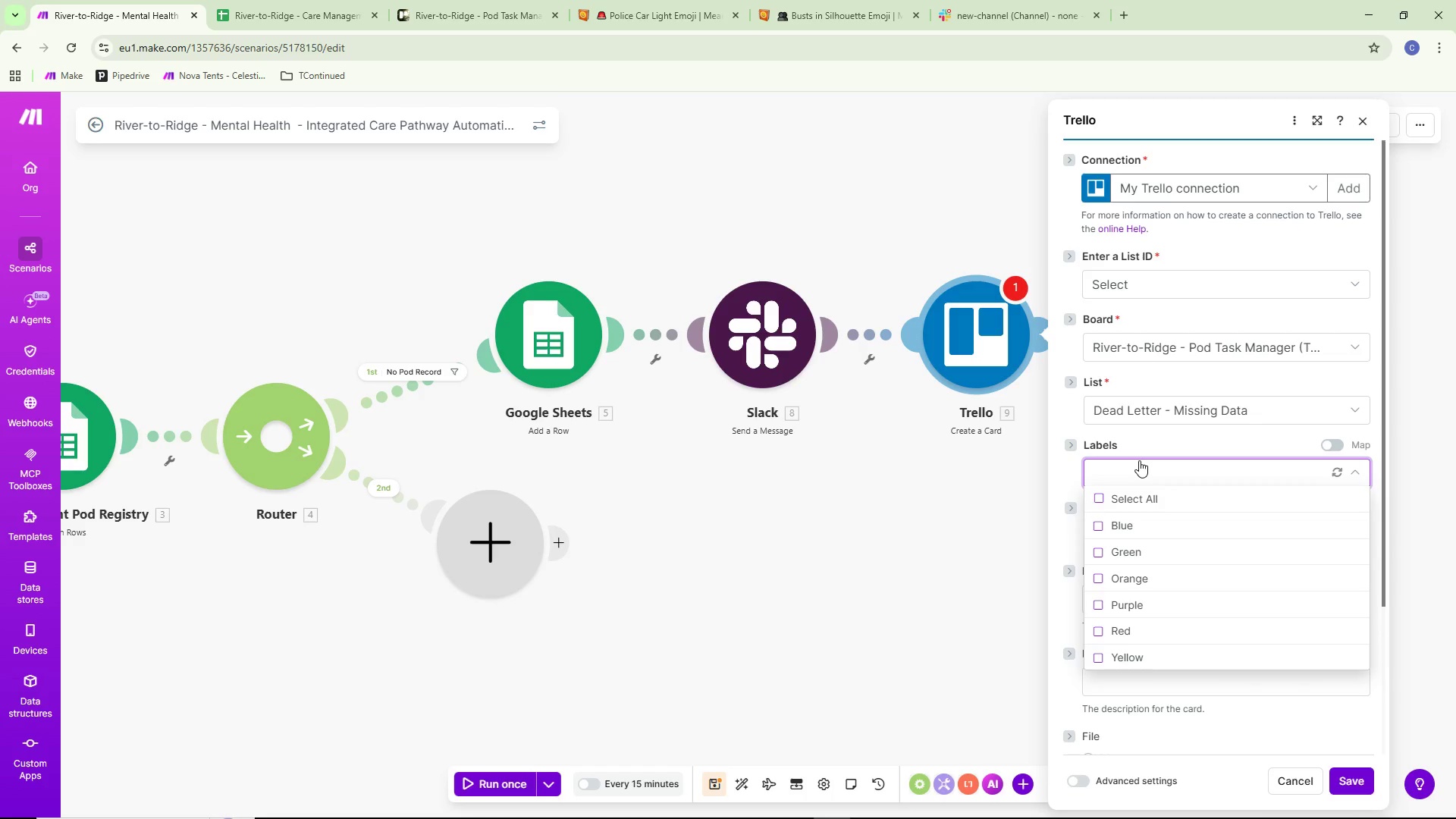 
wait(10.7)
 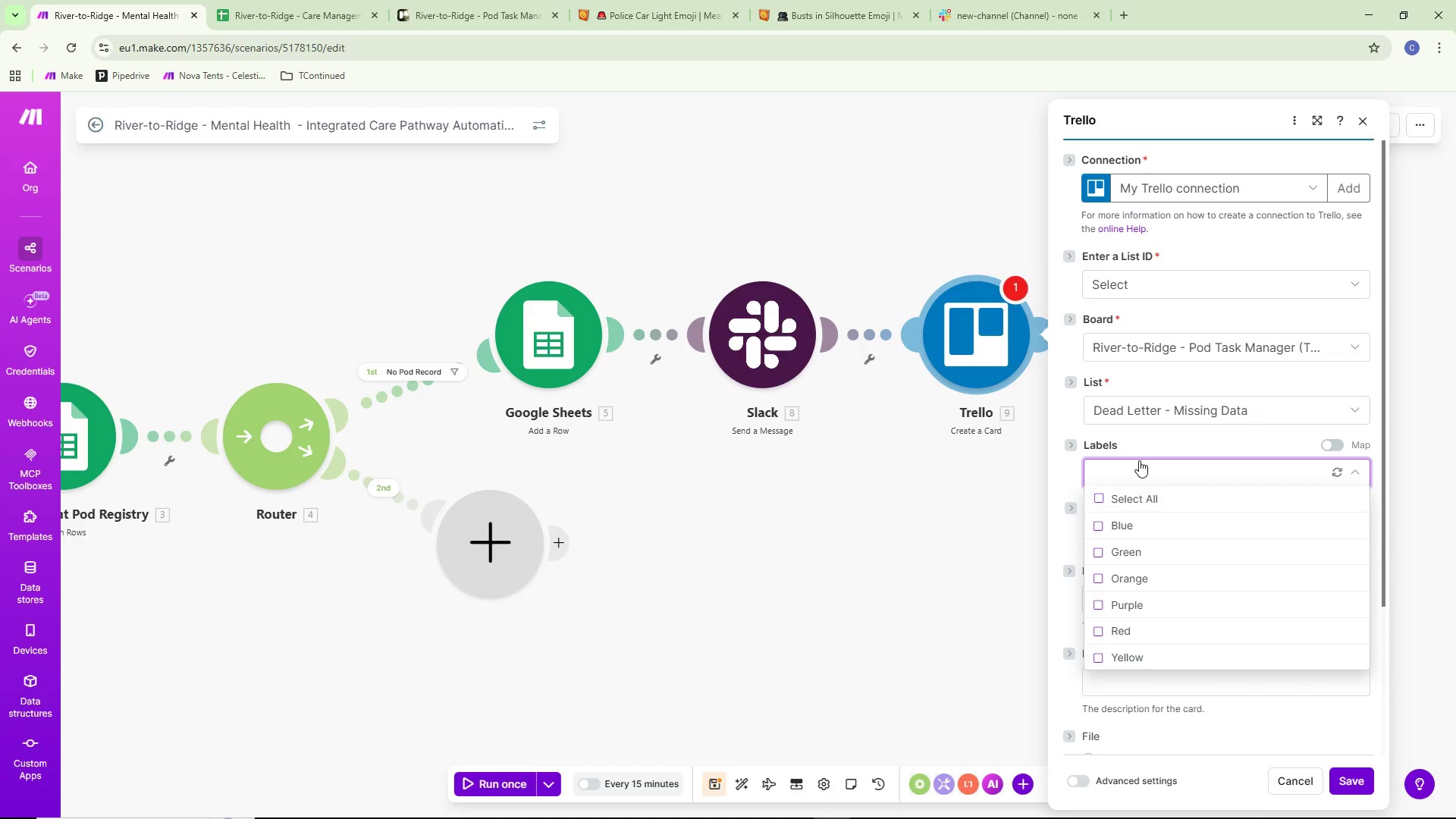 
left_click([1126, 635])
 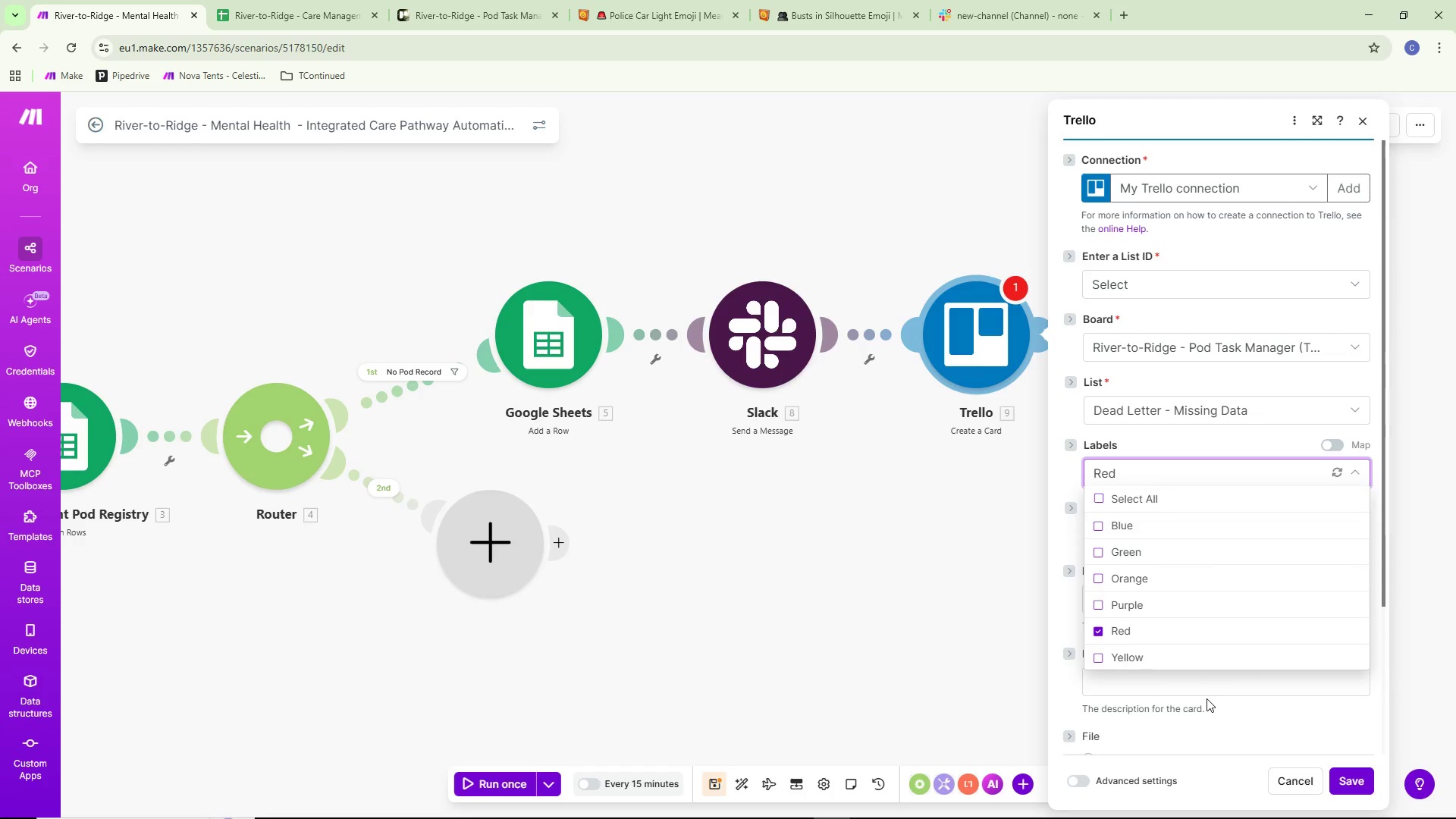 
left_click([1196, 687])
 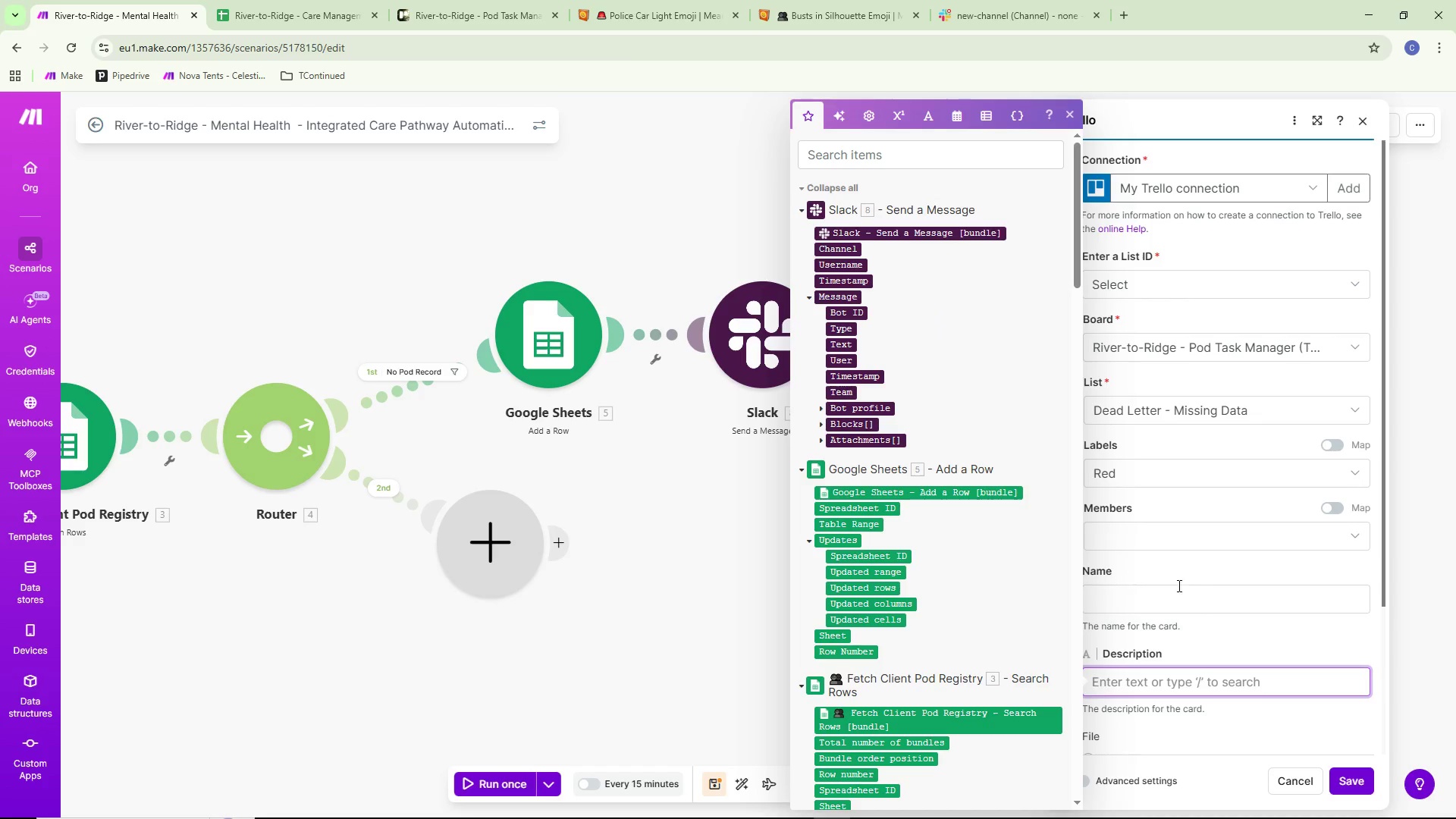 
left_click([1173, 547])
 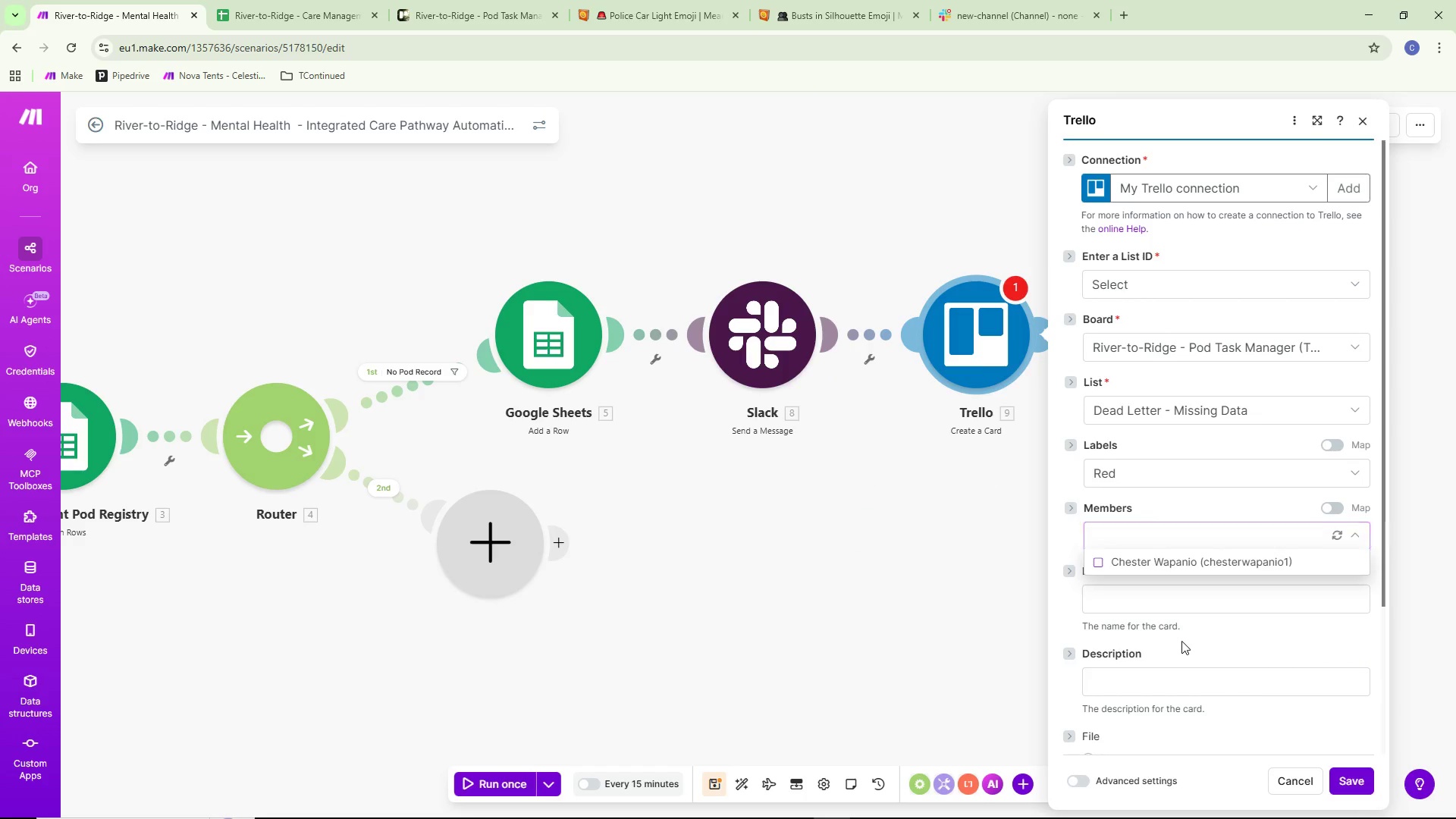 
double_click([1164, 601])
 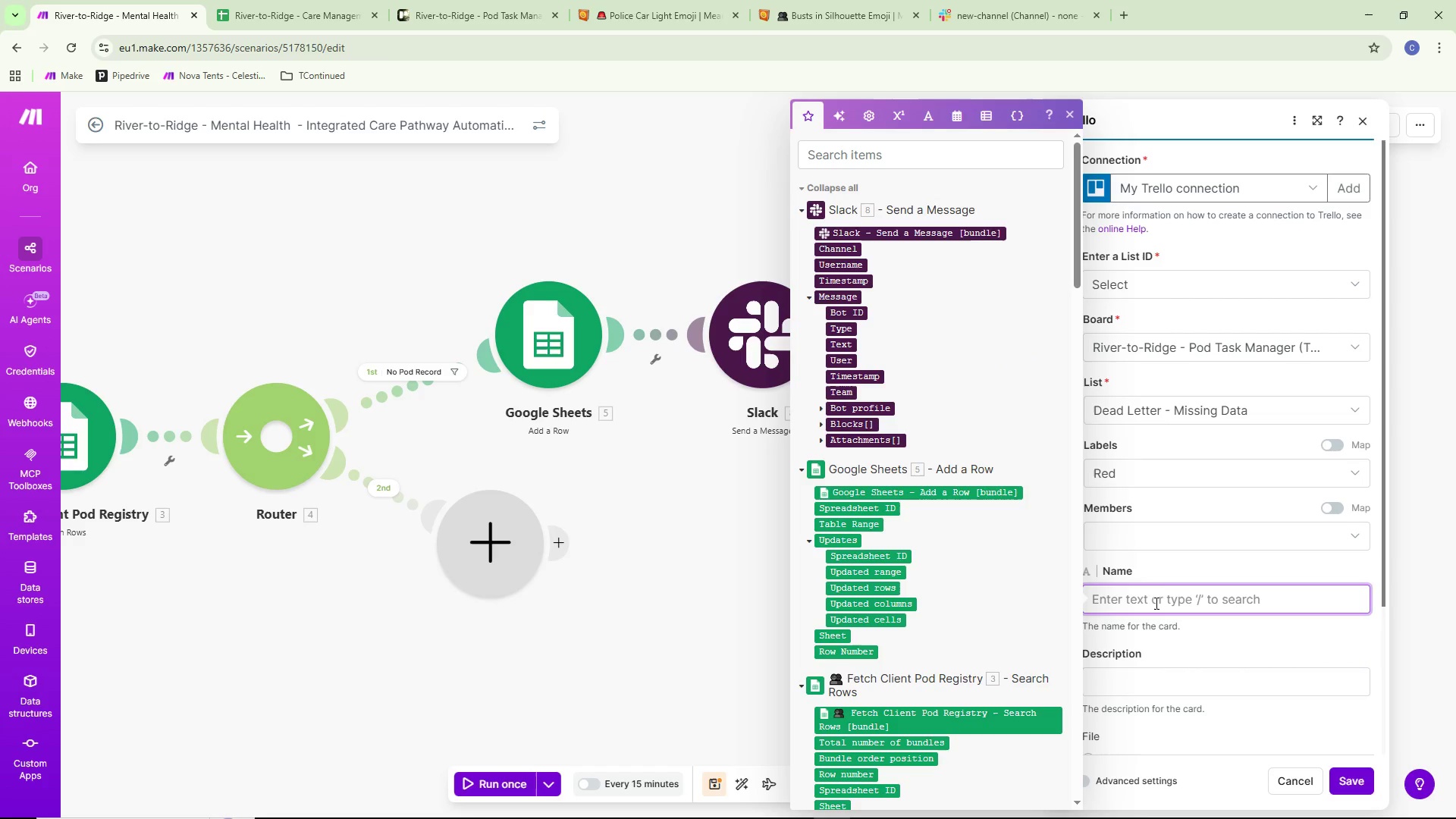 
type(DEAD LETTER - Missing data)
 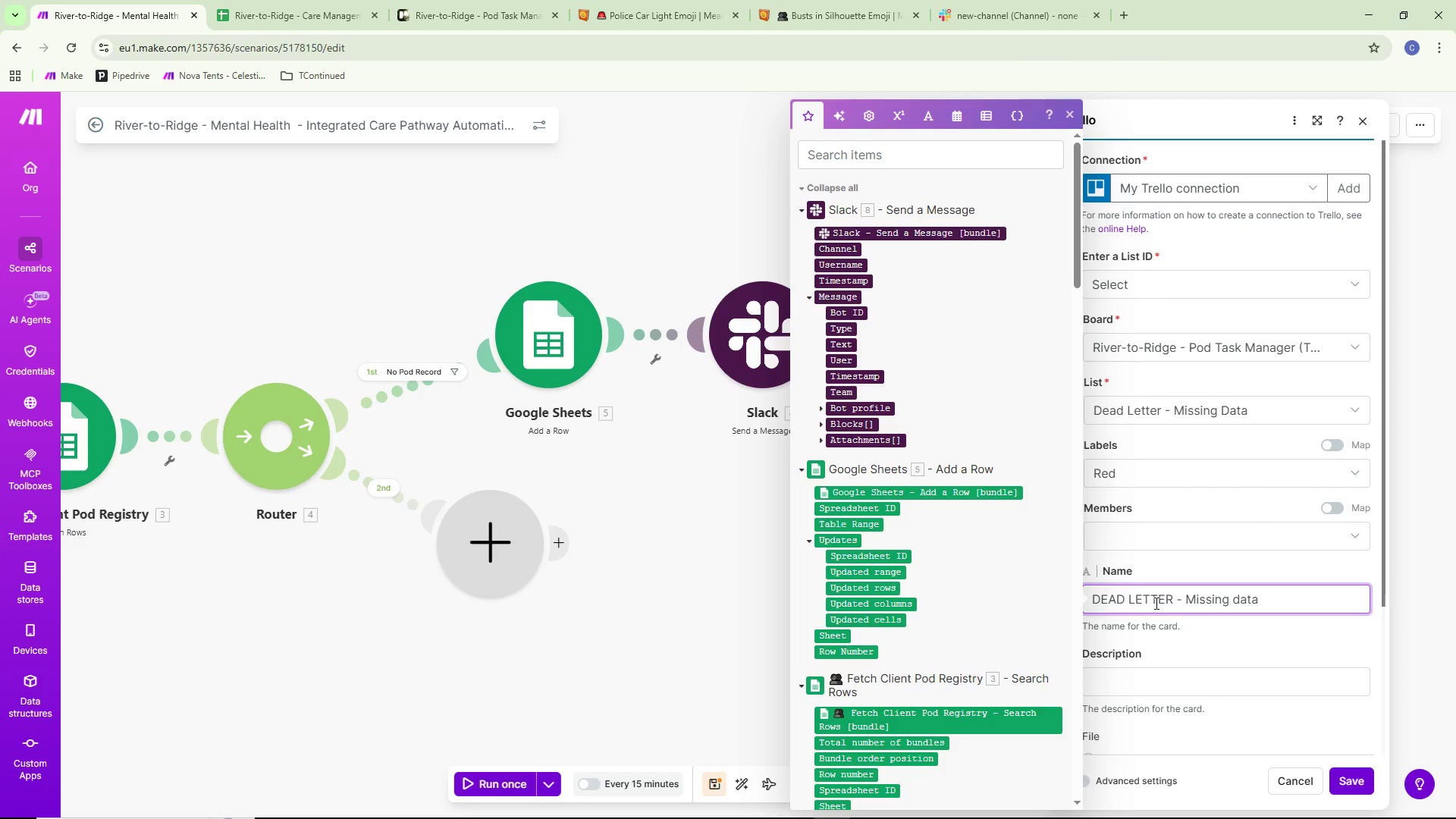 
key(Control+ControlLeft)
 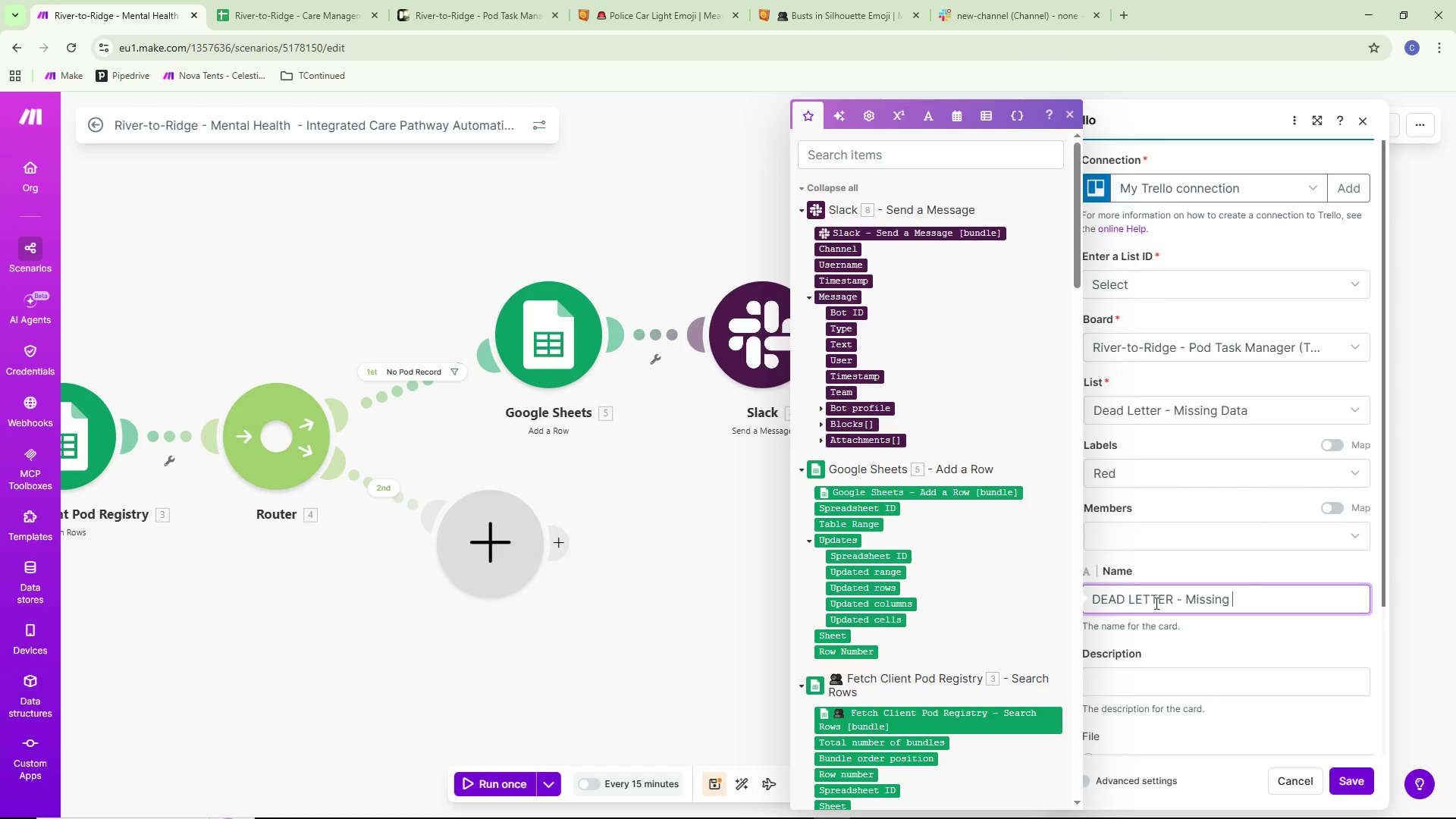 
key(Control+Backspace)
 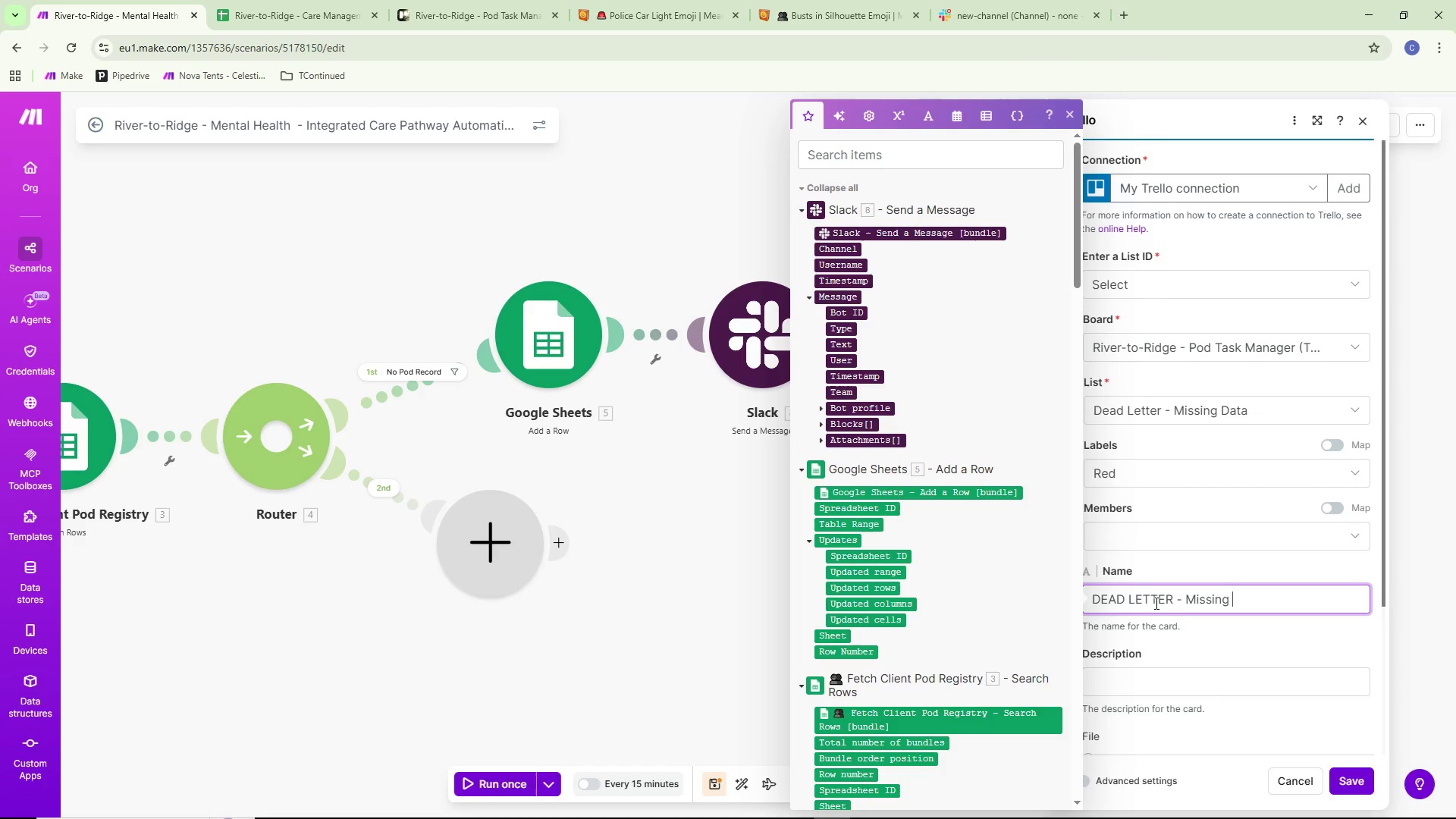 
type(Data)
 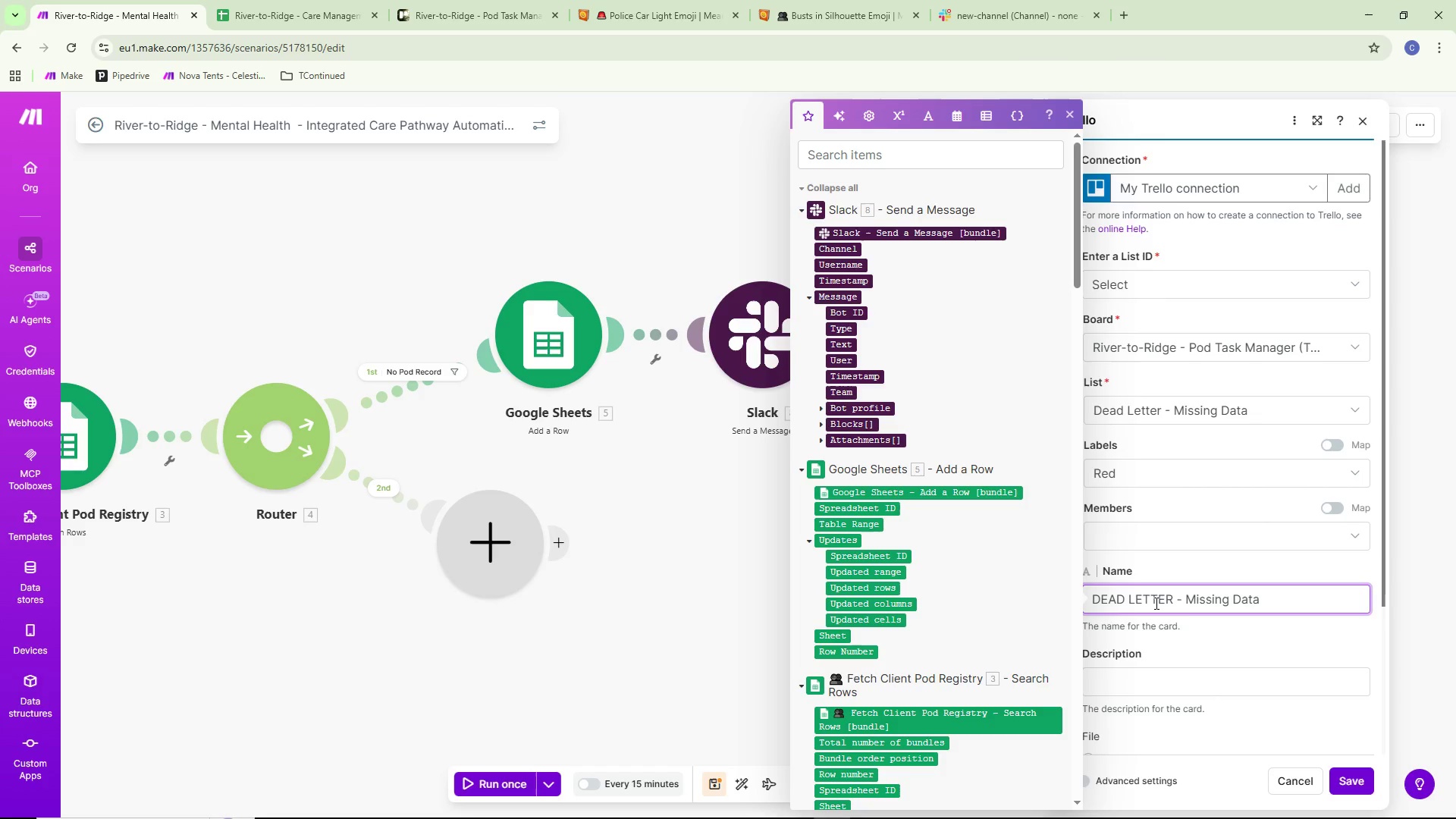 
key(Backspace)
 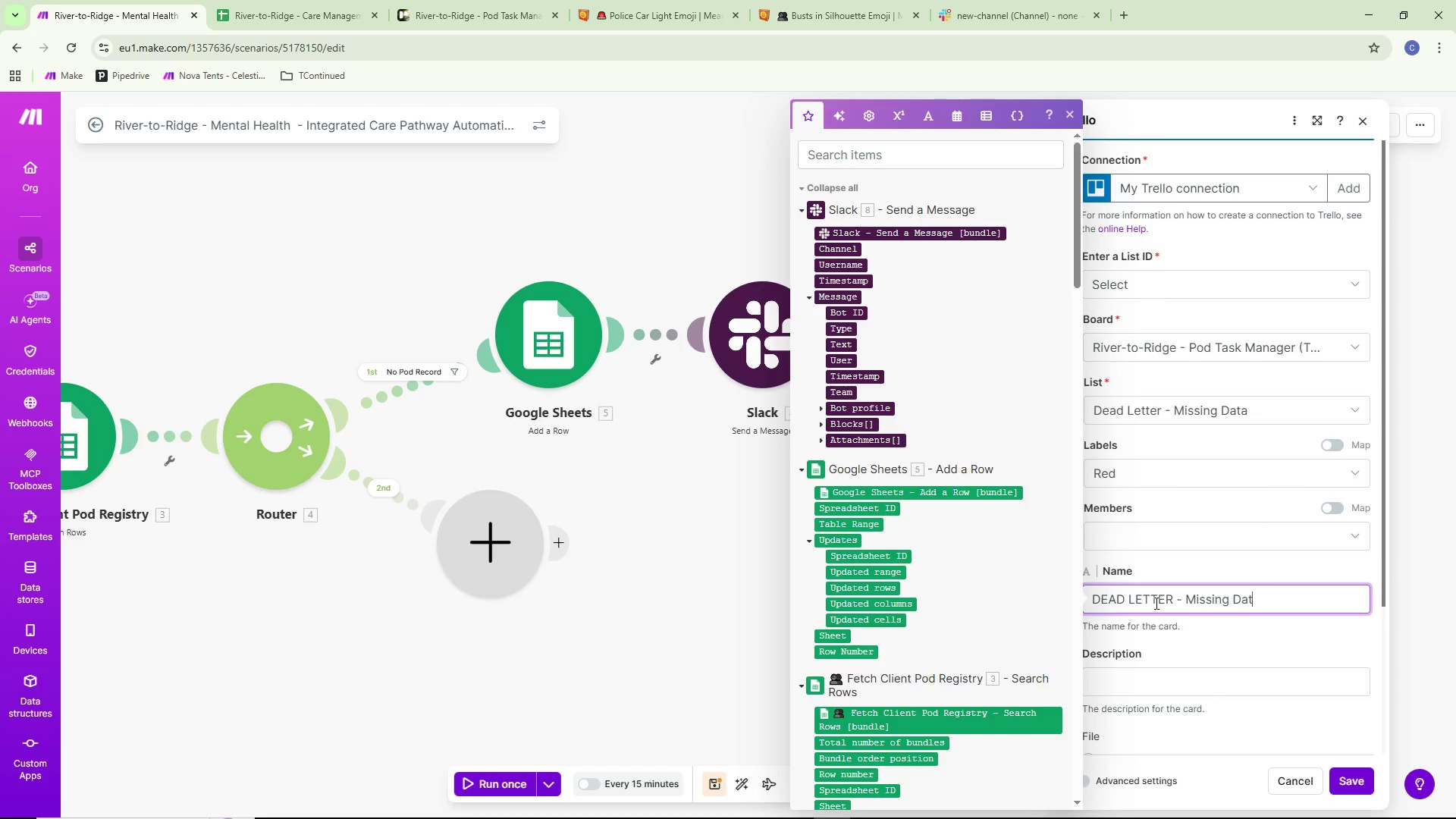 
key(Backspace)
 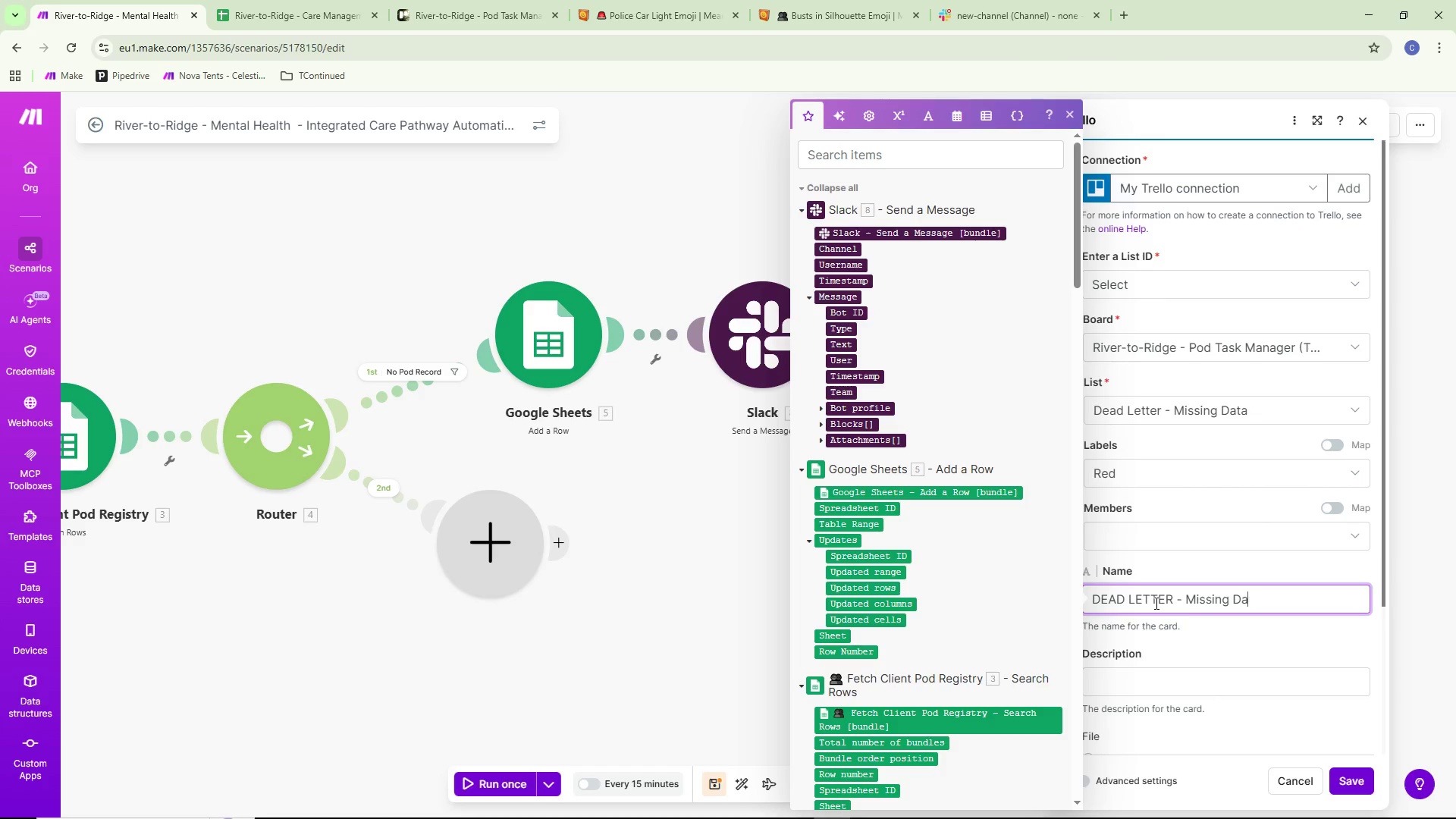 
key(Backspace)
 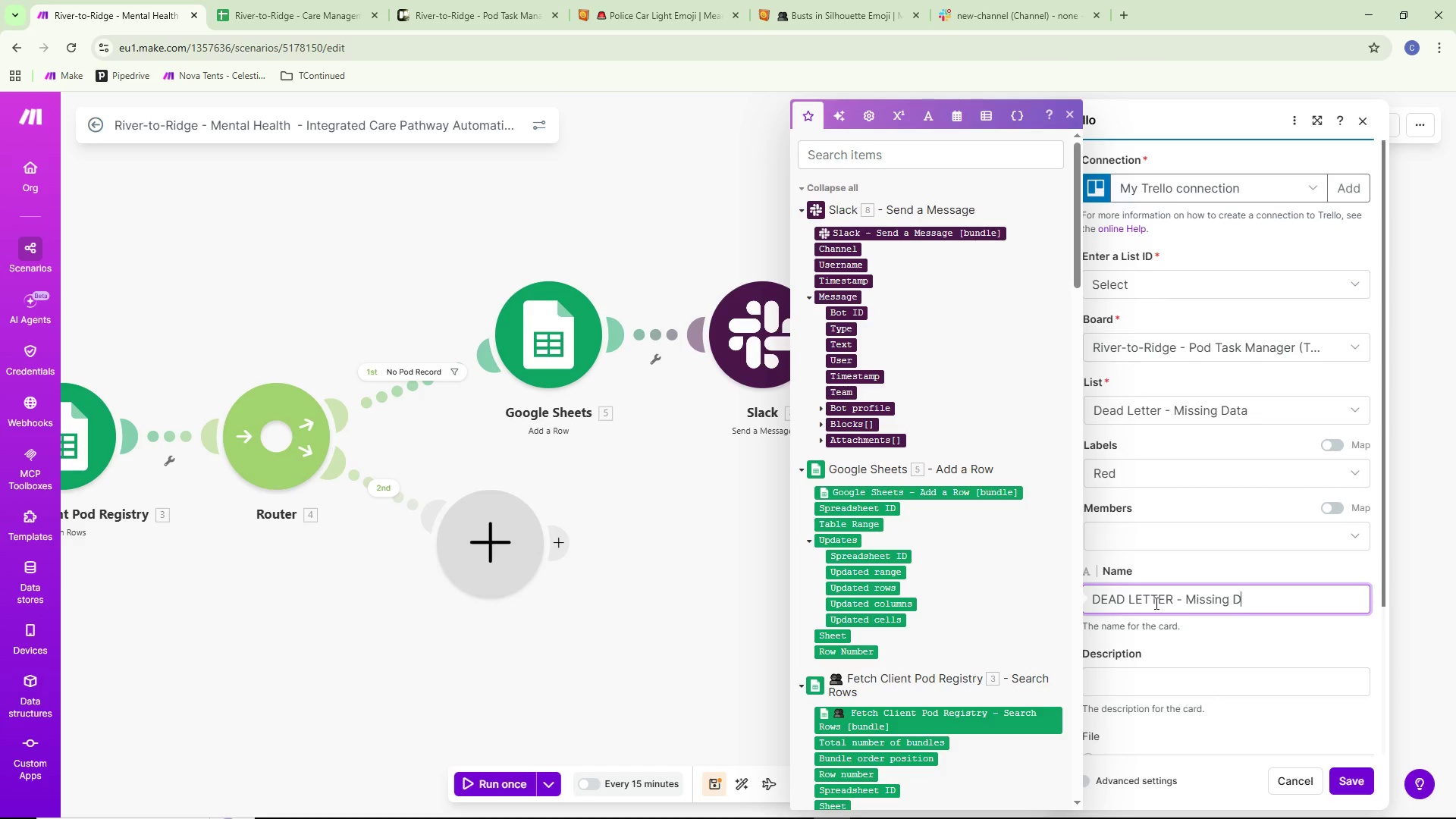 
key(Control+ControlLeft)
 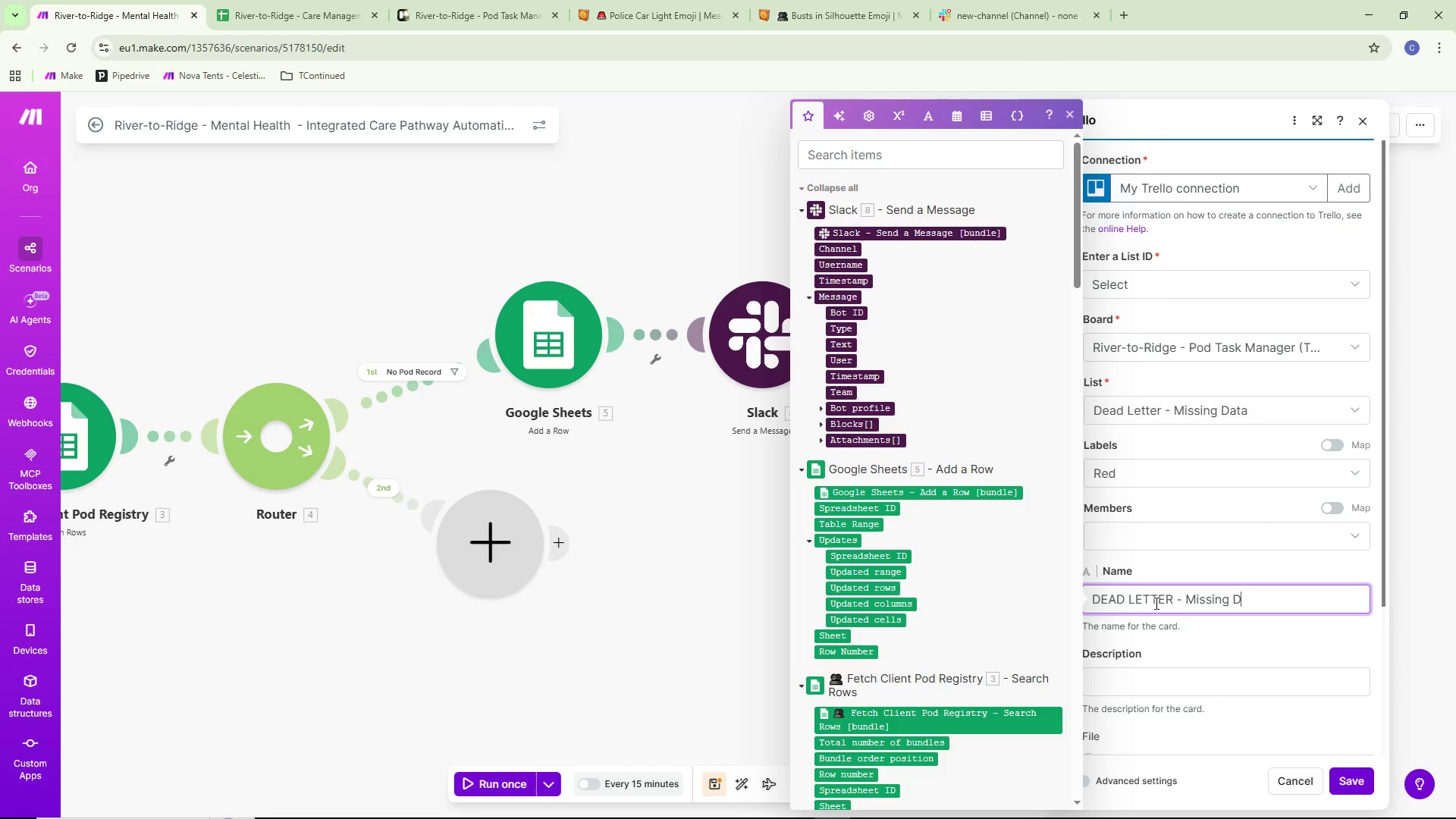 
key(Control+Backspace)
 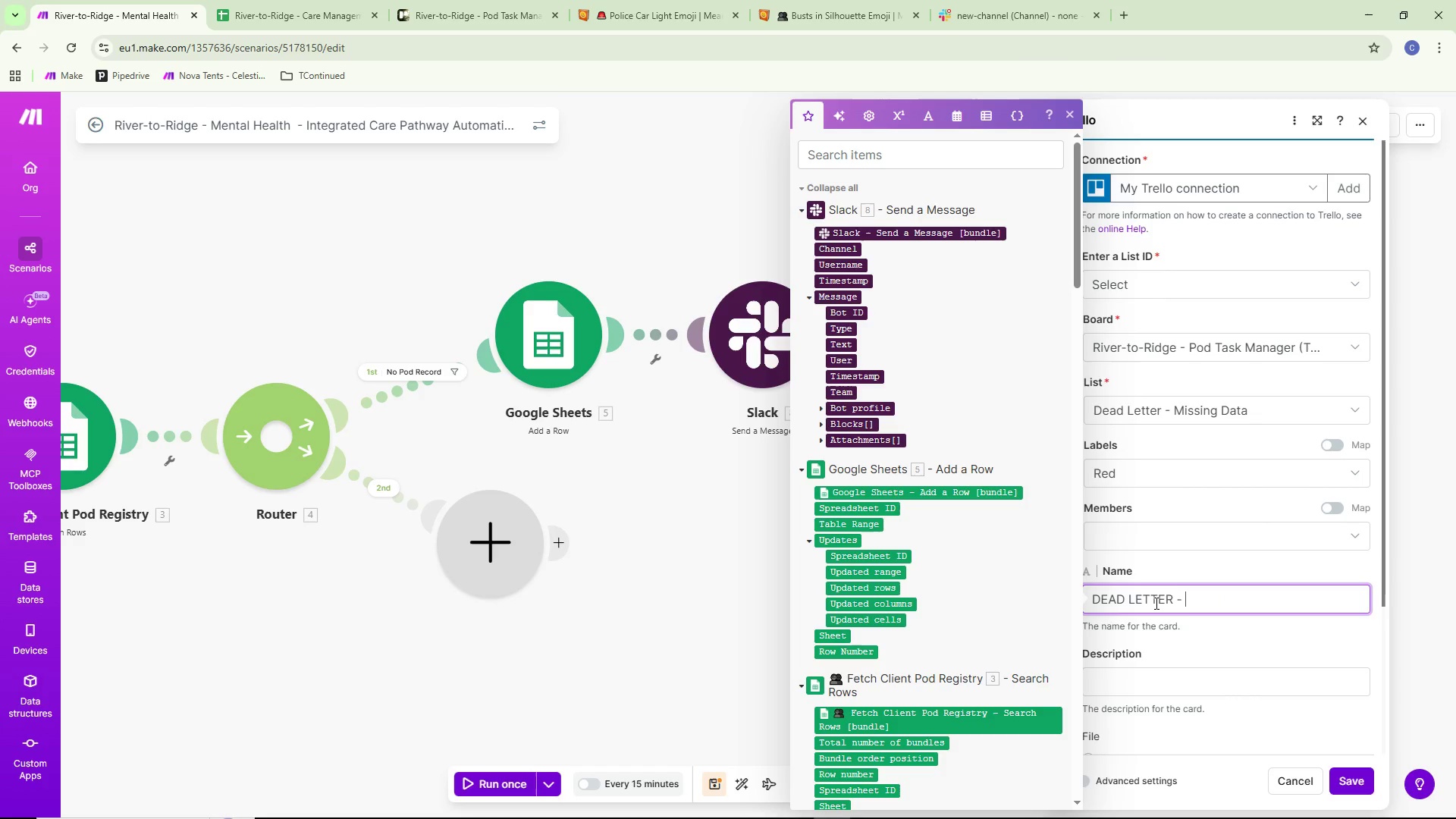 
key(Control+ControlLeft)
 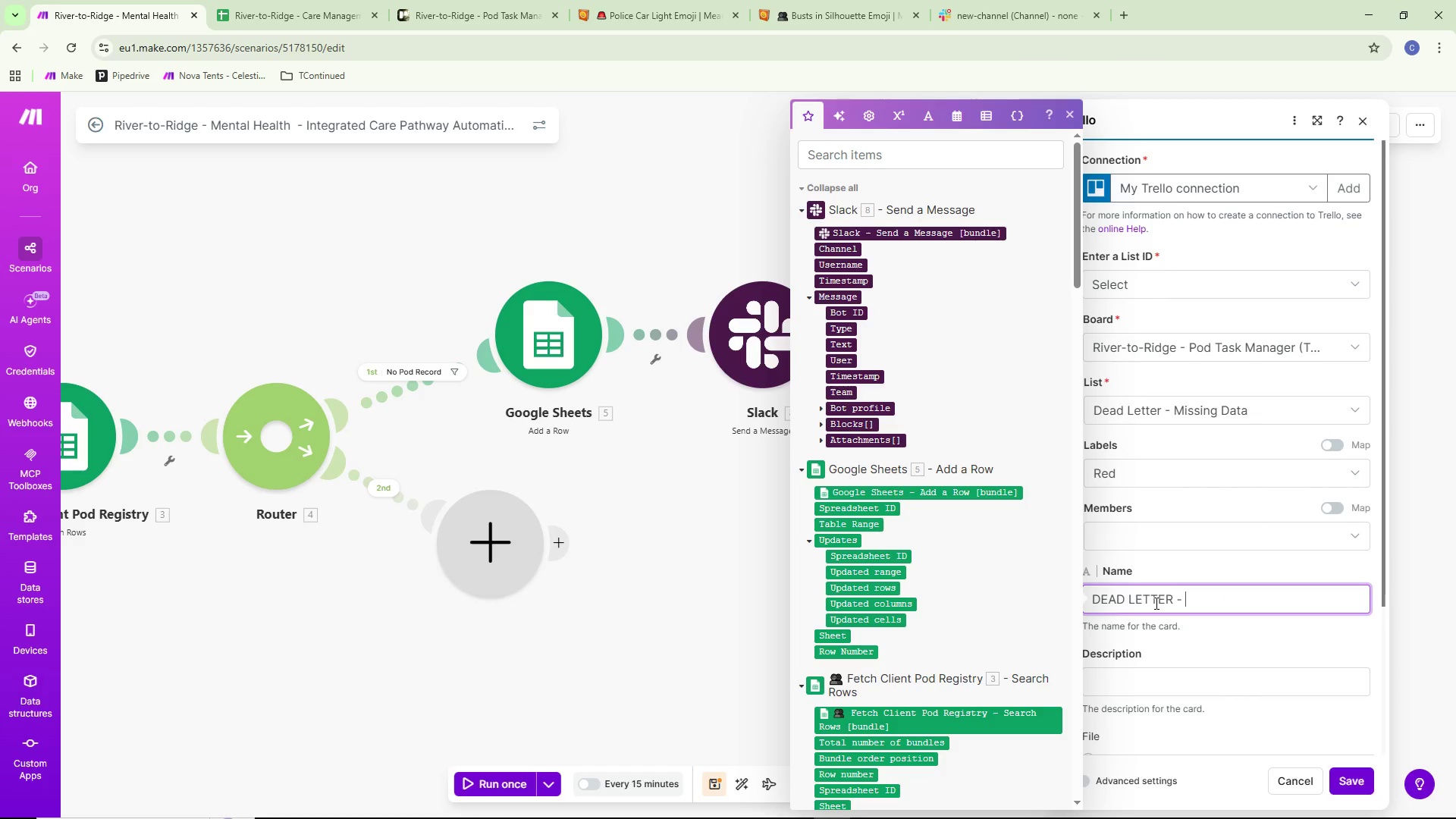 
key(Control+Backspace)
 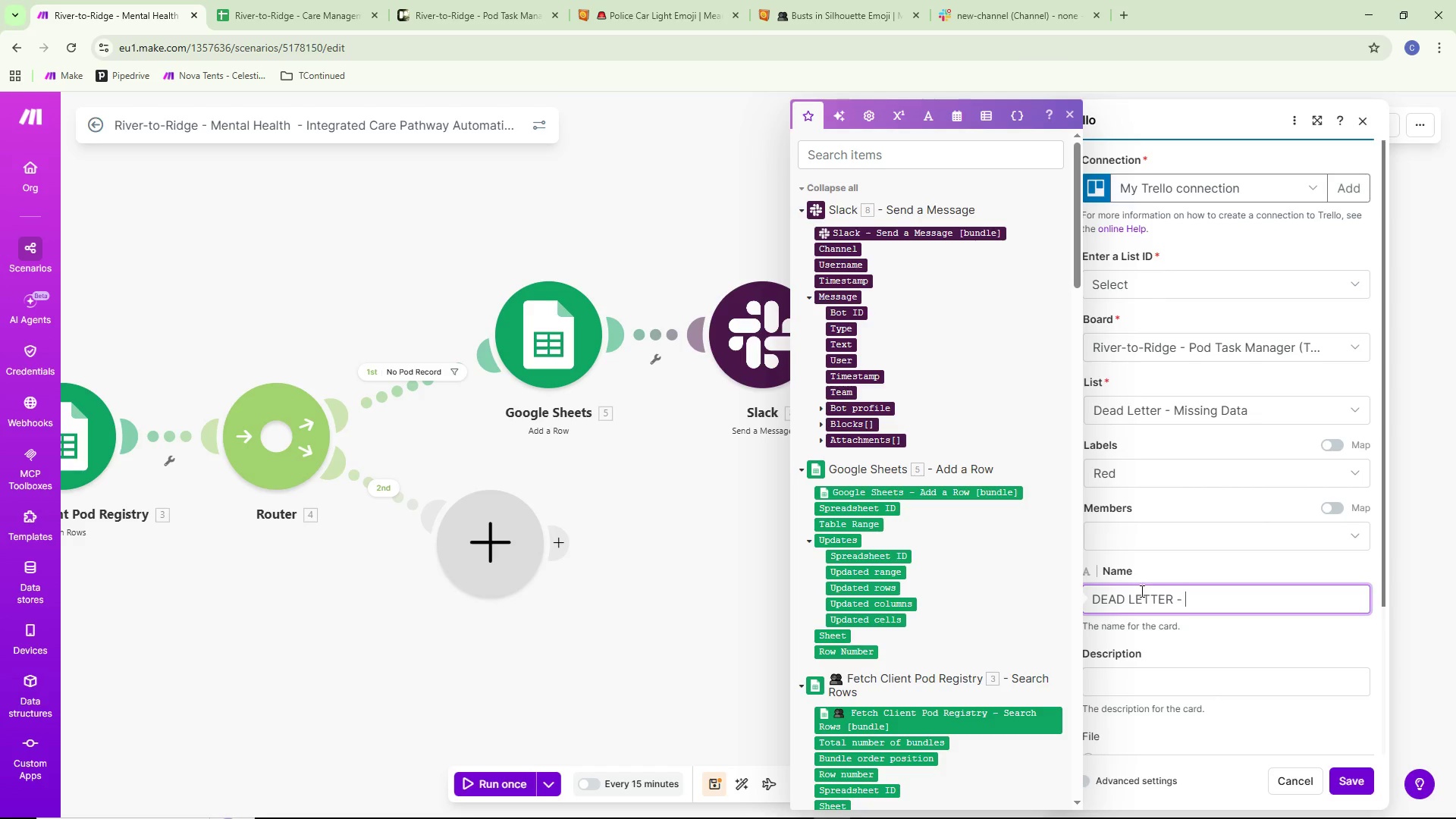 
left_click([1216, 604])
 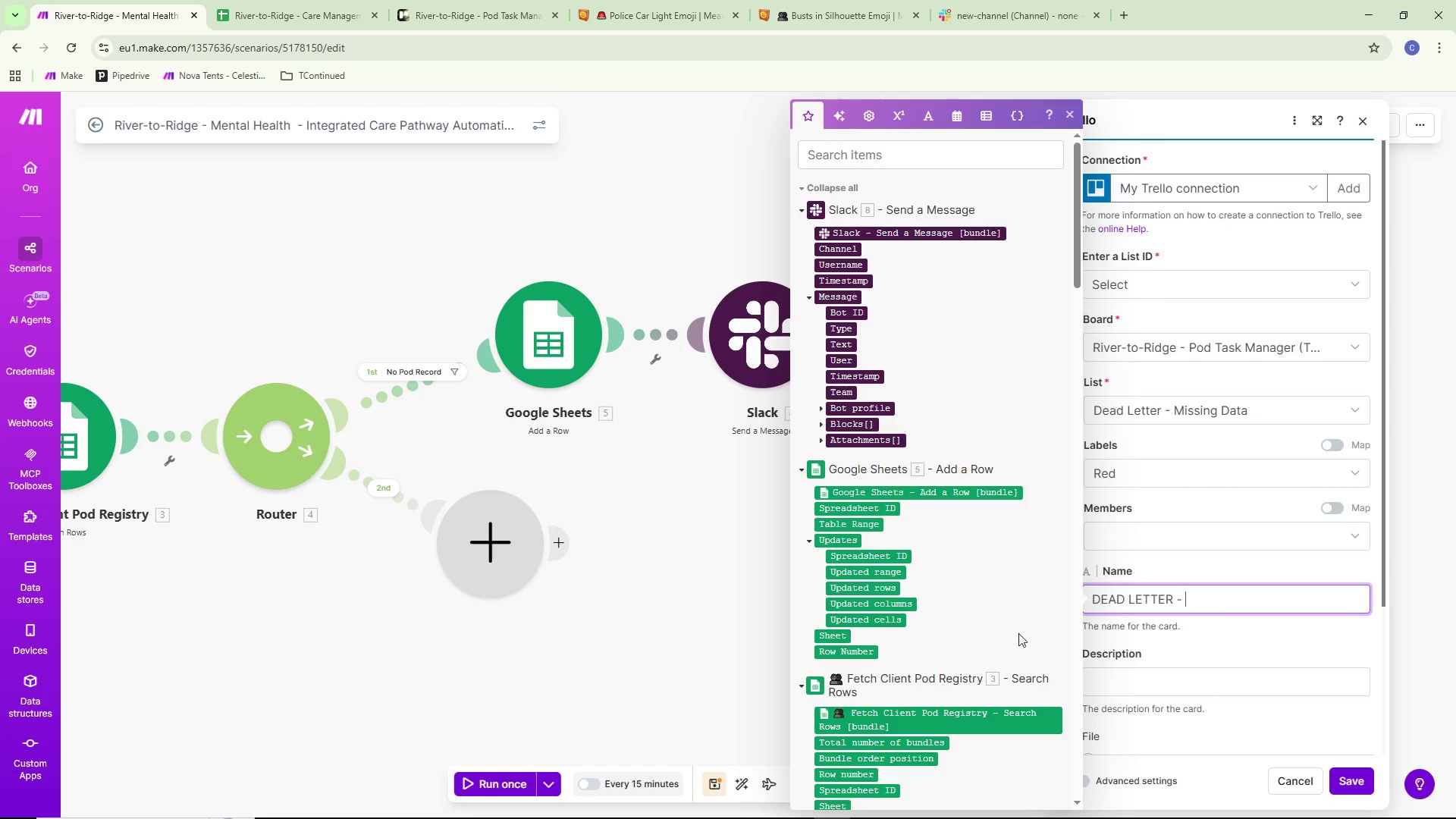 
scroll: coordinate [952, 627], scroll_direction: down, amount: 14.0
 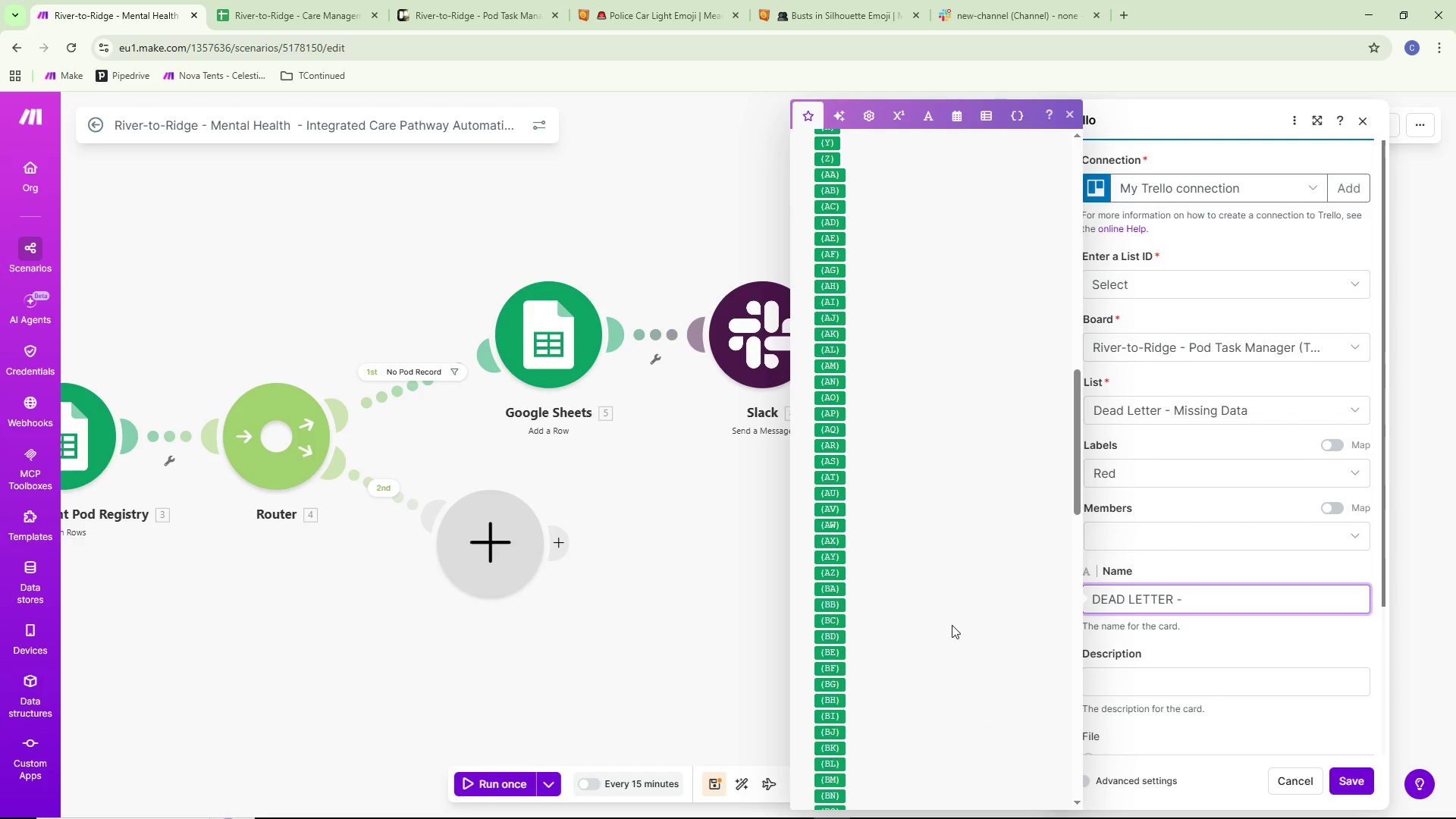 
scroll: coordinate [952, 624], scroll_direction: up, amount: 10.0
 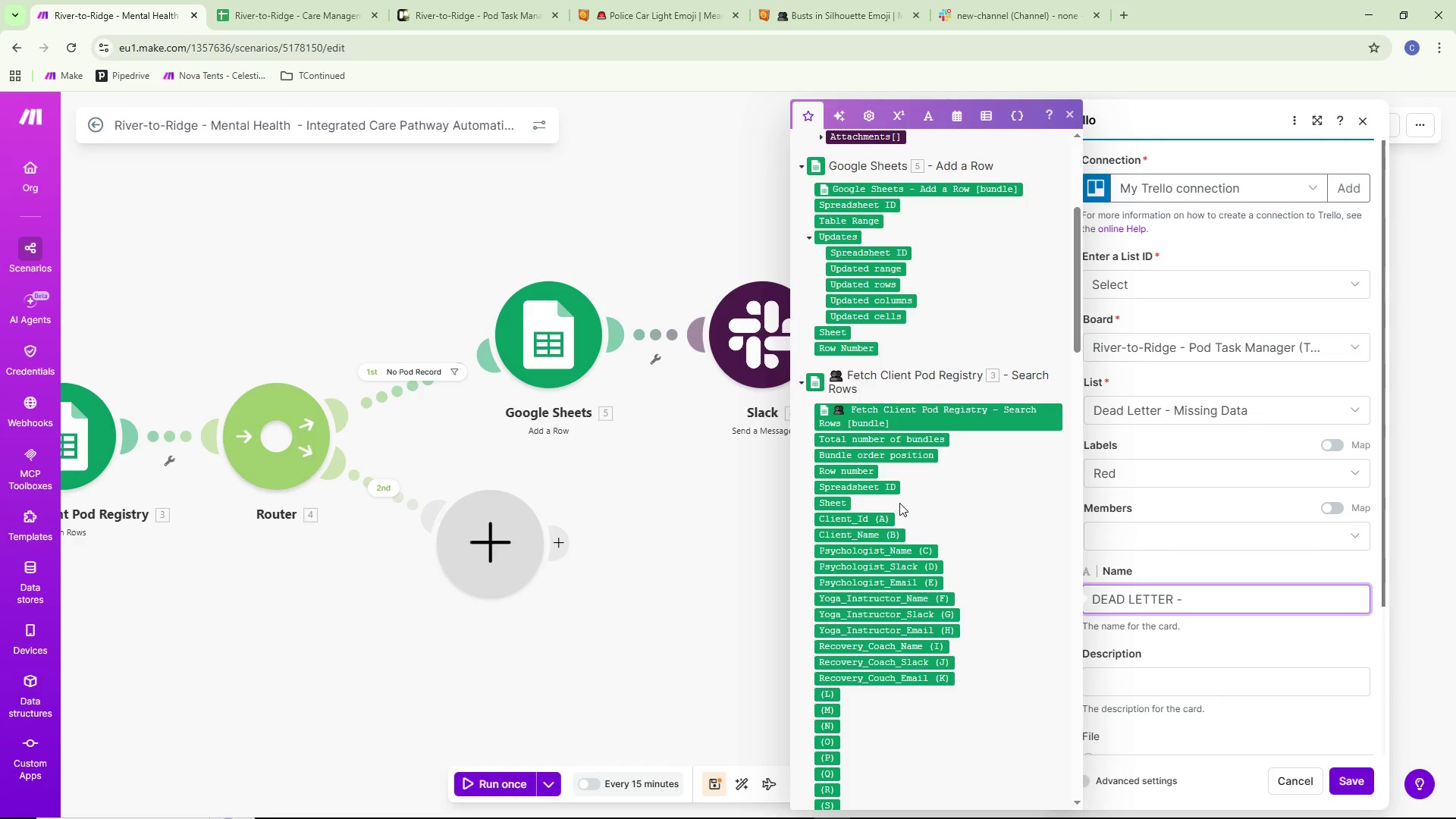 
scroll: coordinate [952, 538], scroll_direction: down, amount: 1.0
 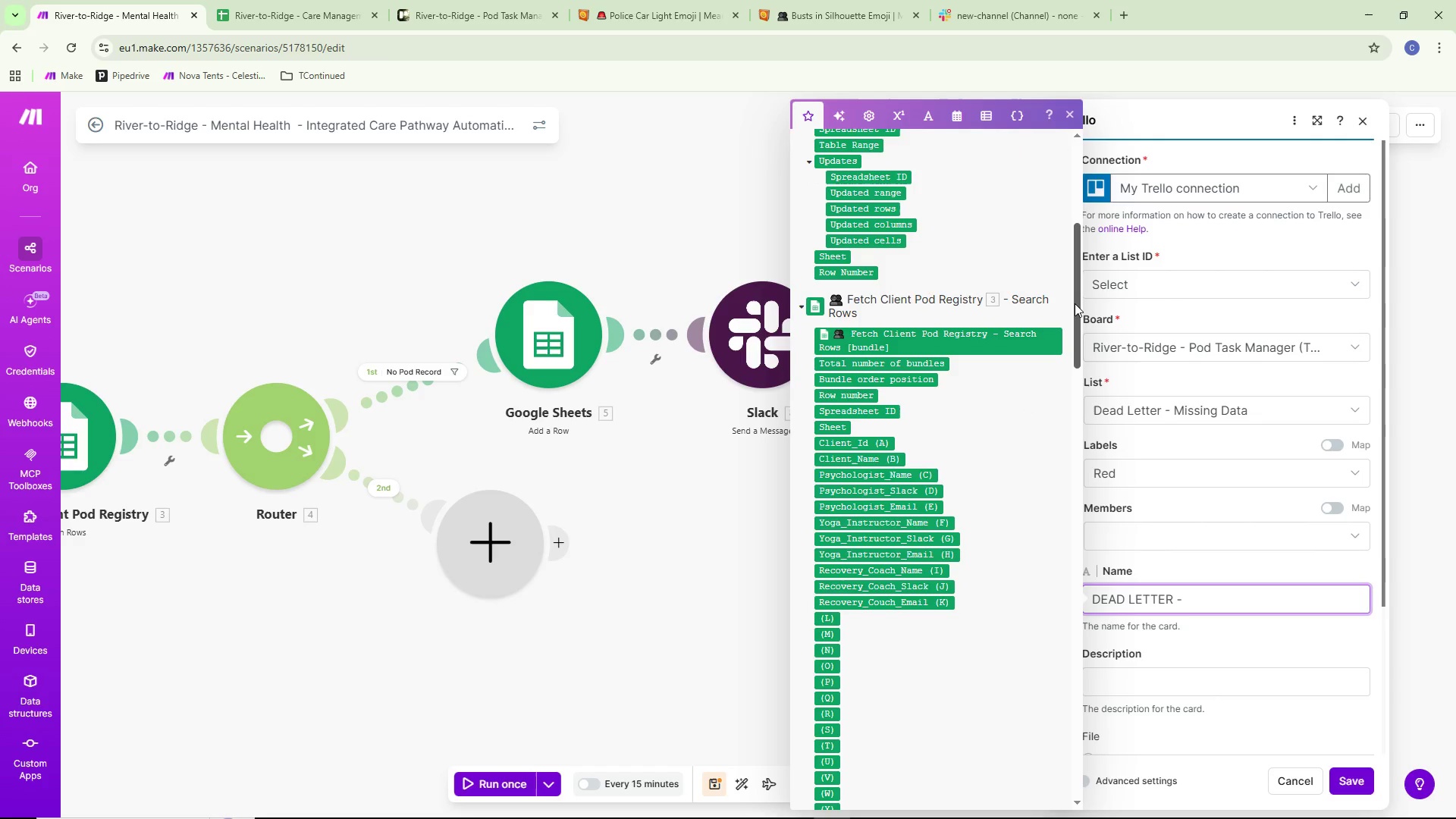 
left_click_drag(start_coordinate=[1075, 306], to_coordinate=[1078, 816])
 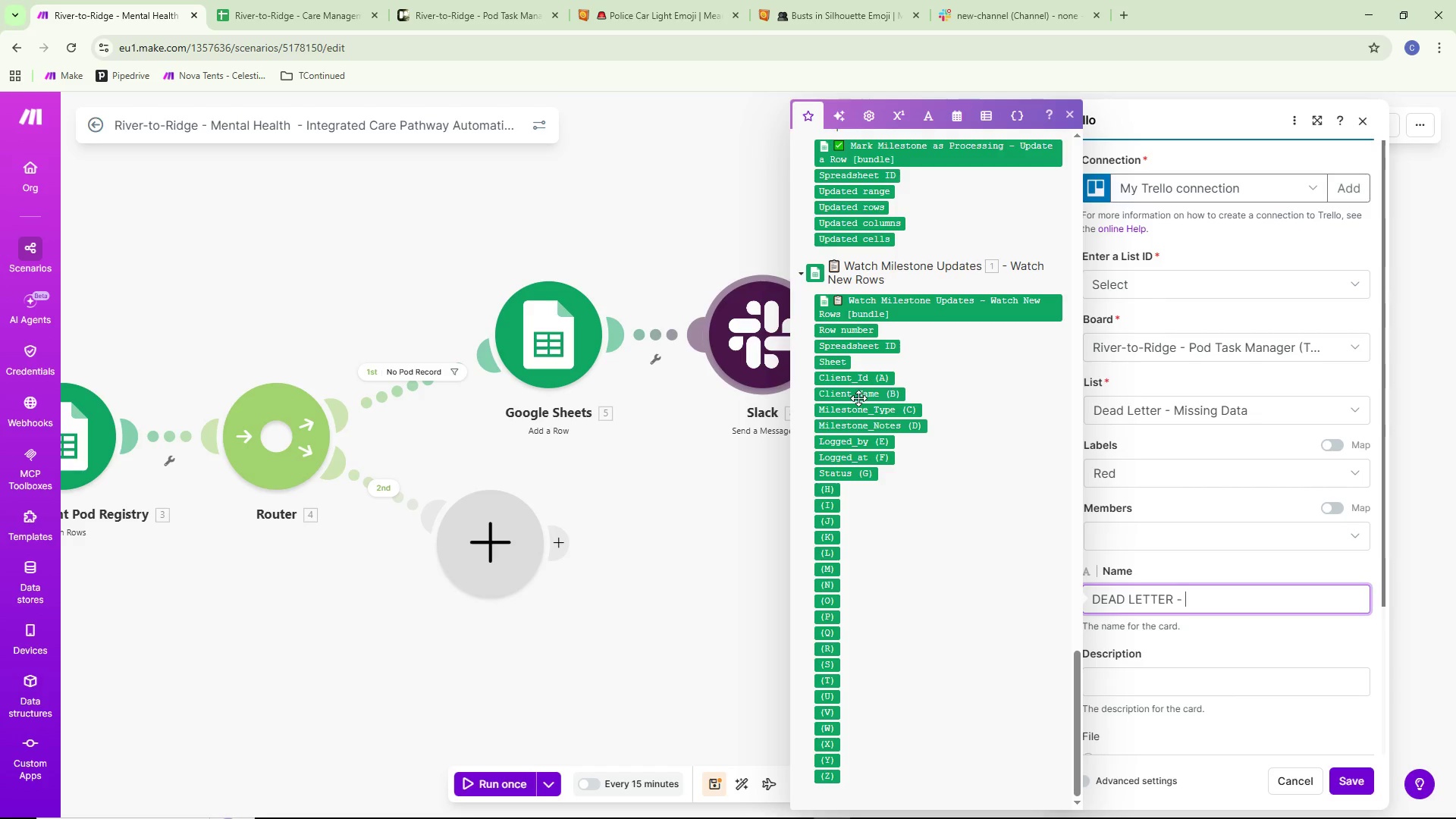 
left_click([857, 397])
 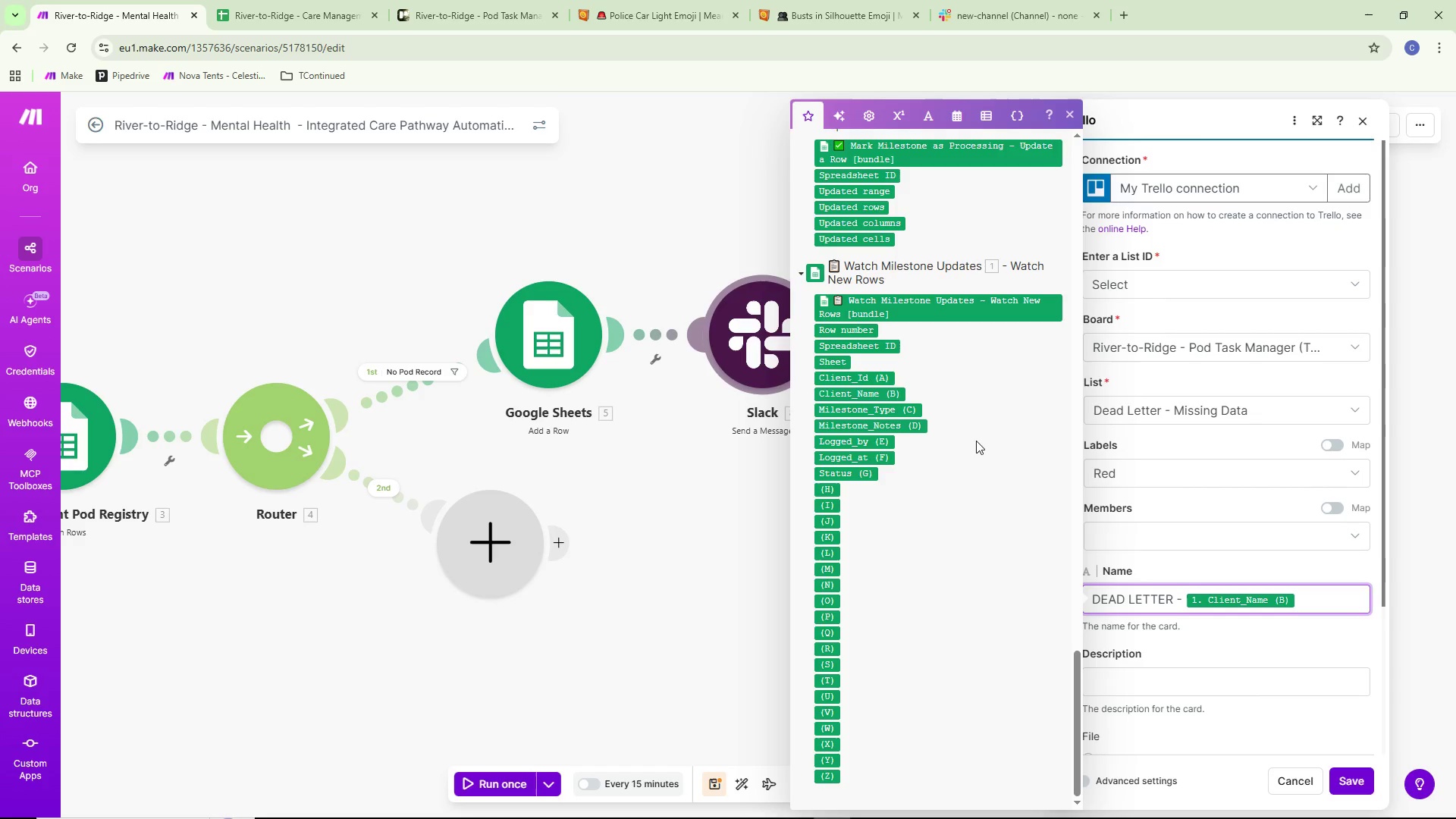 
wait(5.2)
 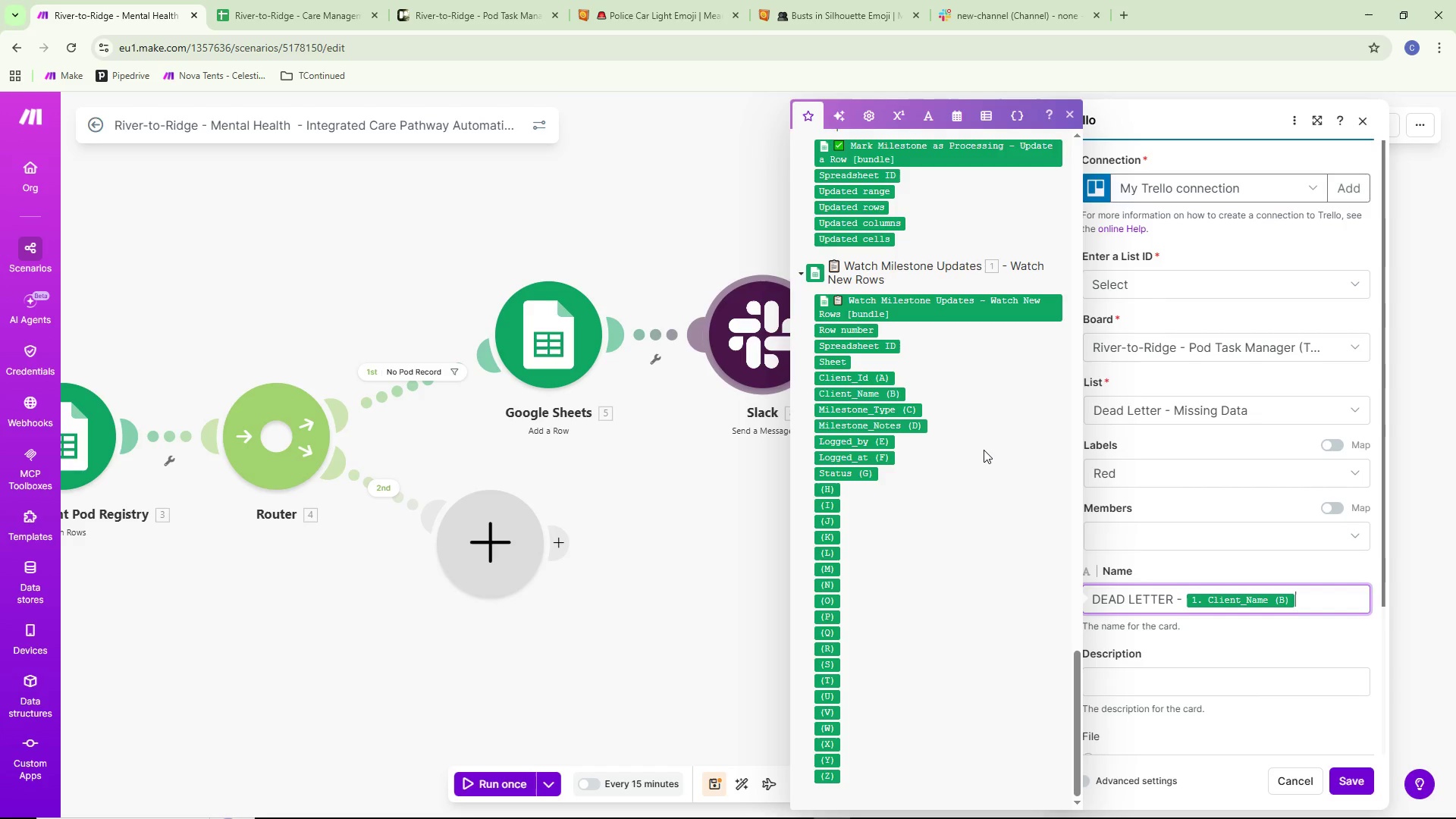 
type( - No Pod  )
key(Backspace)
type(rec)
key(Backspace)
key(Backspace)
key(Backspace)
type(Record)
 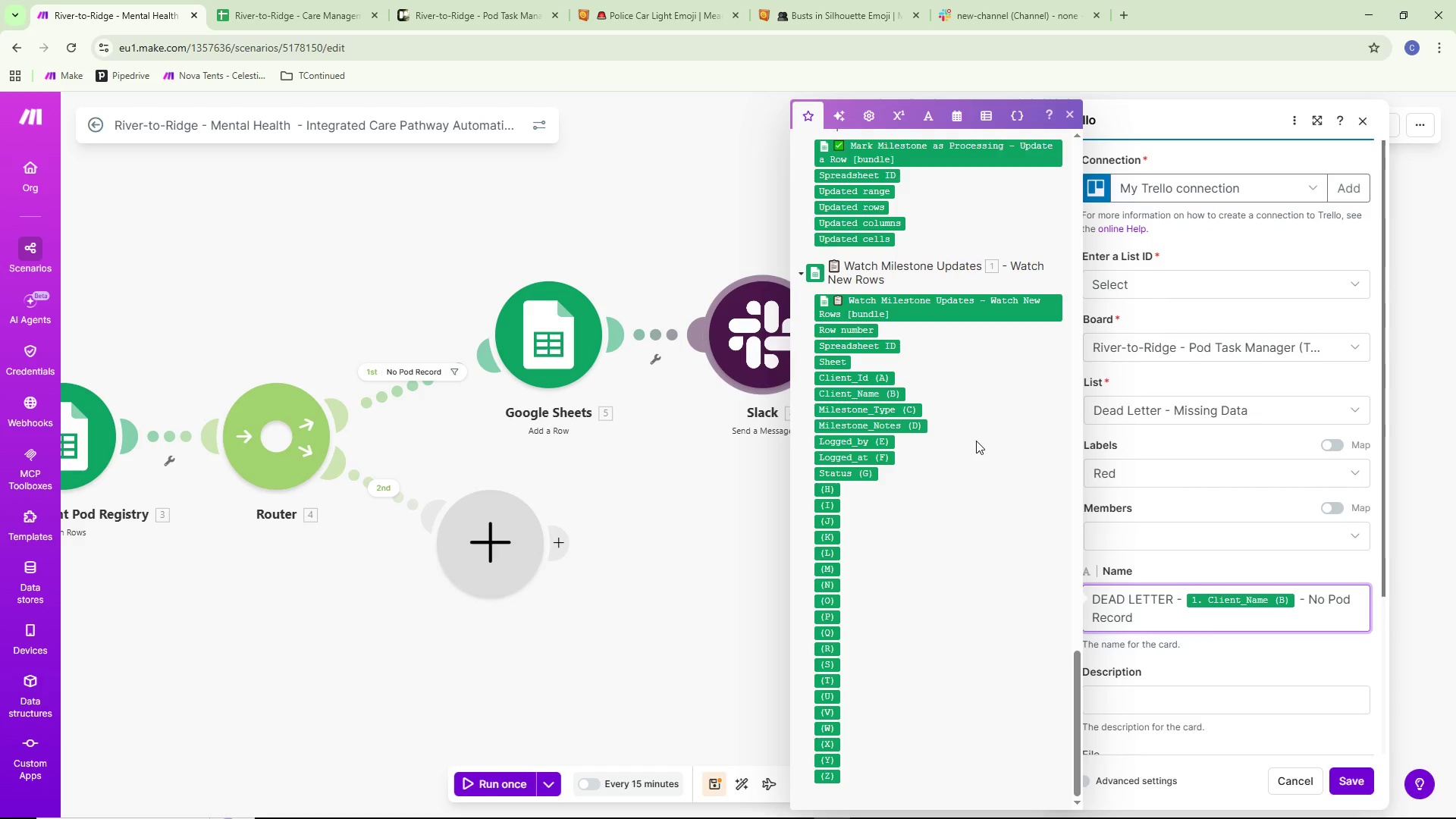 
scroll: coordinate [1204, 483], scroll_direction: down, amount: 10.0
 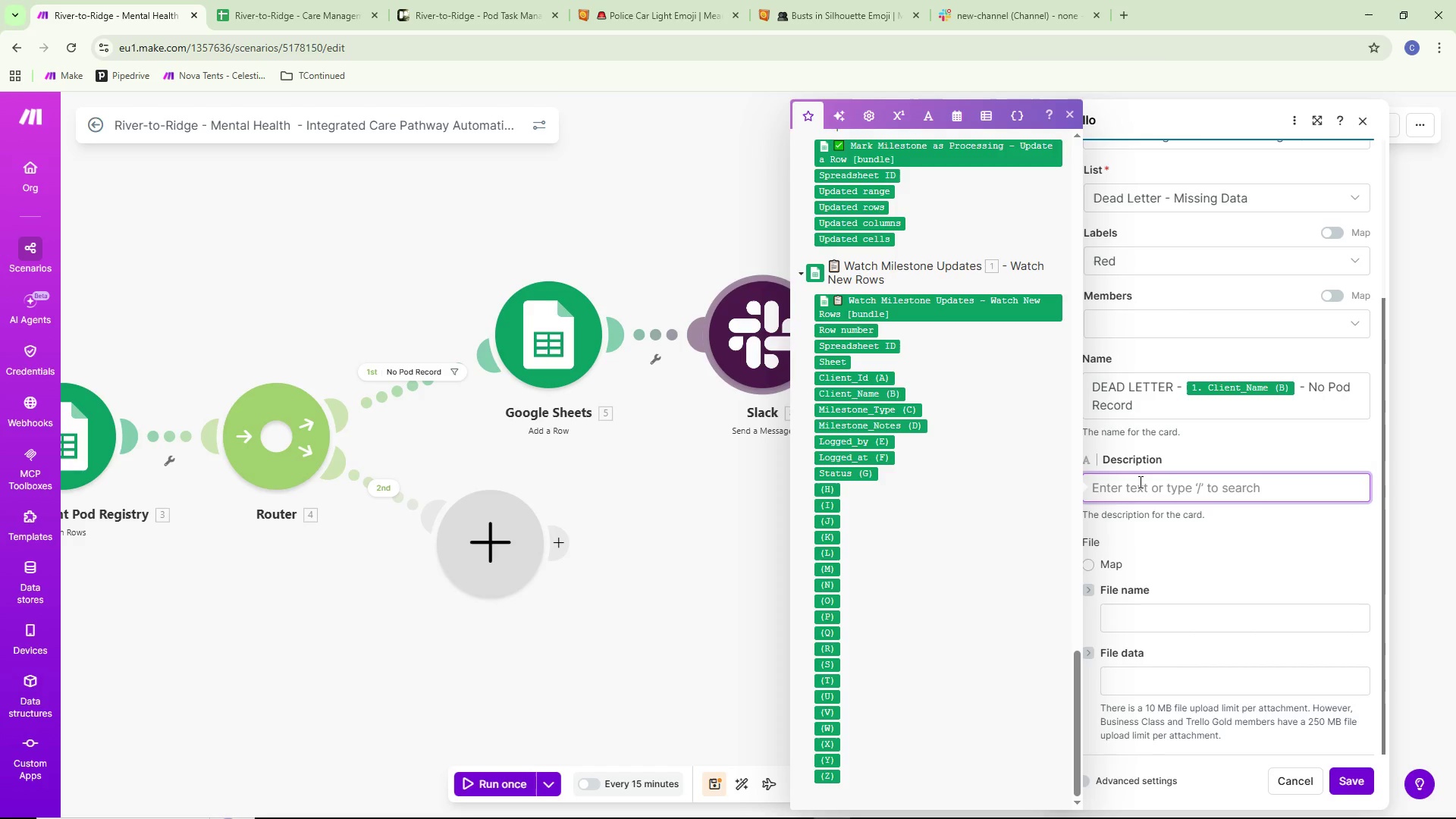 
wait(6.52)
 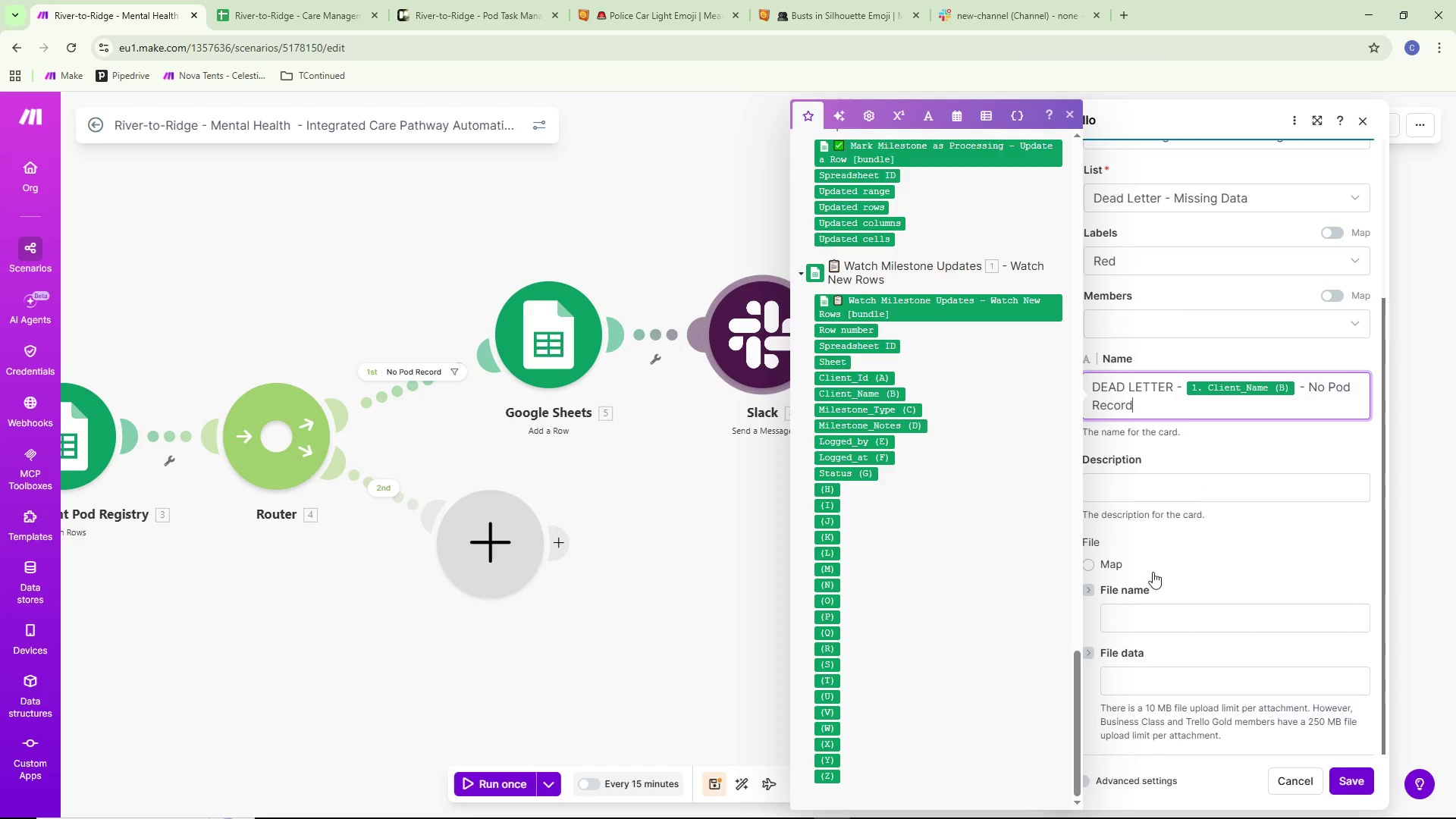 
type(No Pod Recpr)
key(Backspace)
key(Backspace)
type(rod)
key(Backspace)
key(Backspace)
key(Backspace)
type(ord)
 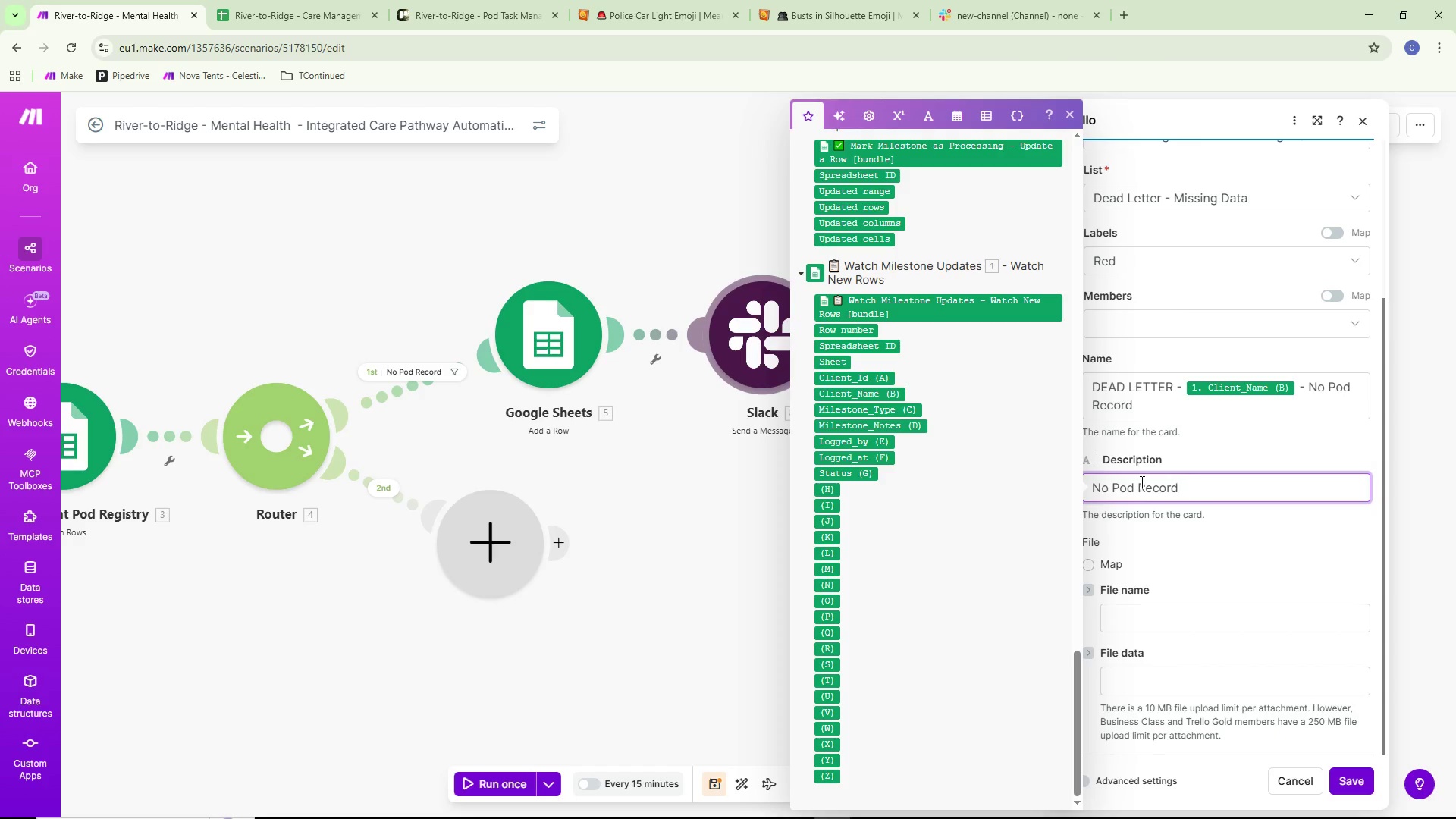 
wait(5.34)
 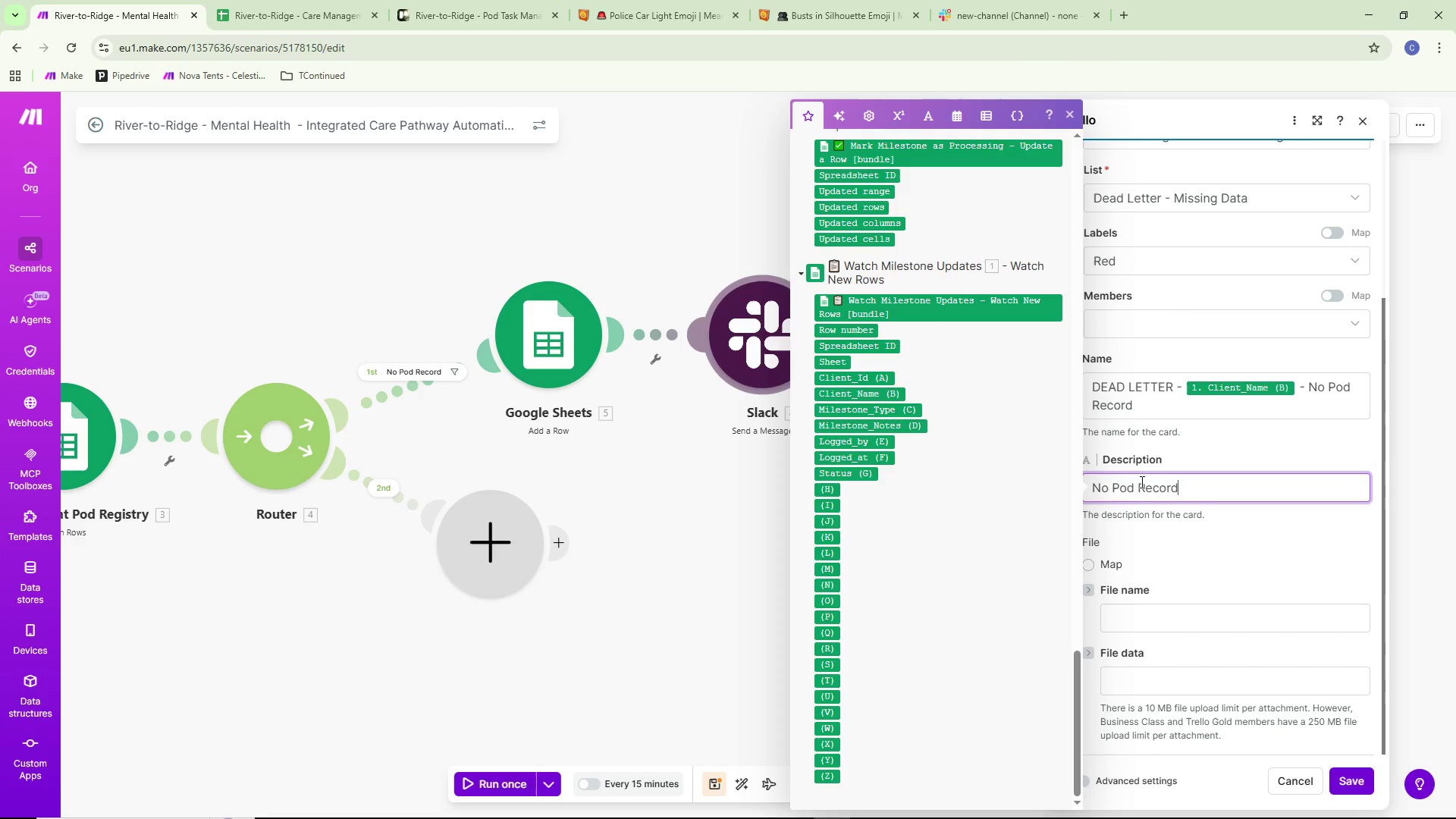 
key(Control+ControlLeft)
 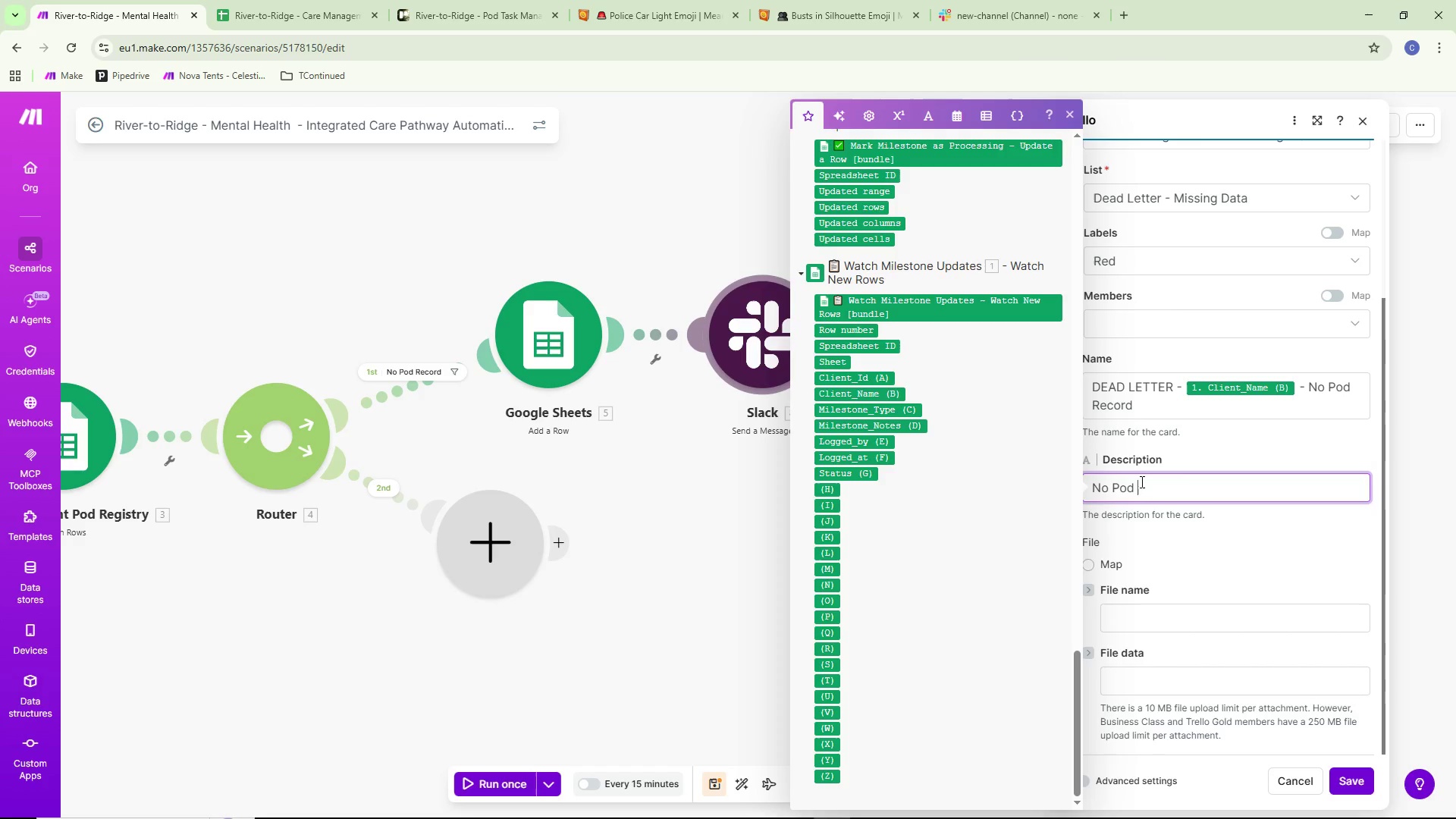 
key(Control+Backspace)
 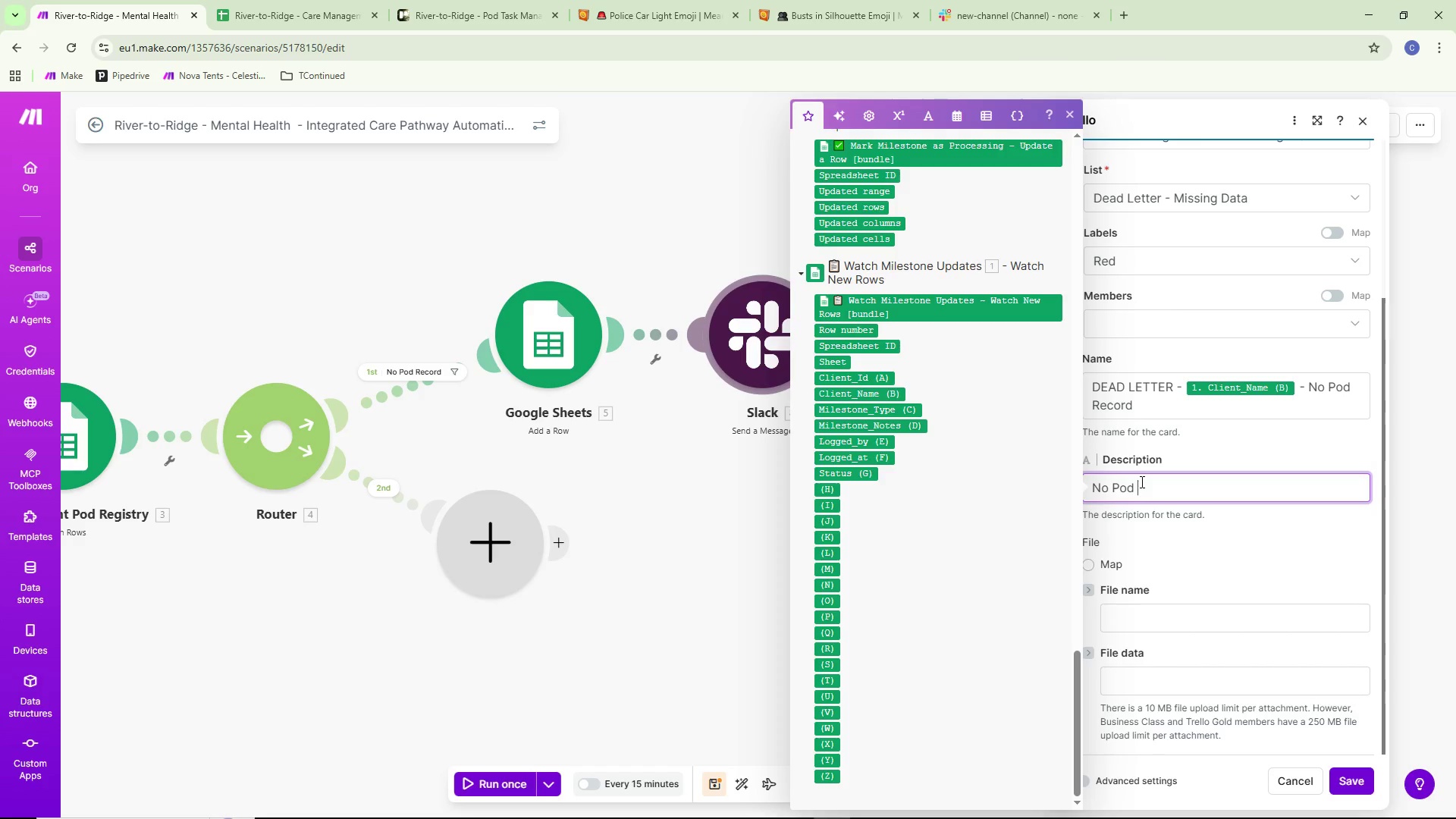 
type(Registry)
 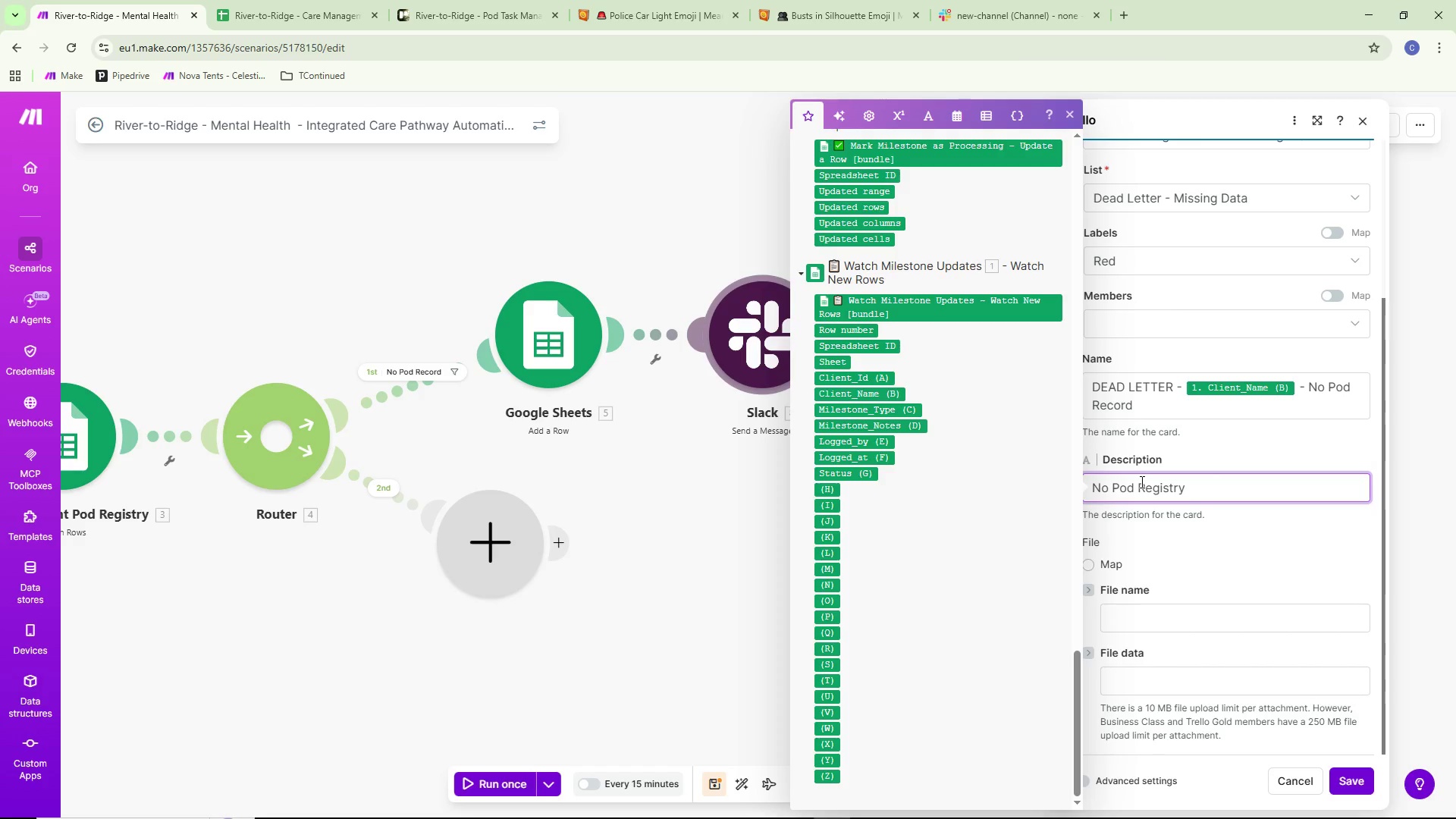 
type( entry founf)
key(Backspace)
type(d for Client ID)
 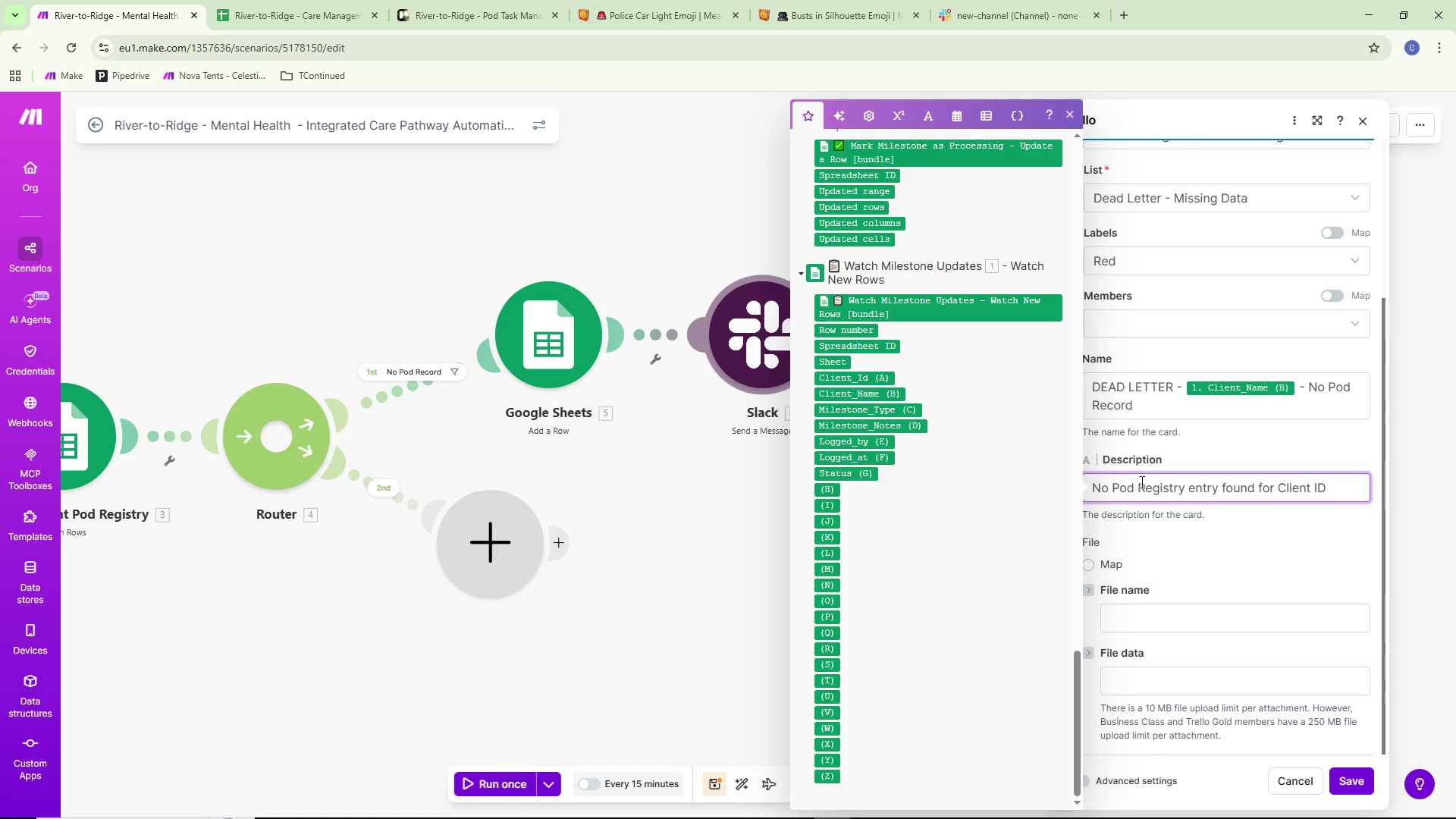 
wait(5.33)
 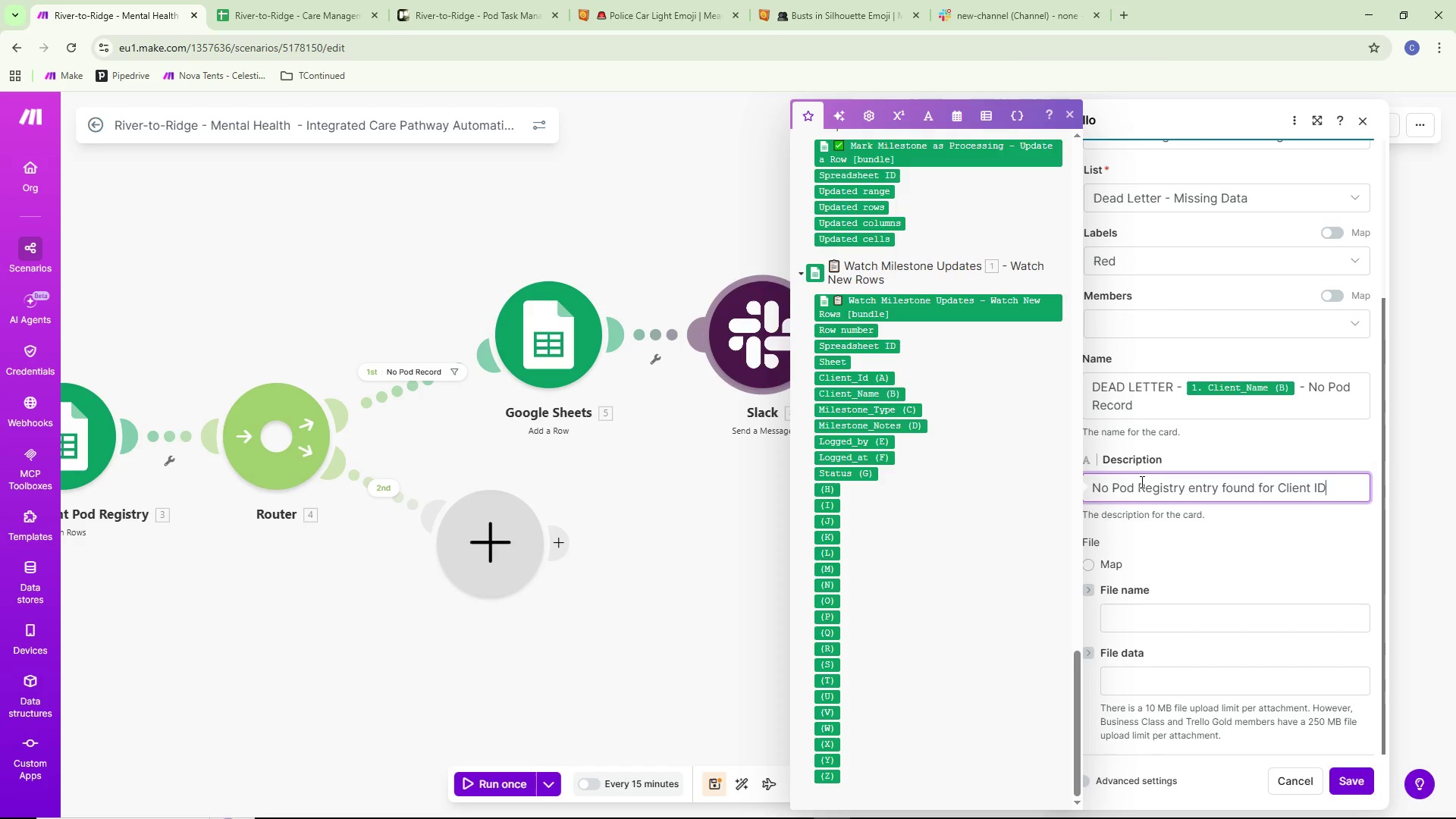 
type( . Manual Review Required)
 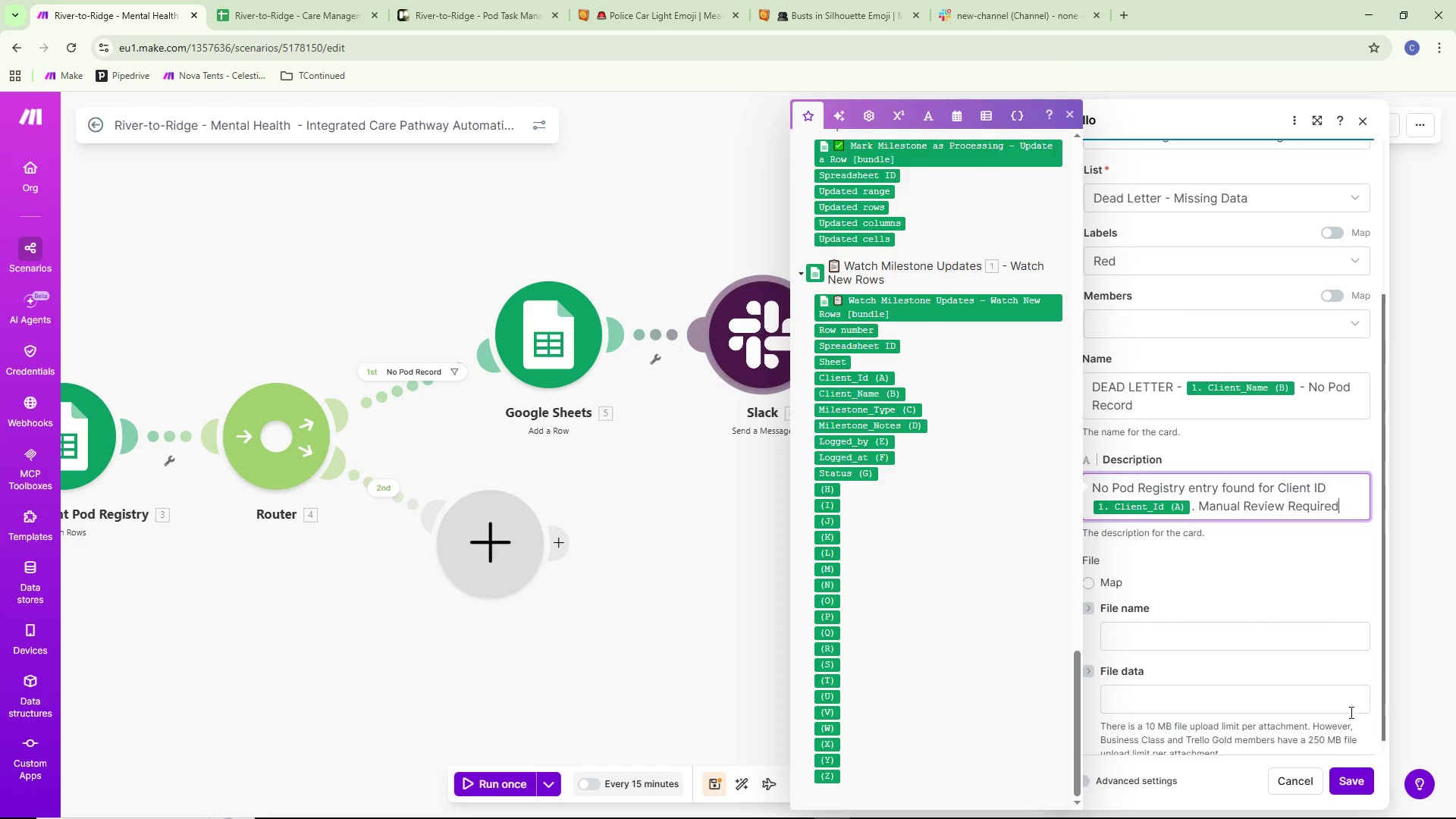 
wait(6.12)
 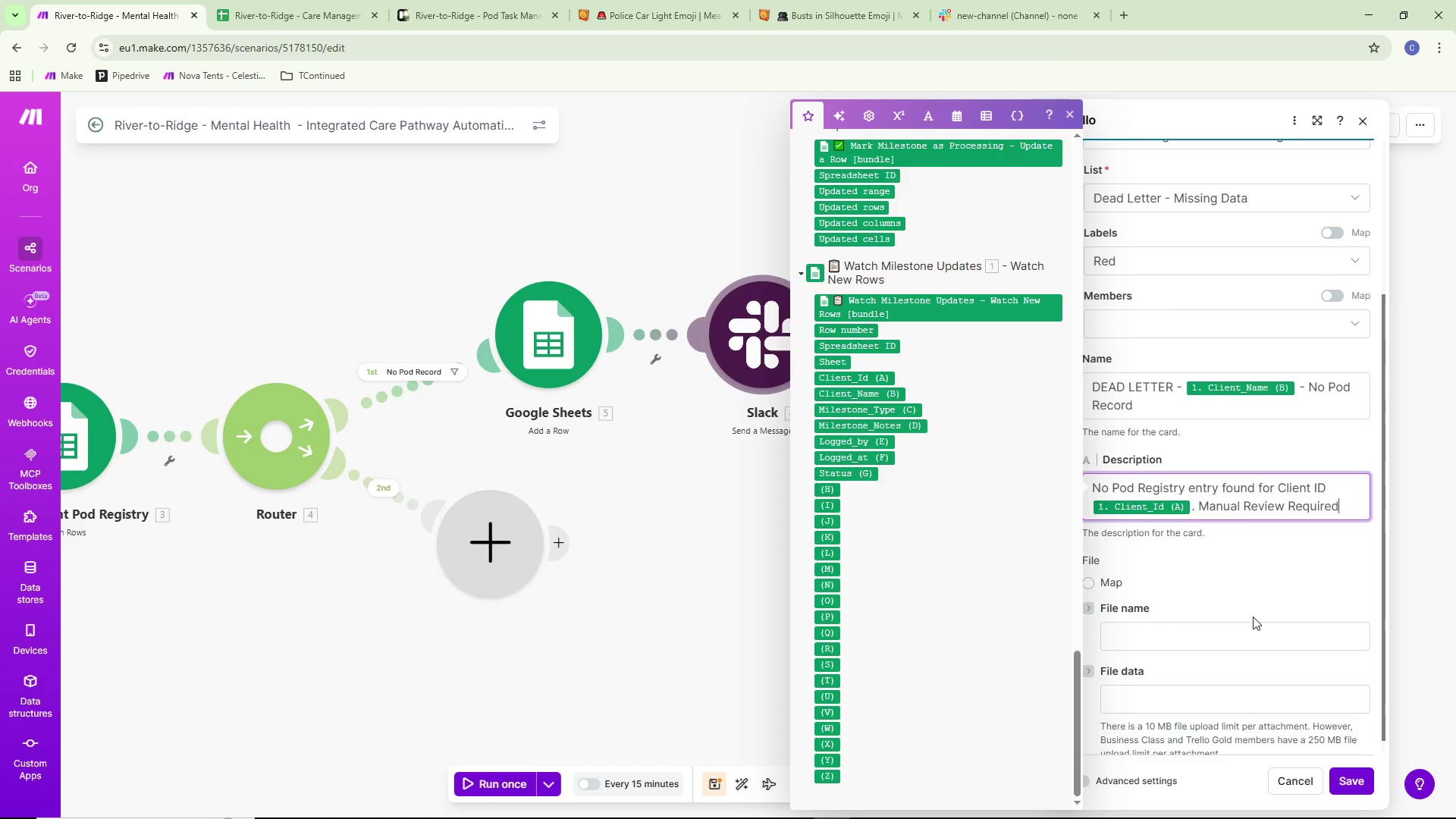 
left_click([1367, 777])
 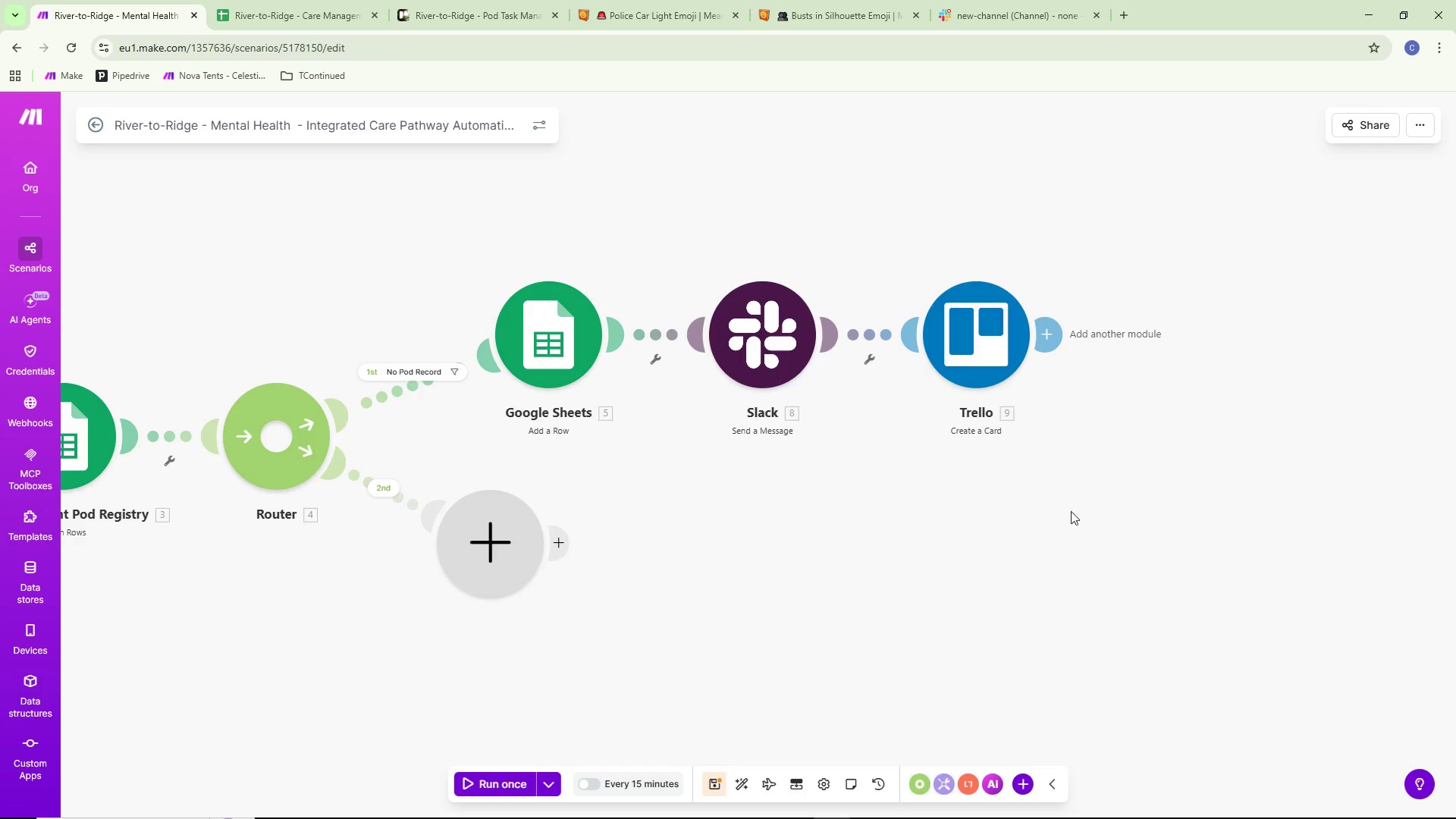 
left_click_drag(start_coordinate=[874, 566], to_coordinate=[962, 598])
 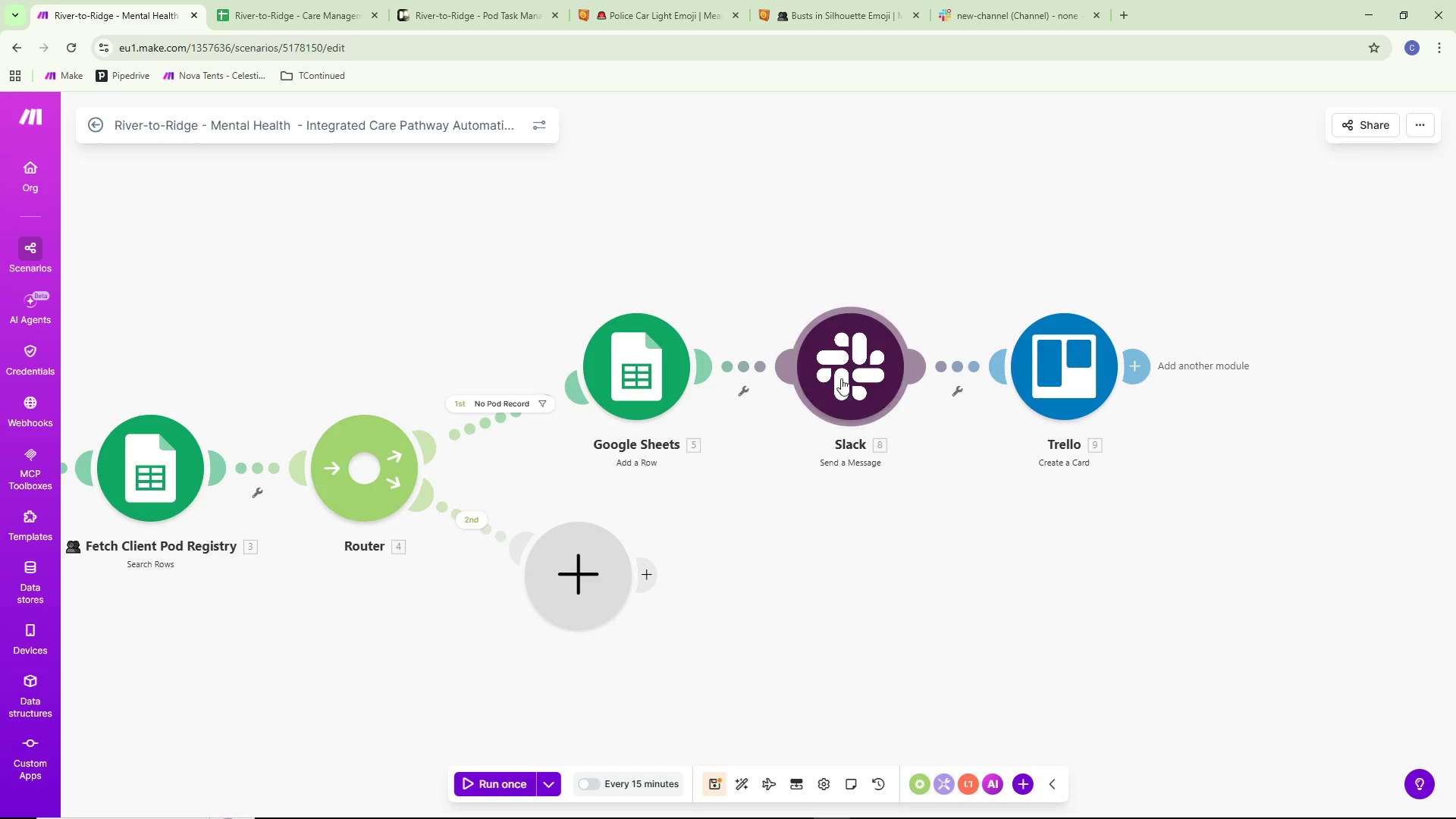 
double_click([840, 375])
 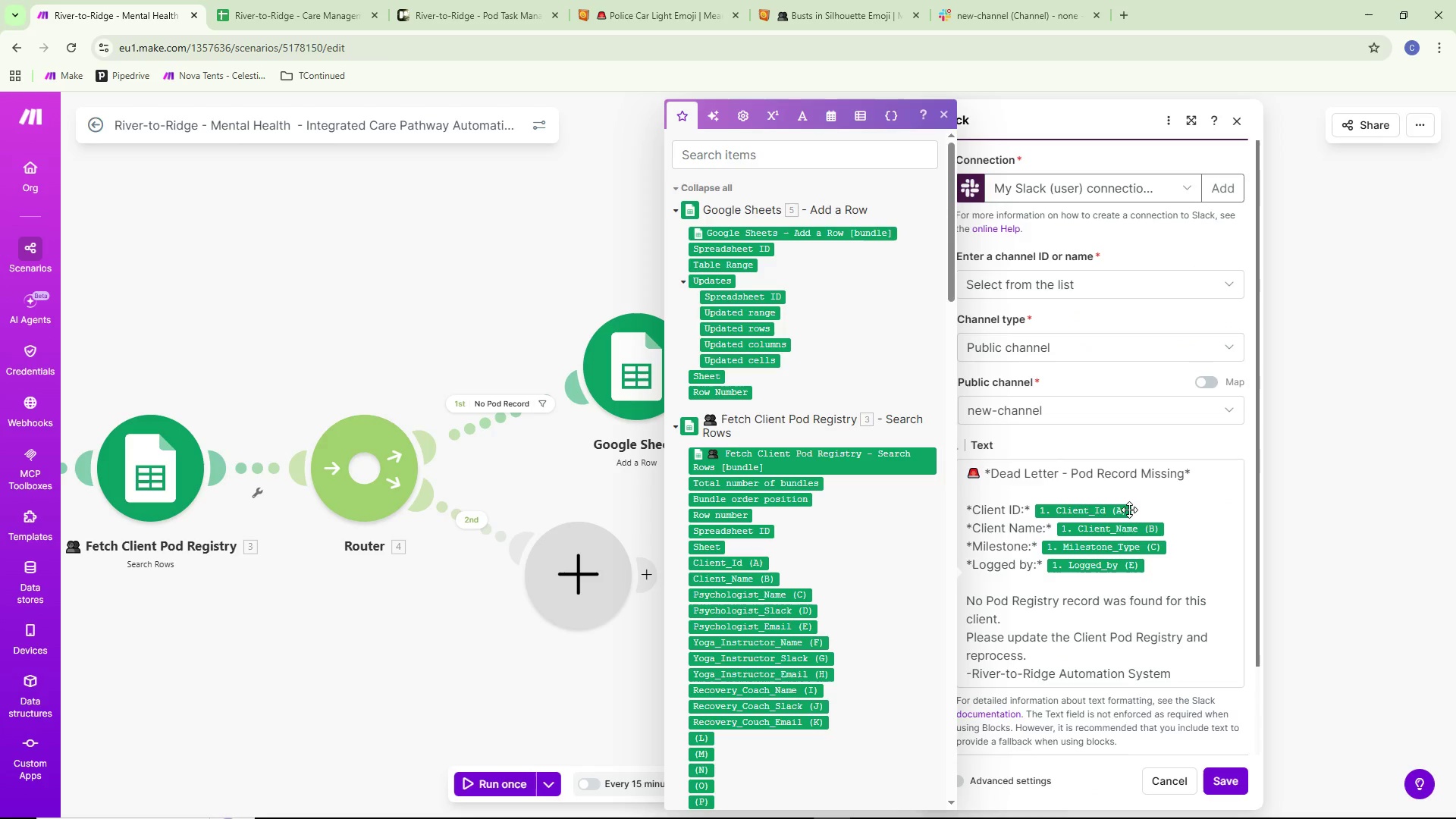 
scroll: coordinate [795, 621], scroll_direction: down, amount: 37.0
 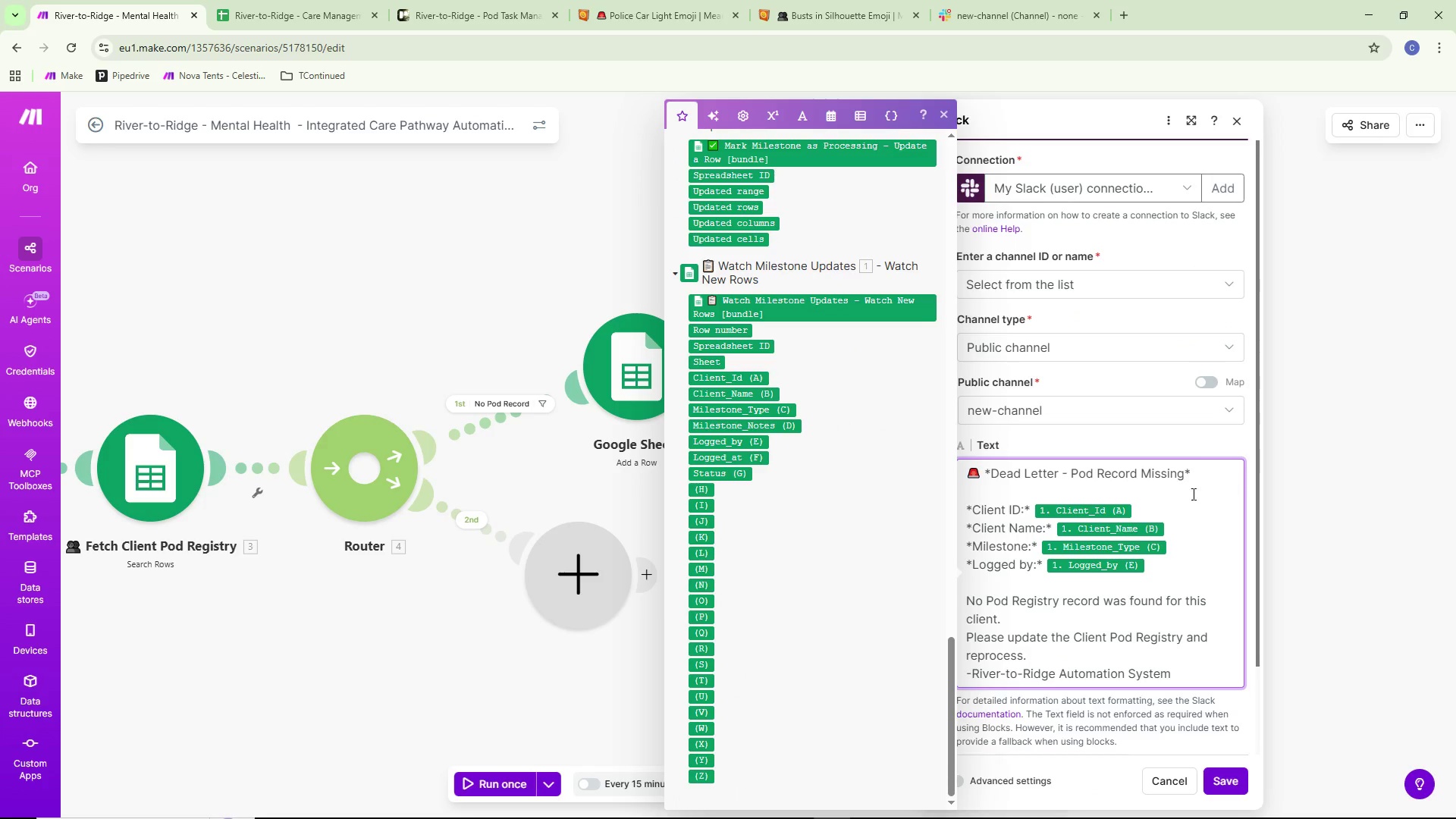 
left_click([1141, 507])
 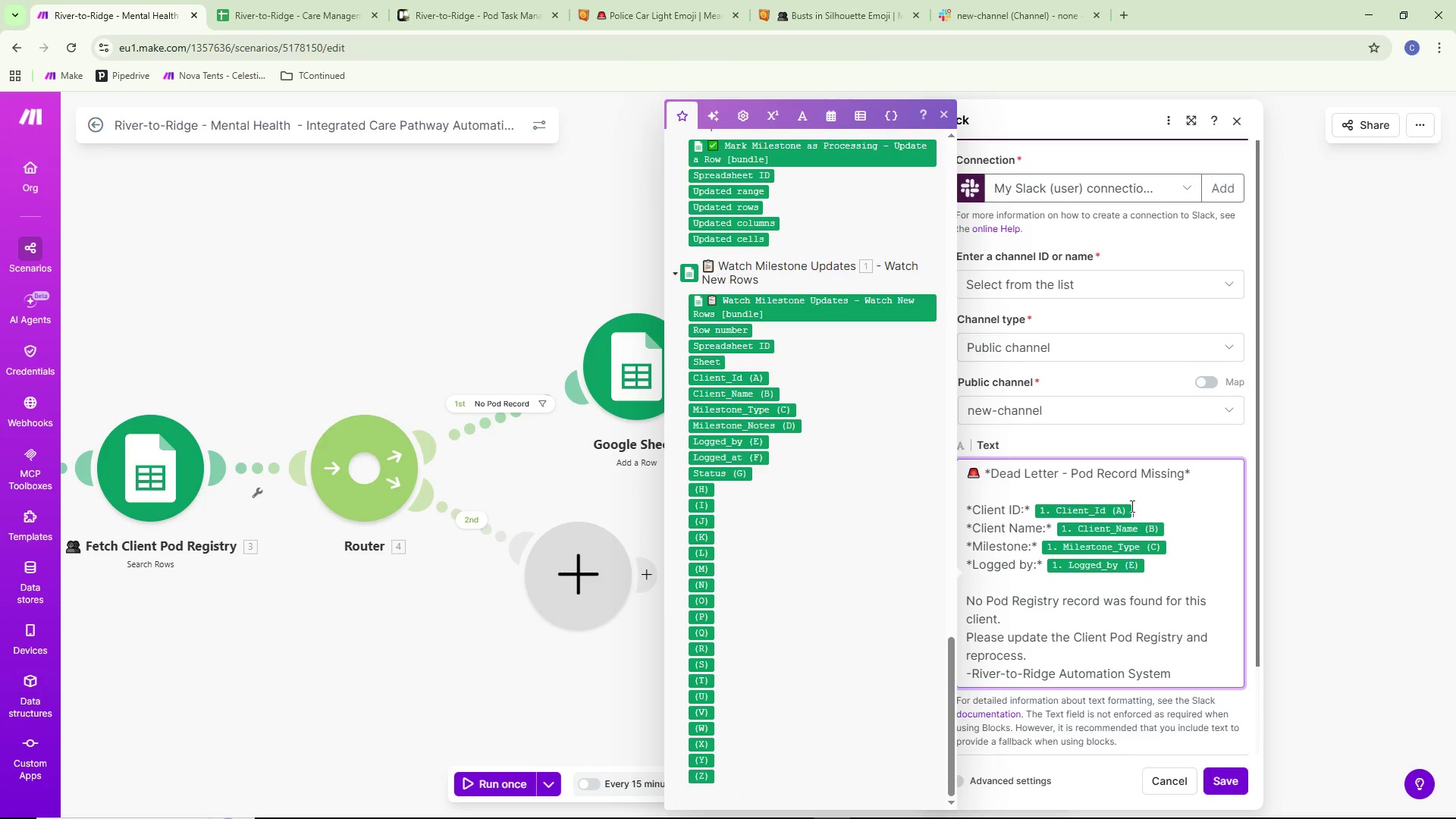 
key(Backspace)
 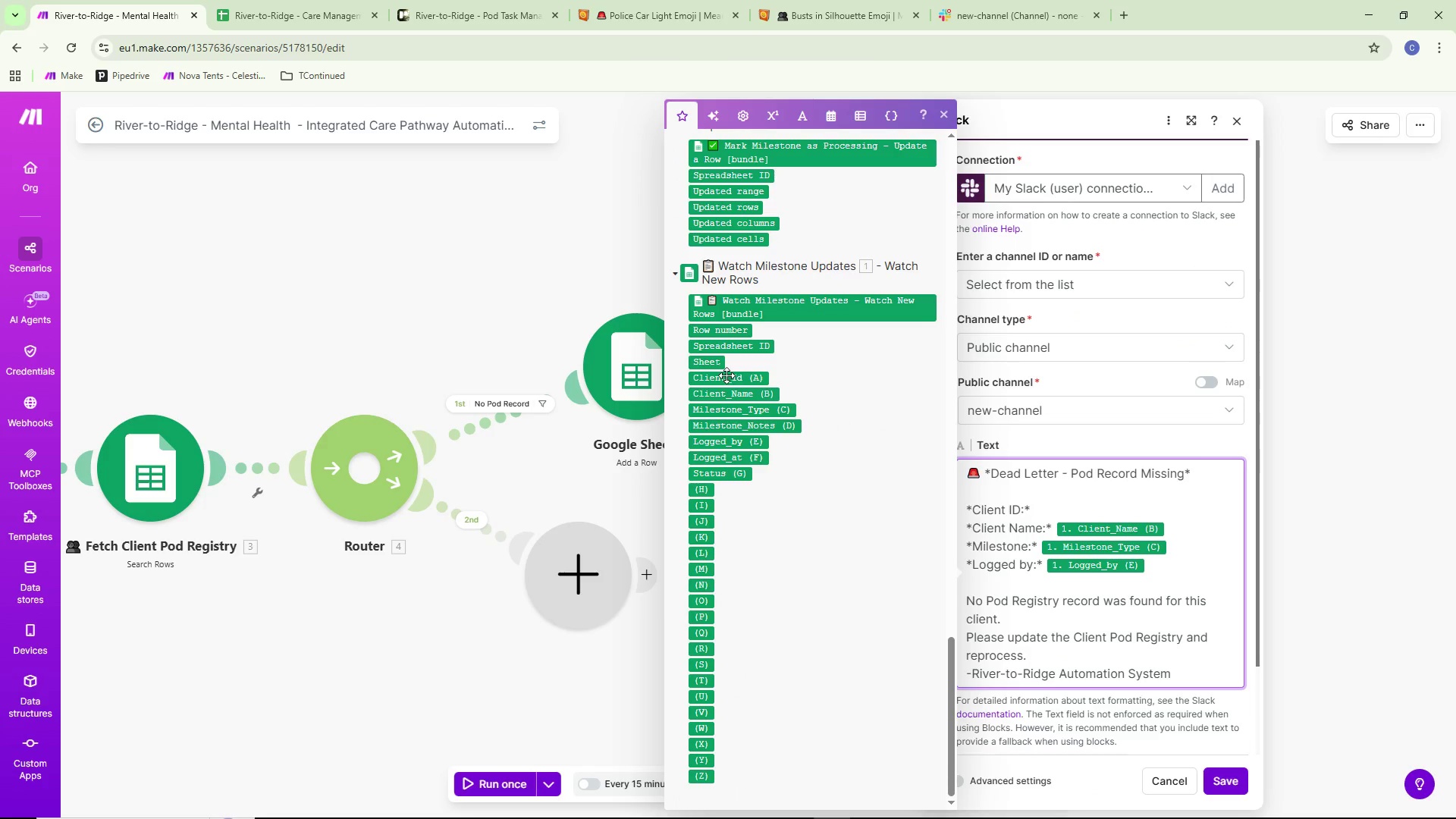 
left_click([726, 376])
 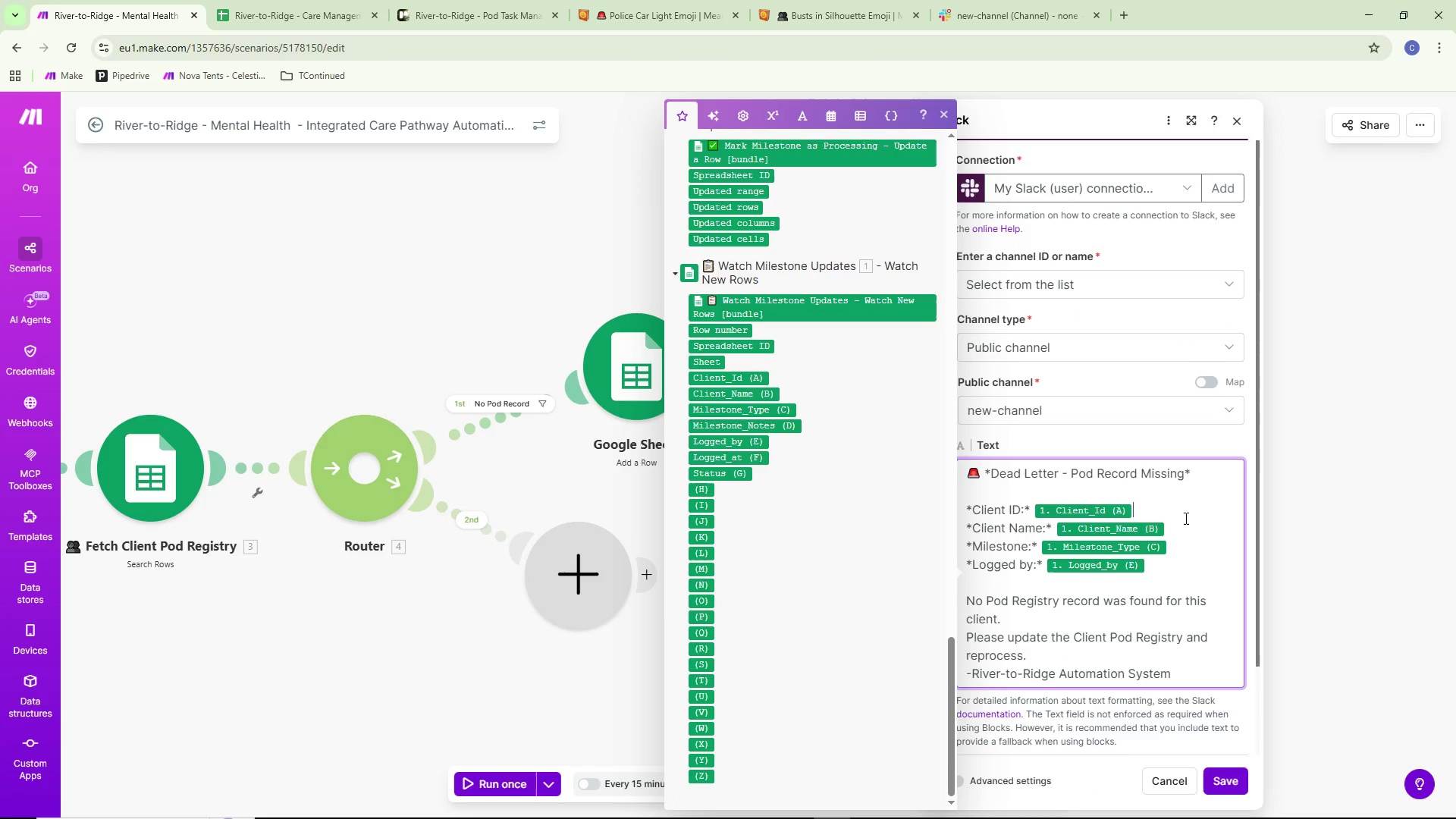 
left_click([1178, 528])
 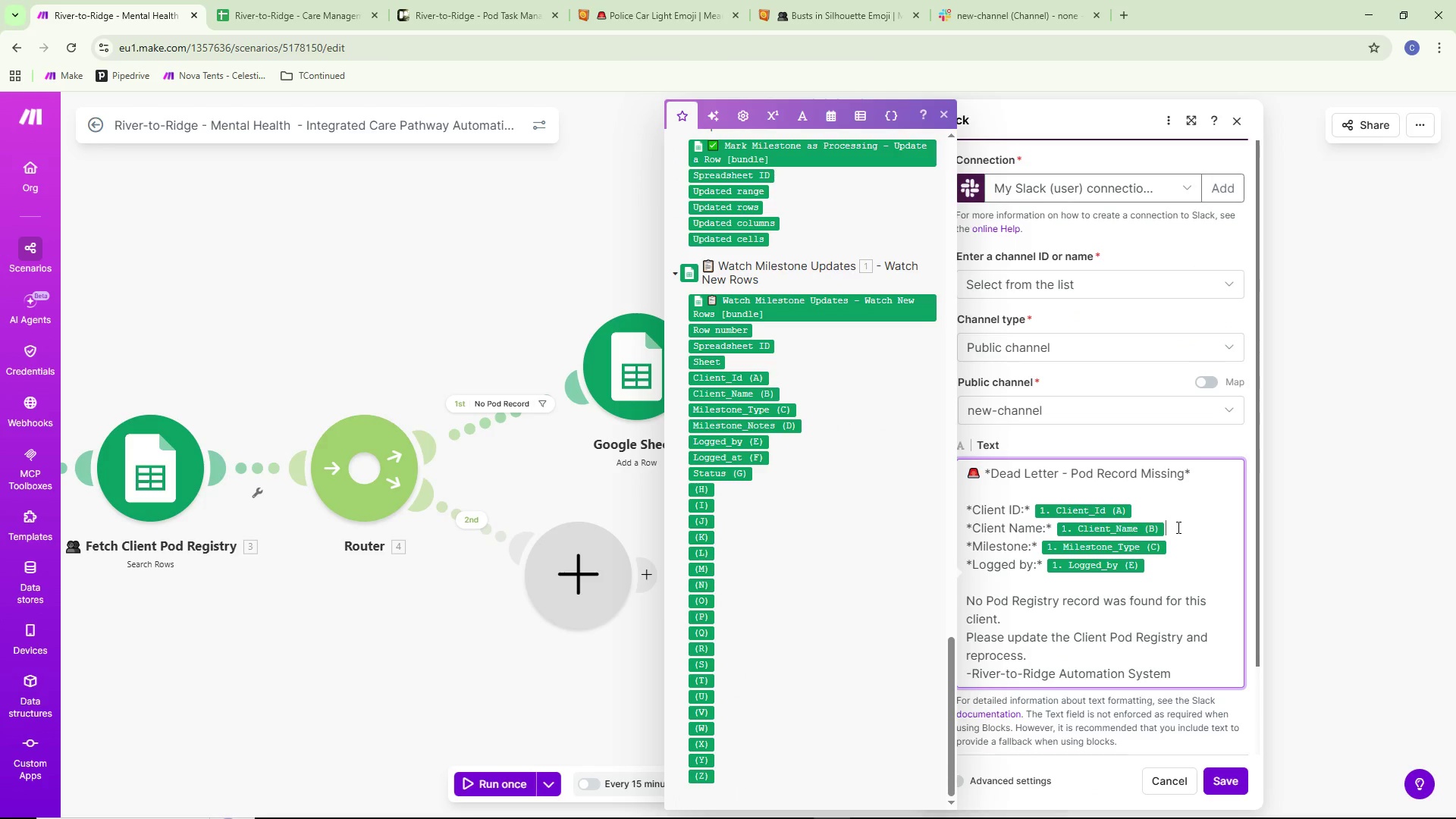 
key(Backspace)
 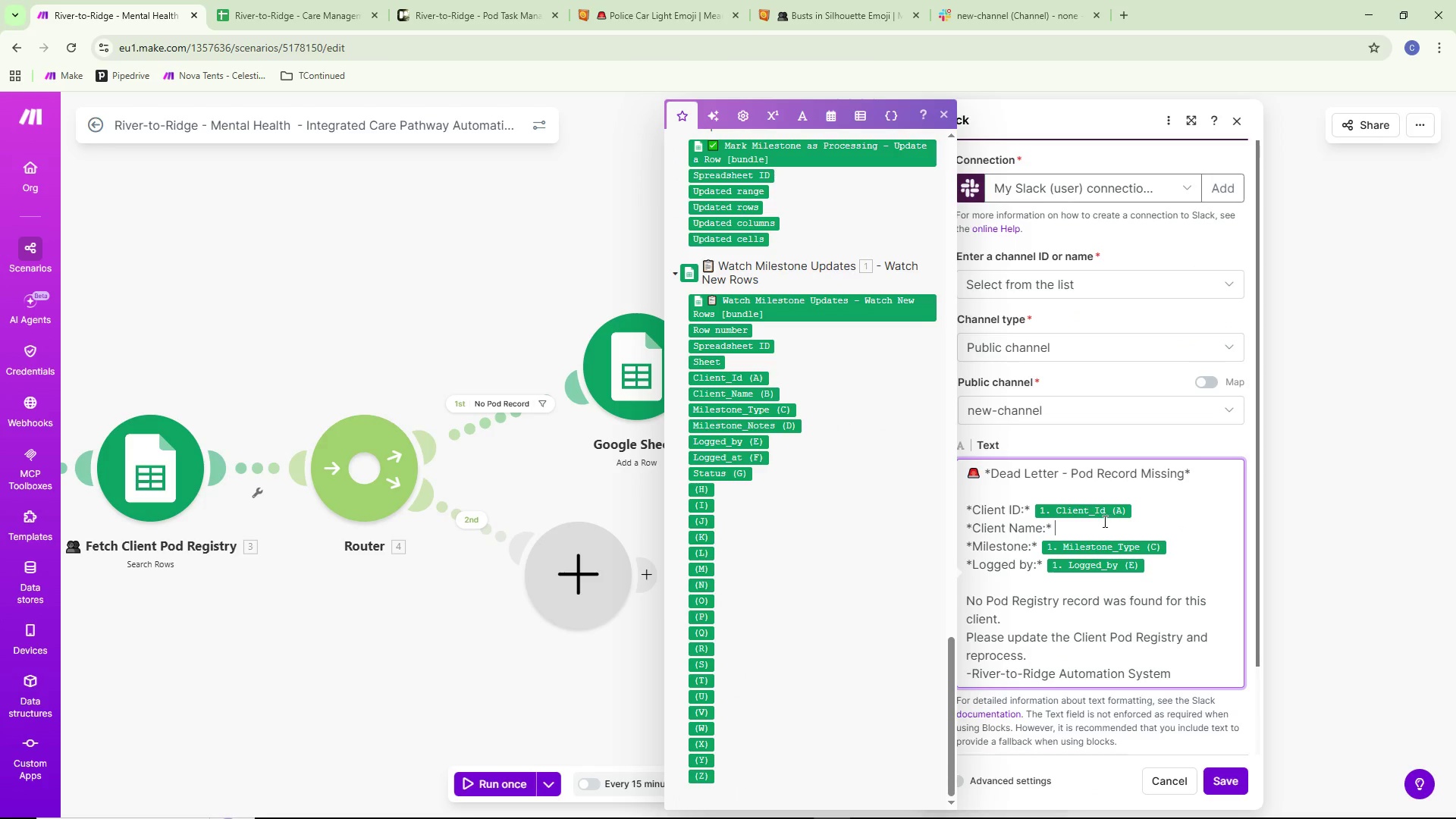 
left_click([1103, 521])
 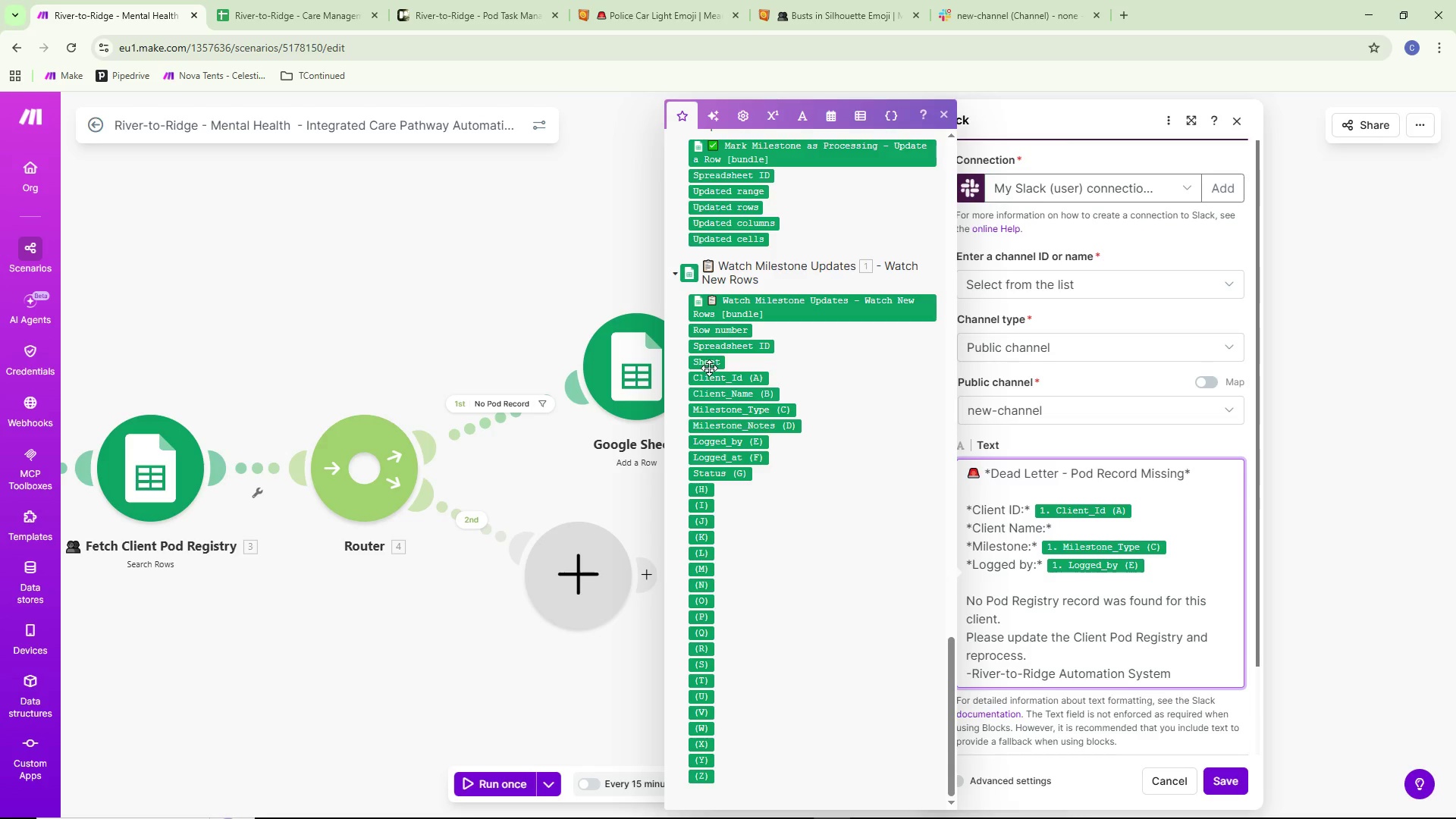 
mouse_move([756, 410])
 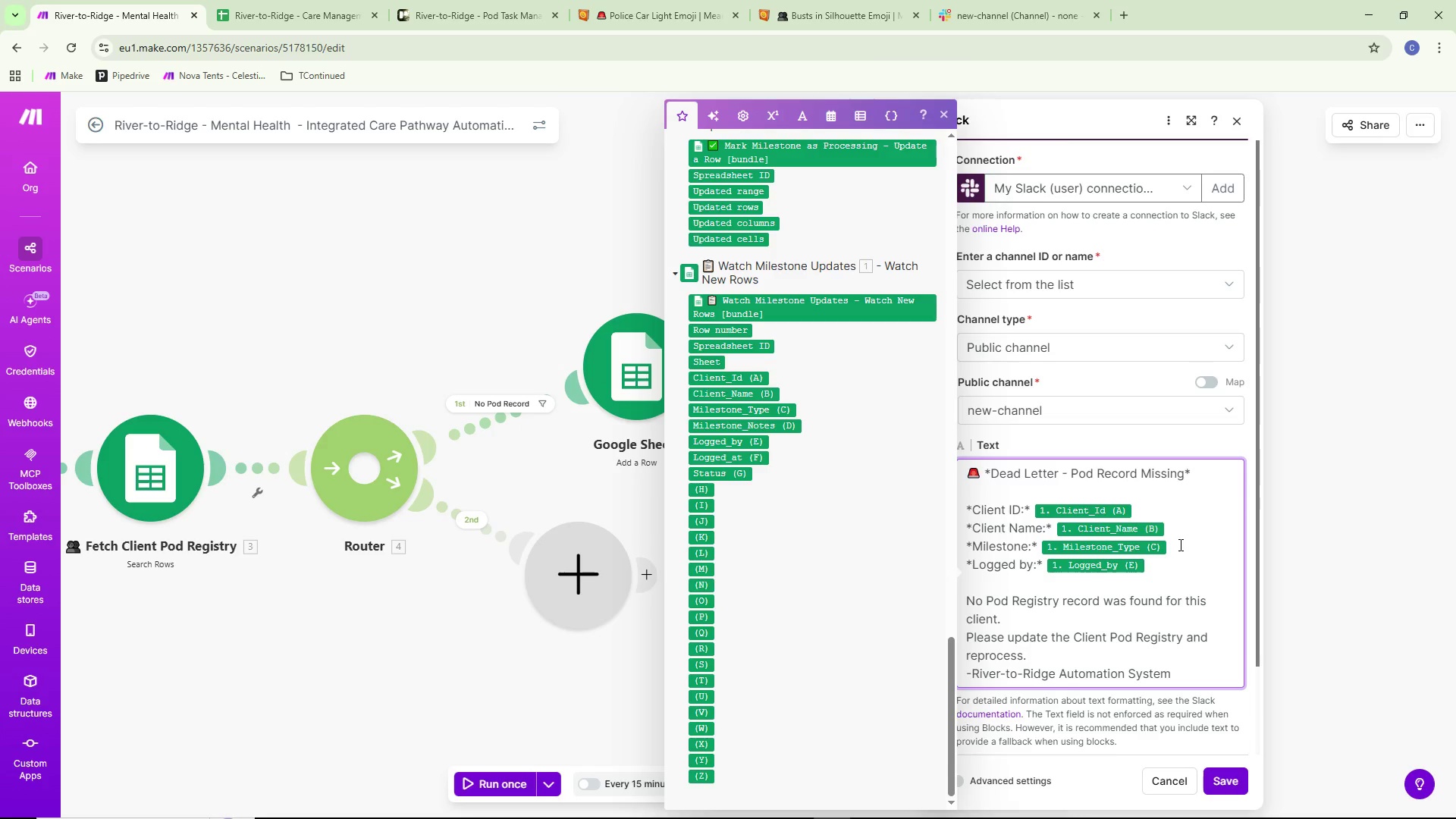 
left_click([1183, 545])
 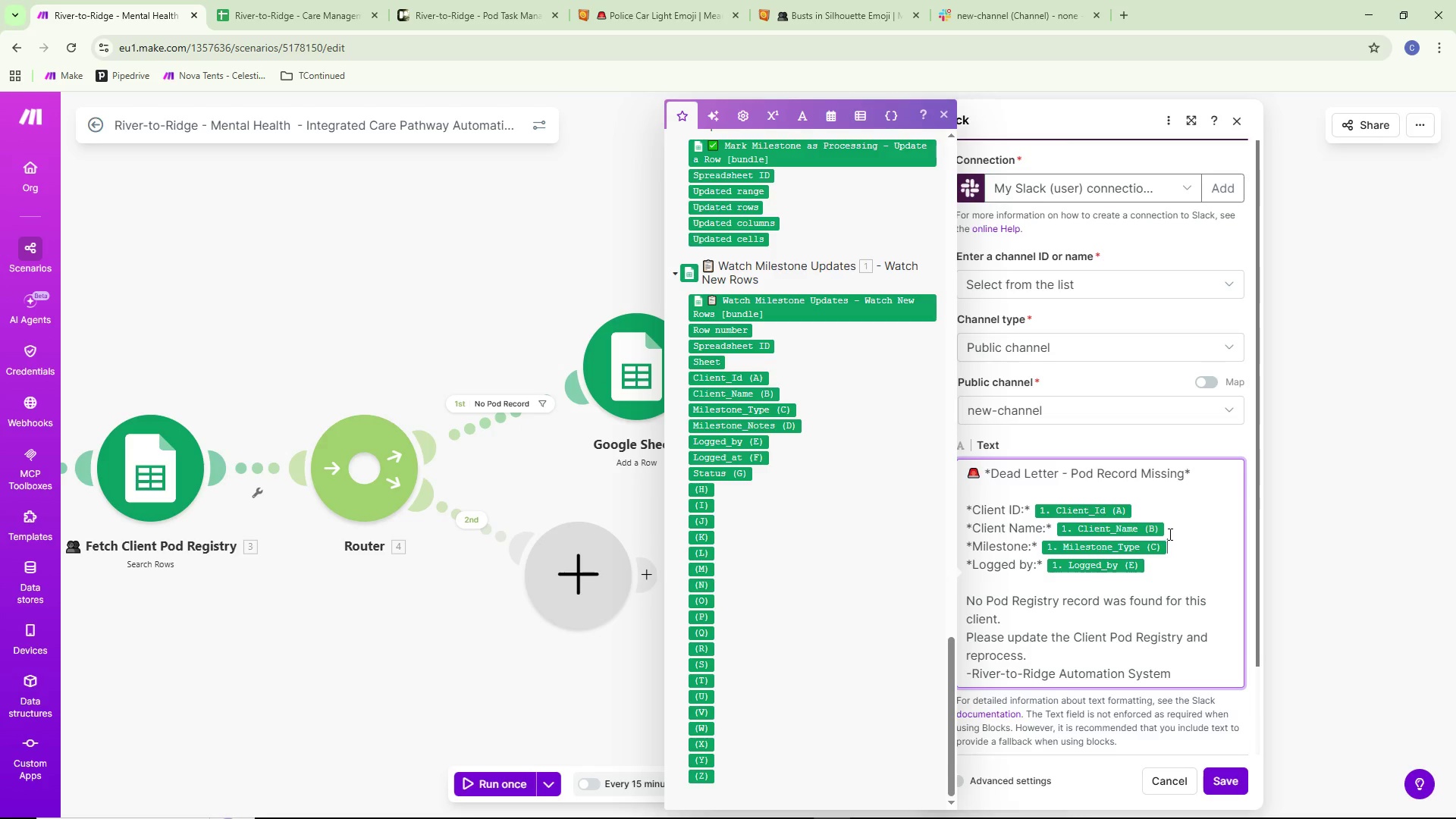 
key(Backspace)
 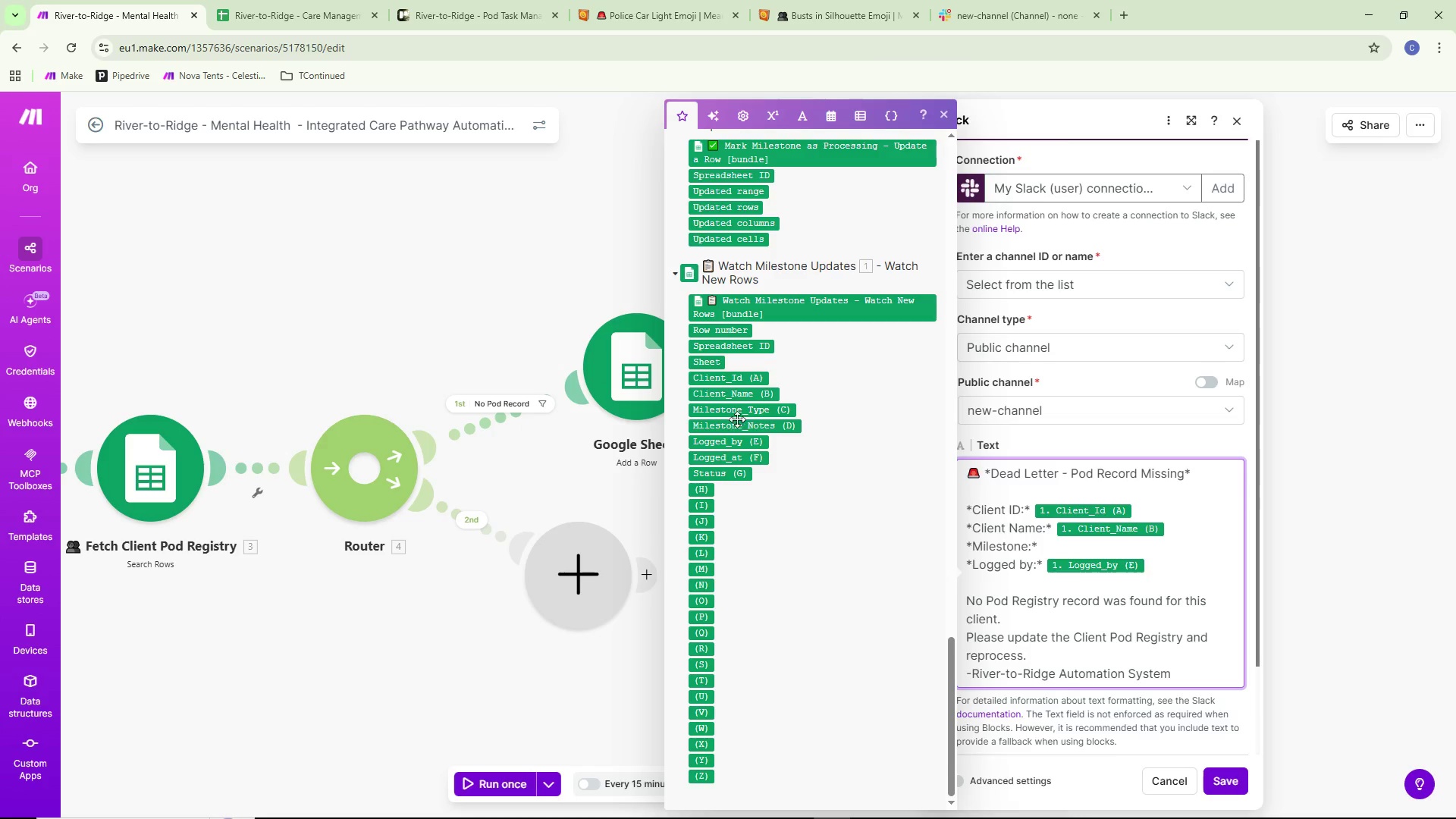 
left_click([739, 412])
 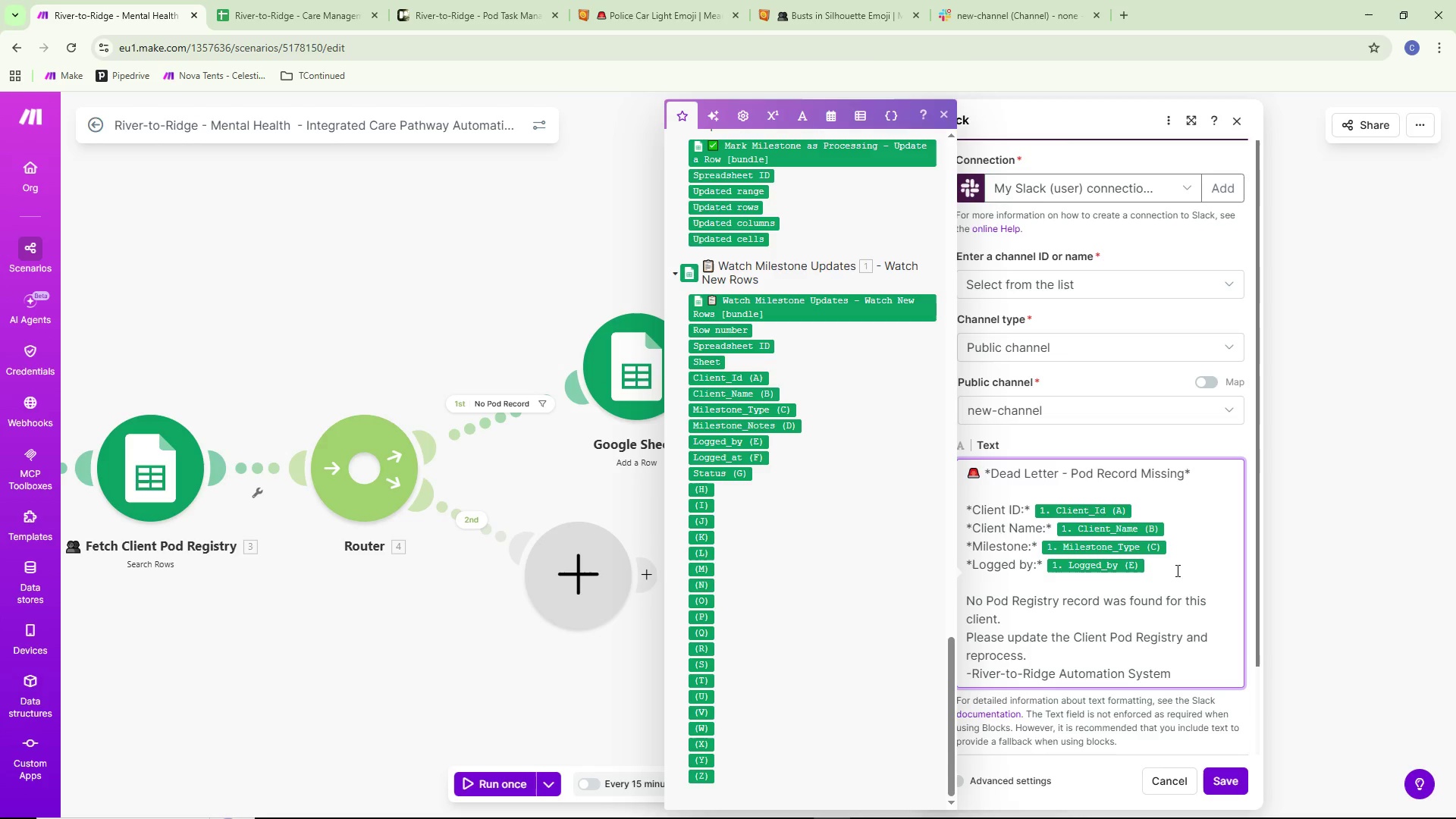 
left_click([1162, 559])
 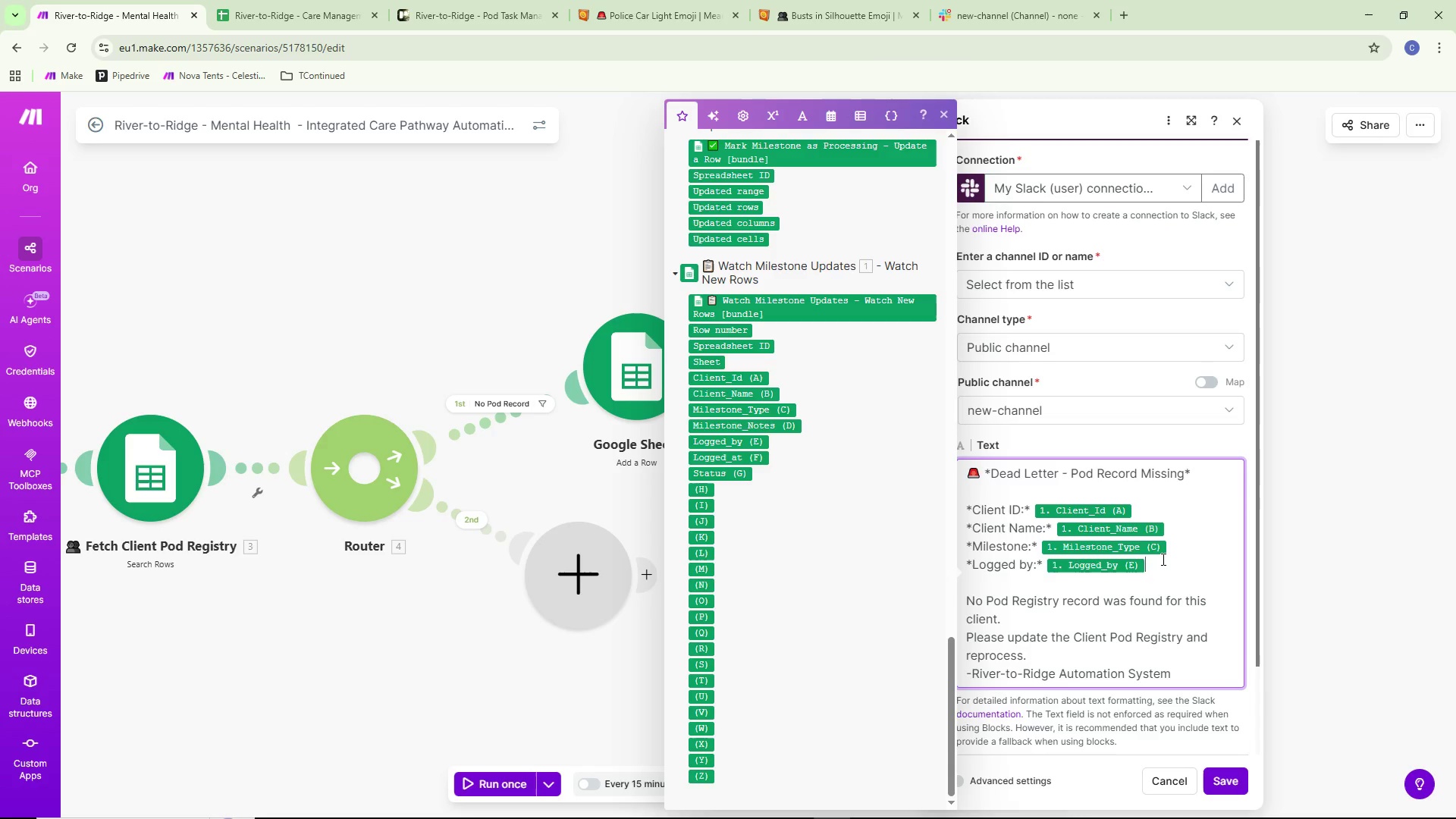 
key(Backspace)
 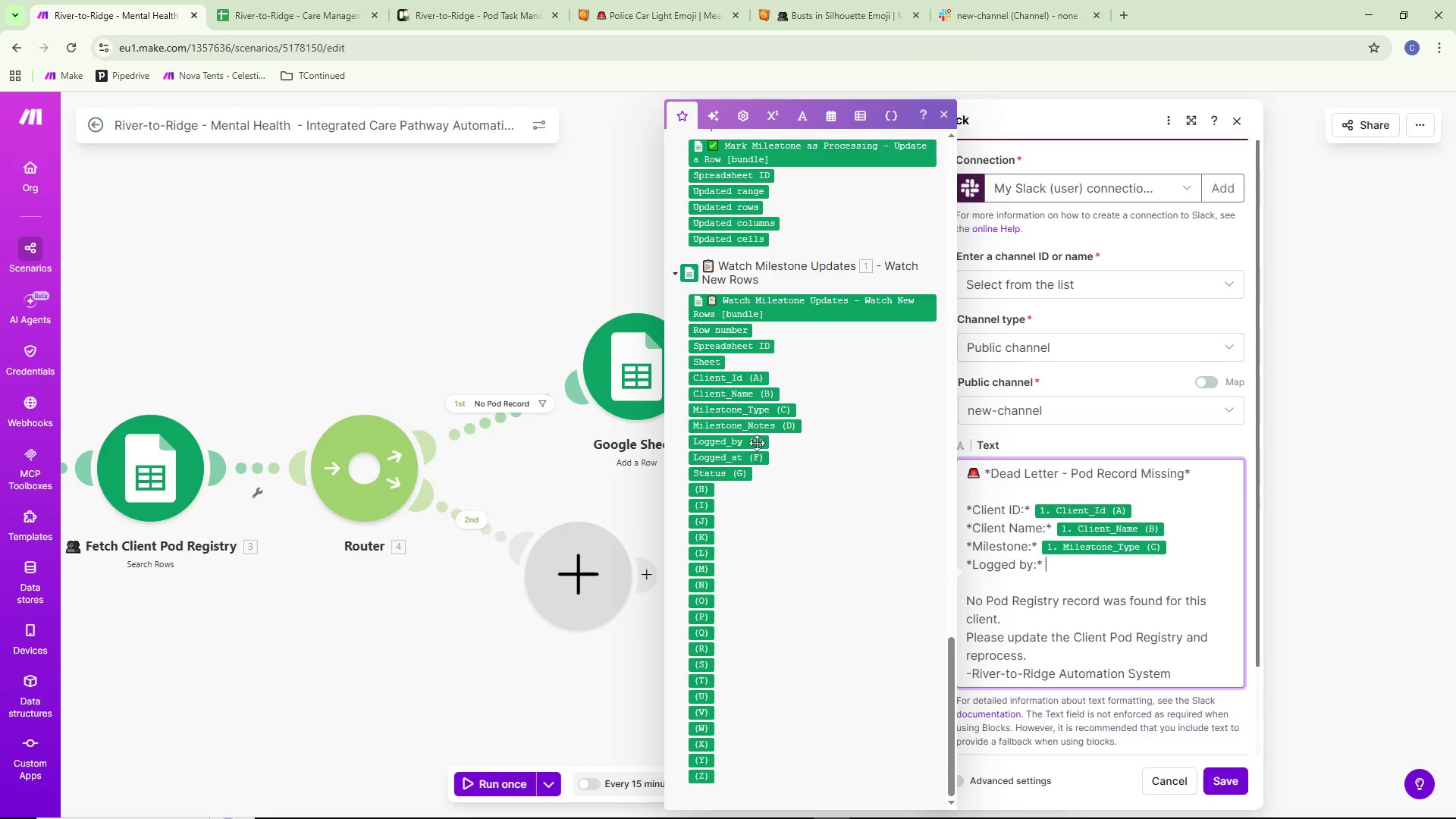 
left_click([742, 441])
 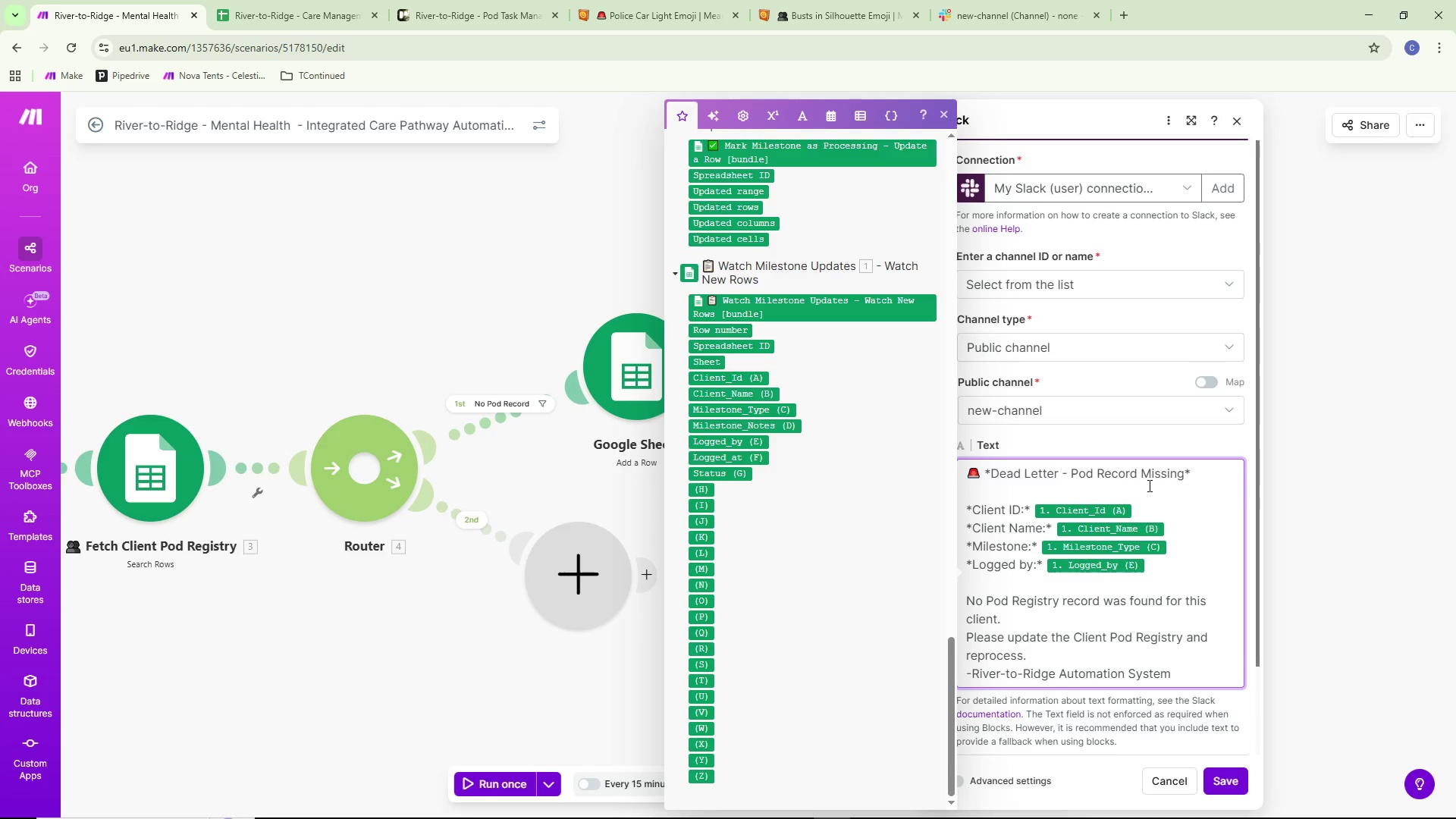 
scroll: coordinate [1191, 583], scroll_direction: down, amount: 4.0
 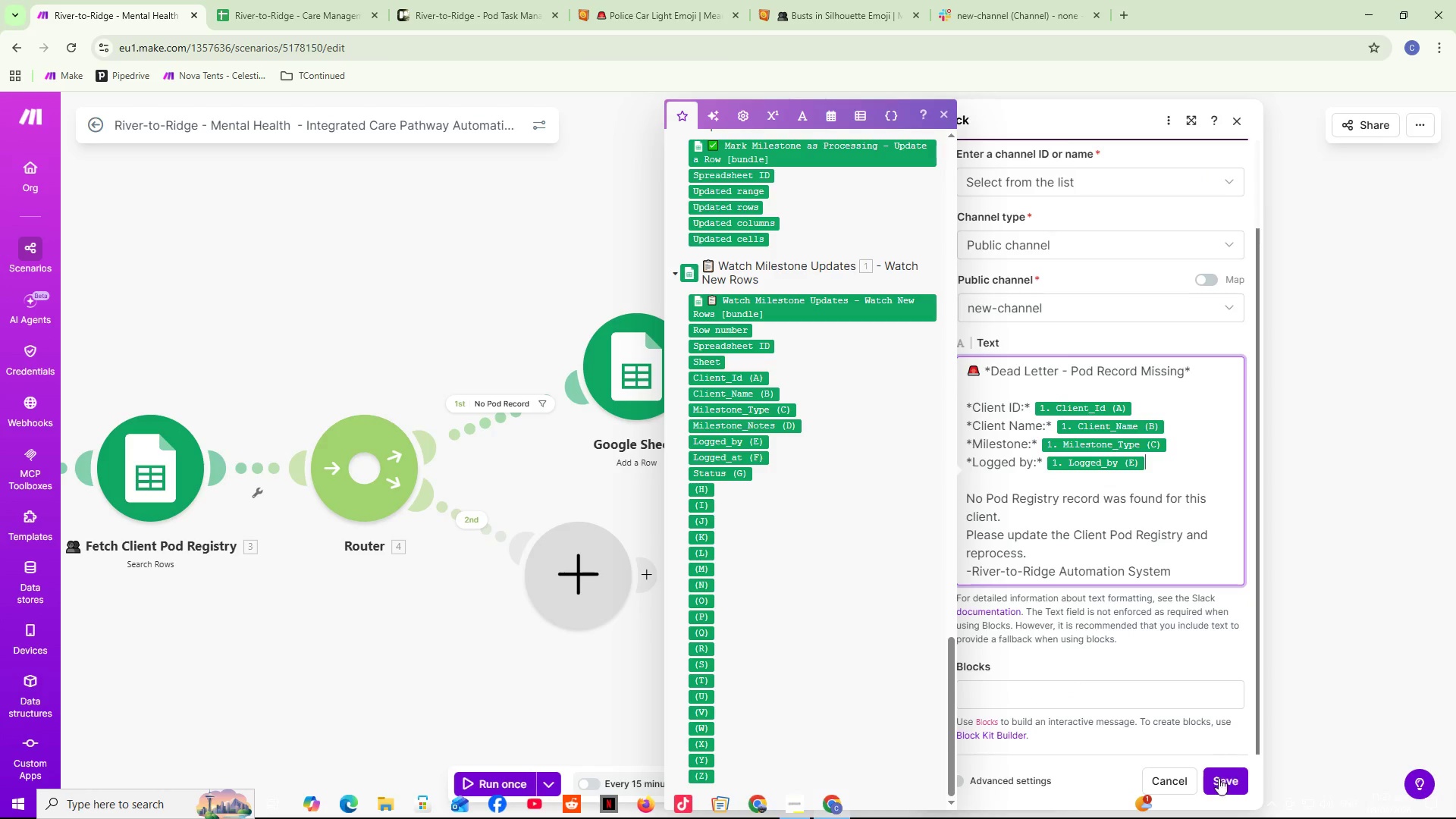 
left_click([1222, 783])
 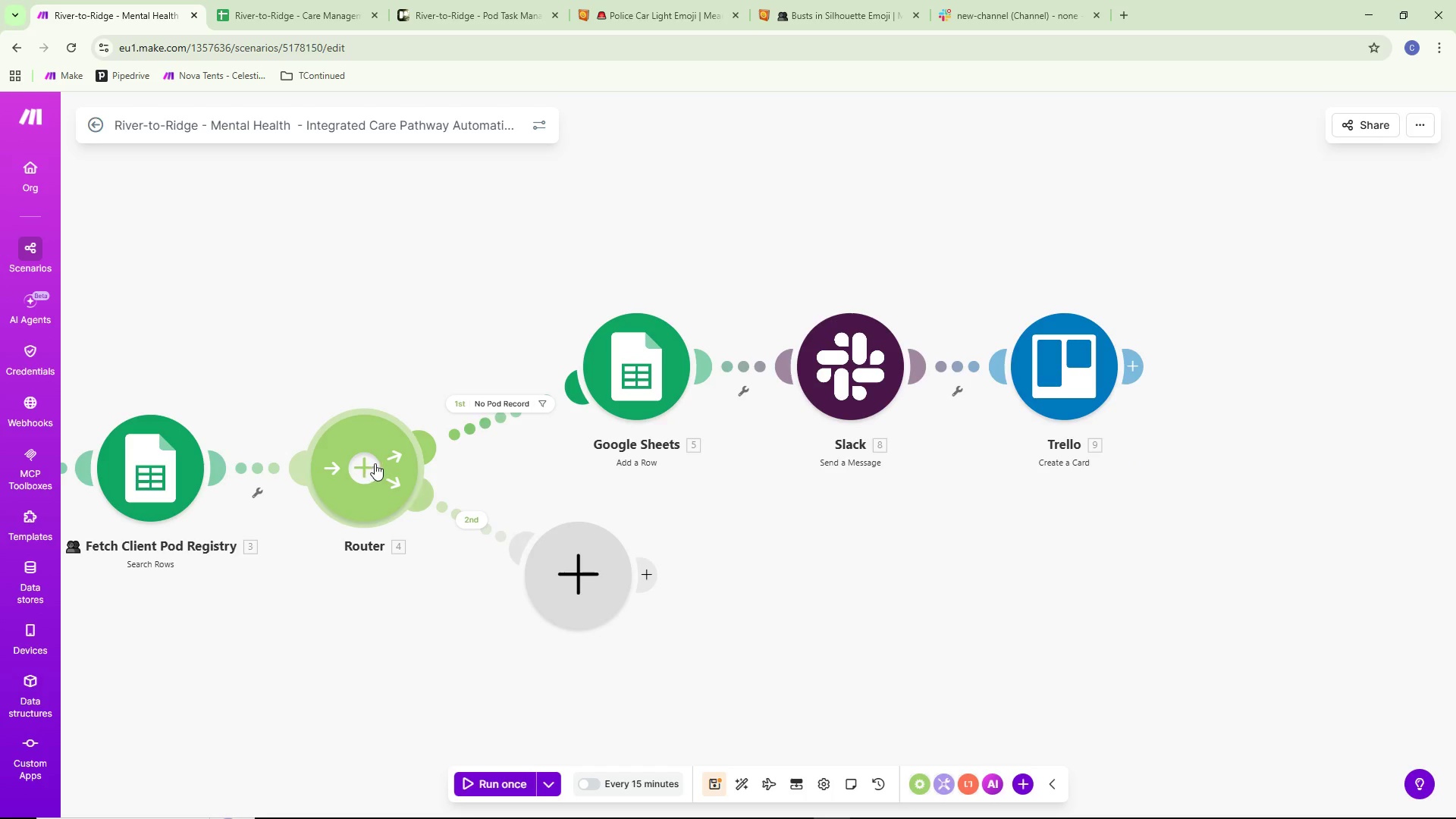 
wait(5.51)
 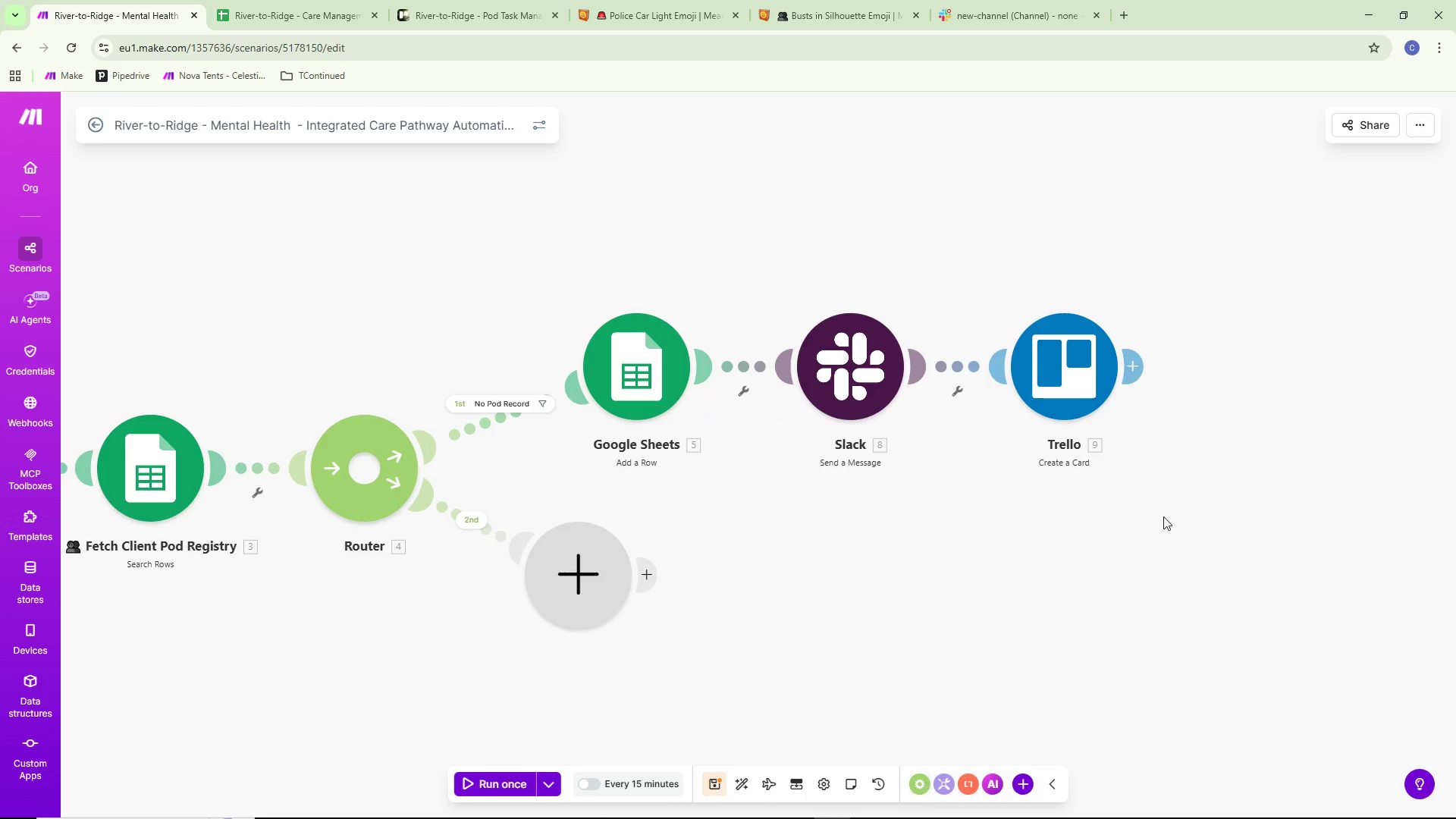 
left_click_drag(start_coordinate=[714, 488], to_coordinate=[963, 560])
 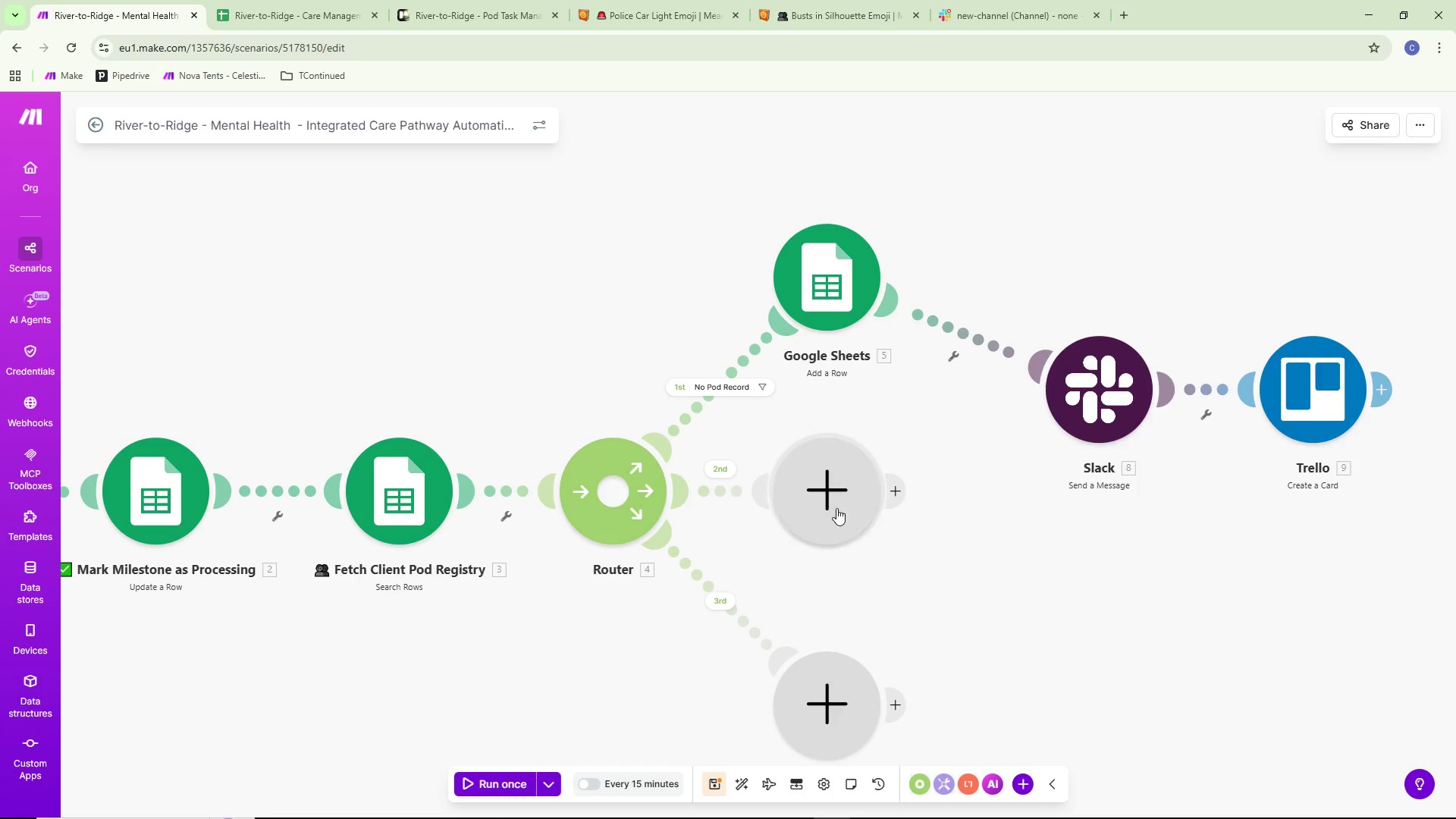 
left_click_drag(start_coordinate=[836, 504], to_coordinate=[857, 542])
 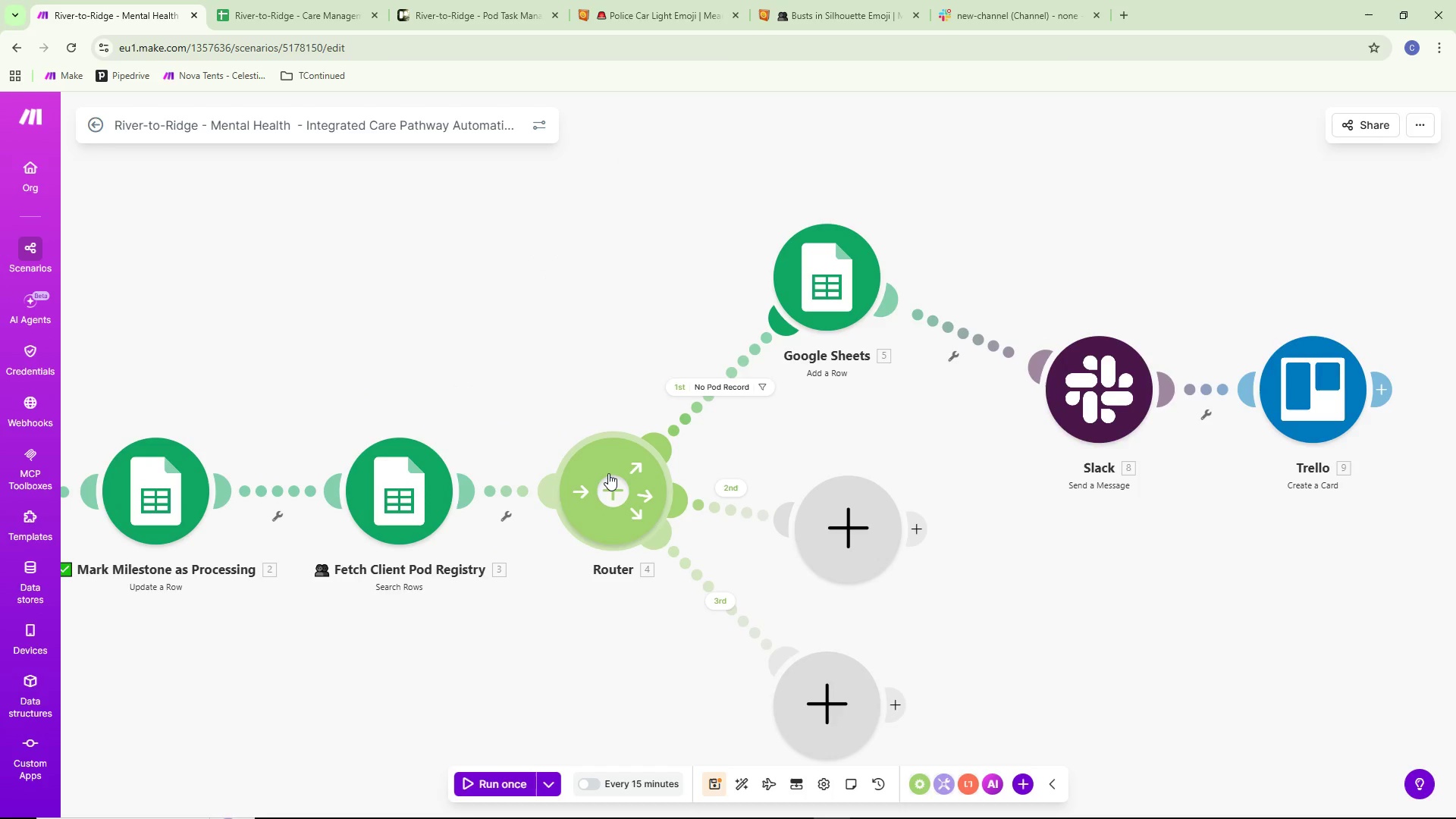 
right_click([607, 473])
 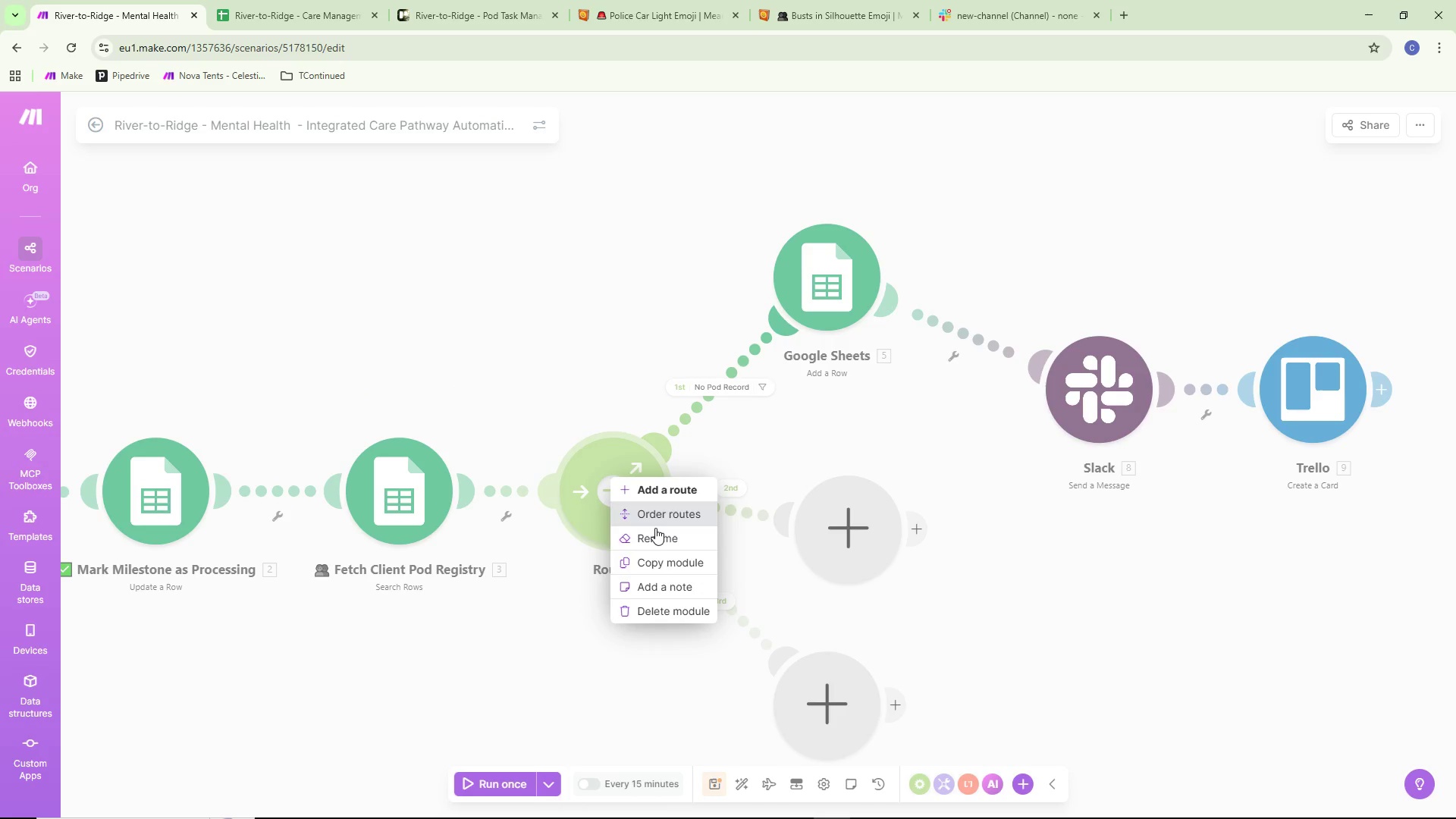 
left_click([657, 537])
 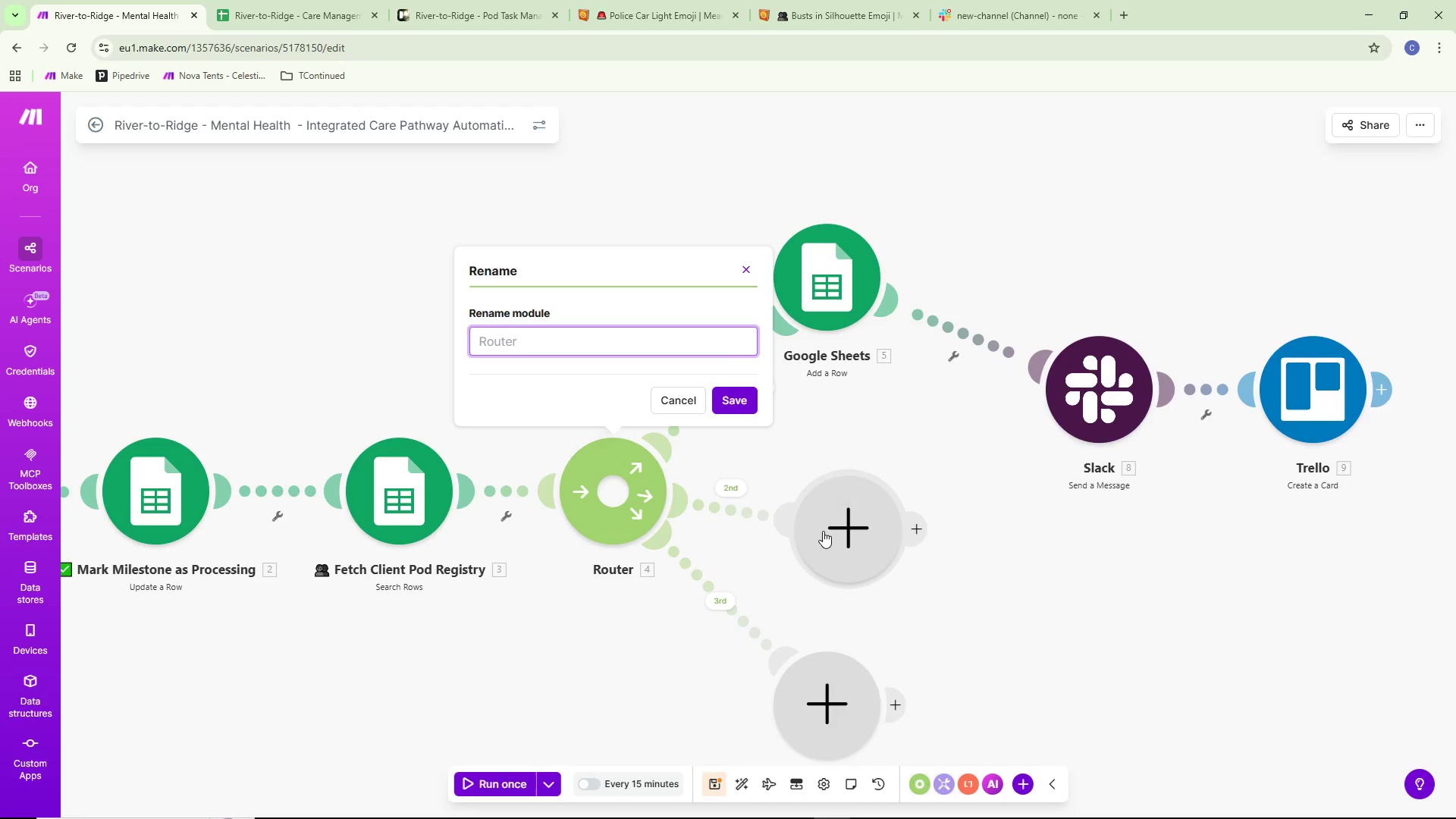 
type(Dead Letter -Pod)
key(Backspace)
key(Backspace)
key(Backspace)
type( Pod Record Validation)
 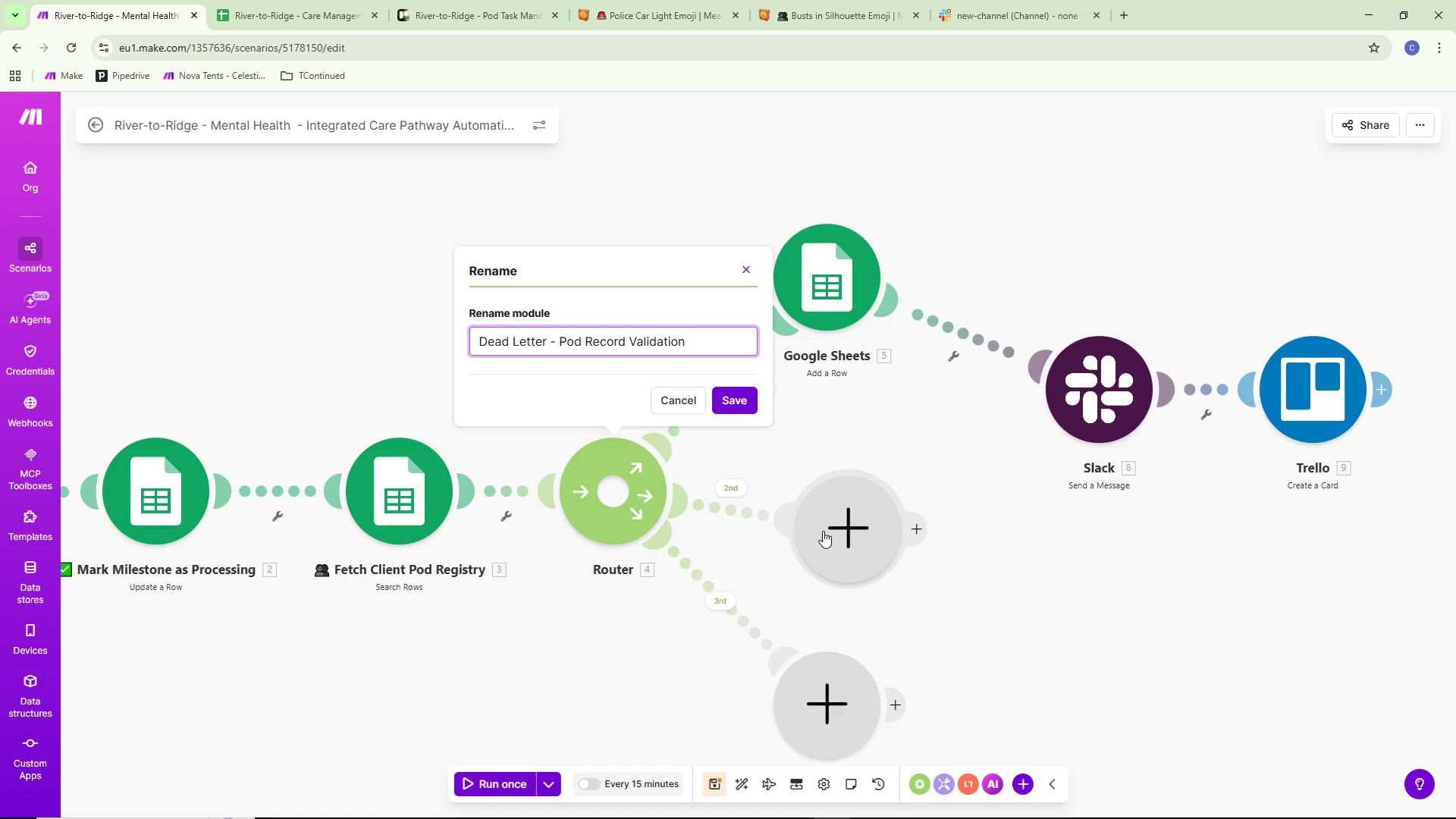 
left_click([739, 401])
 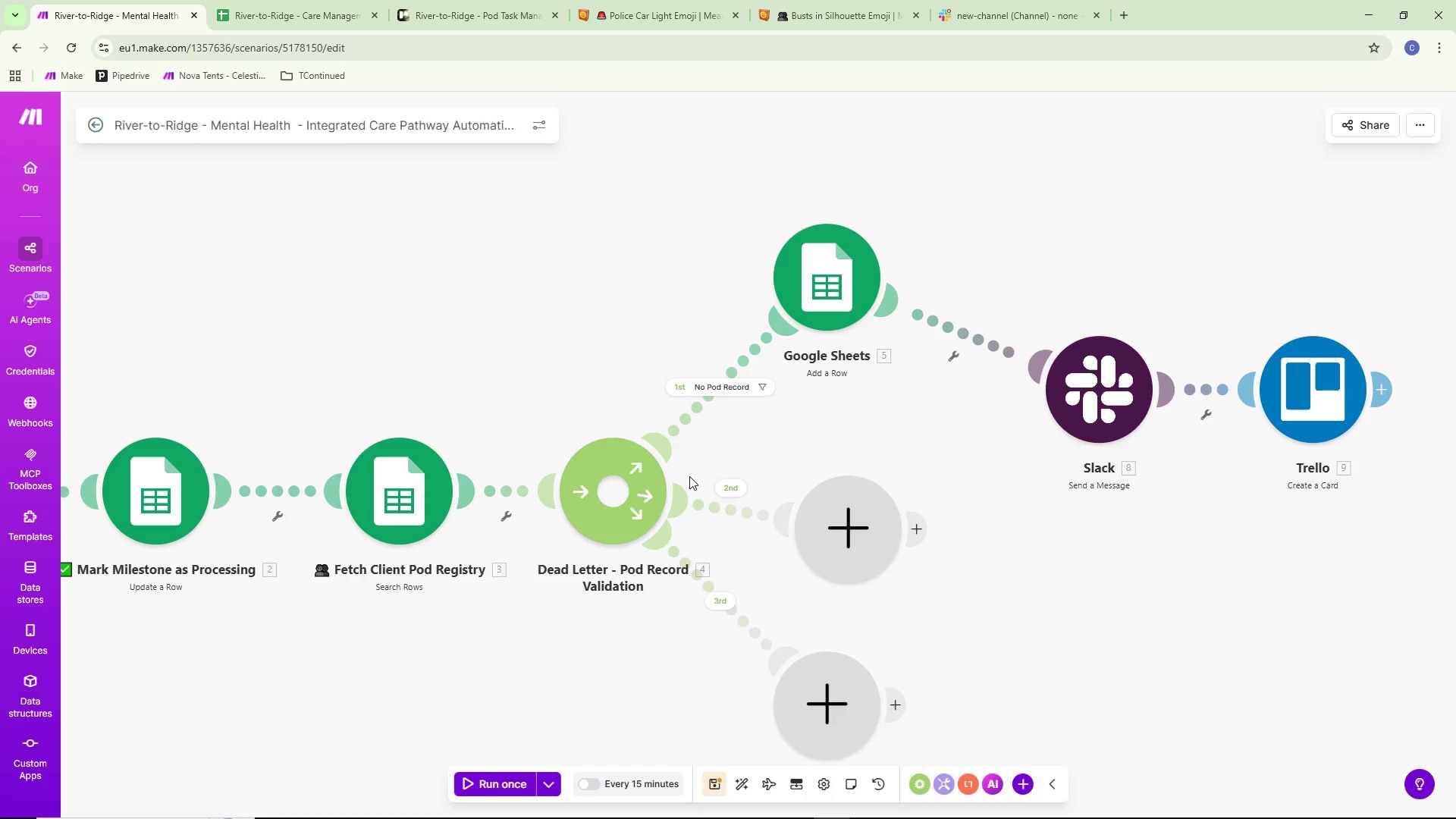 
wait(5.66)
 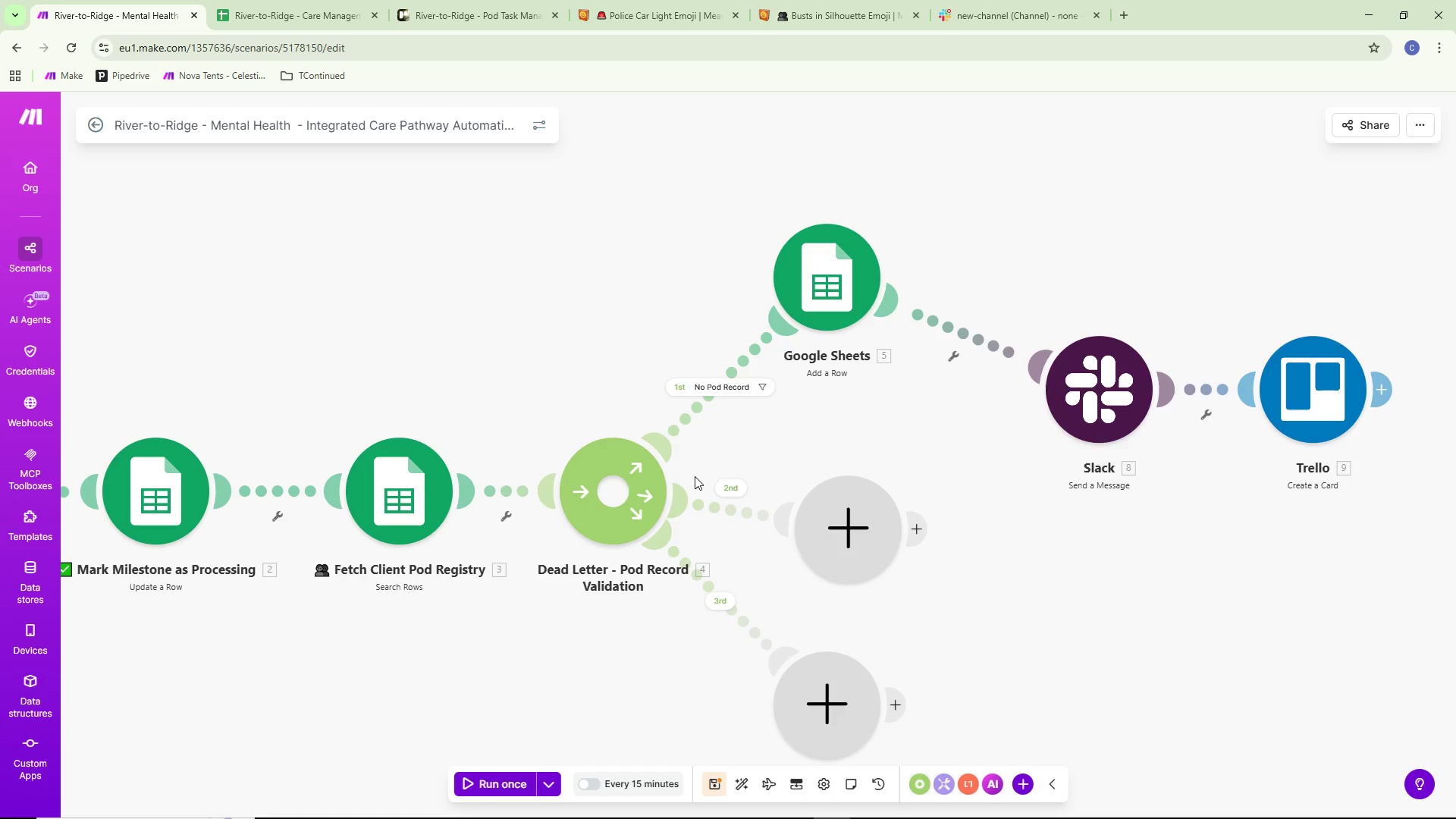 
left_click_drag(start_coordinate=[795, 275], to_coordinate=[820, 298])
 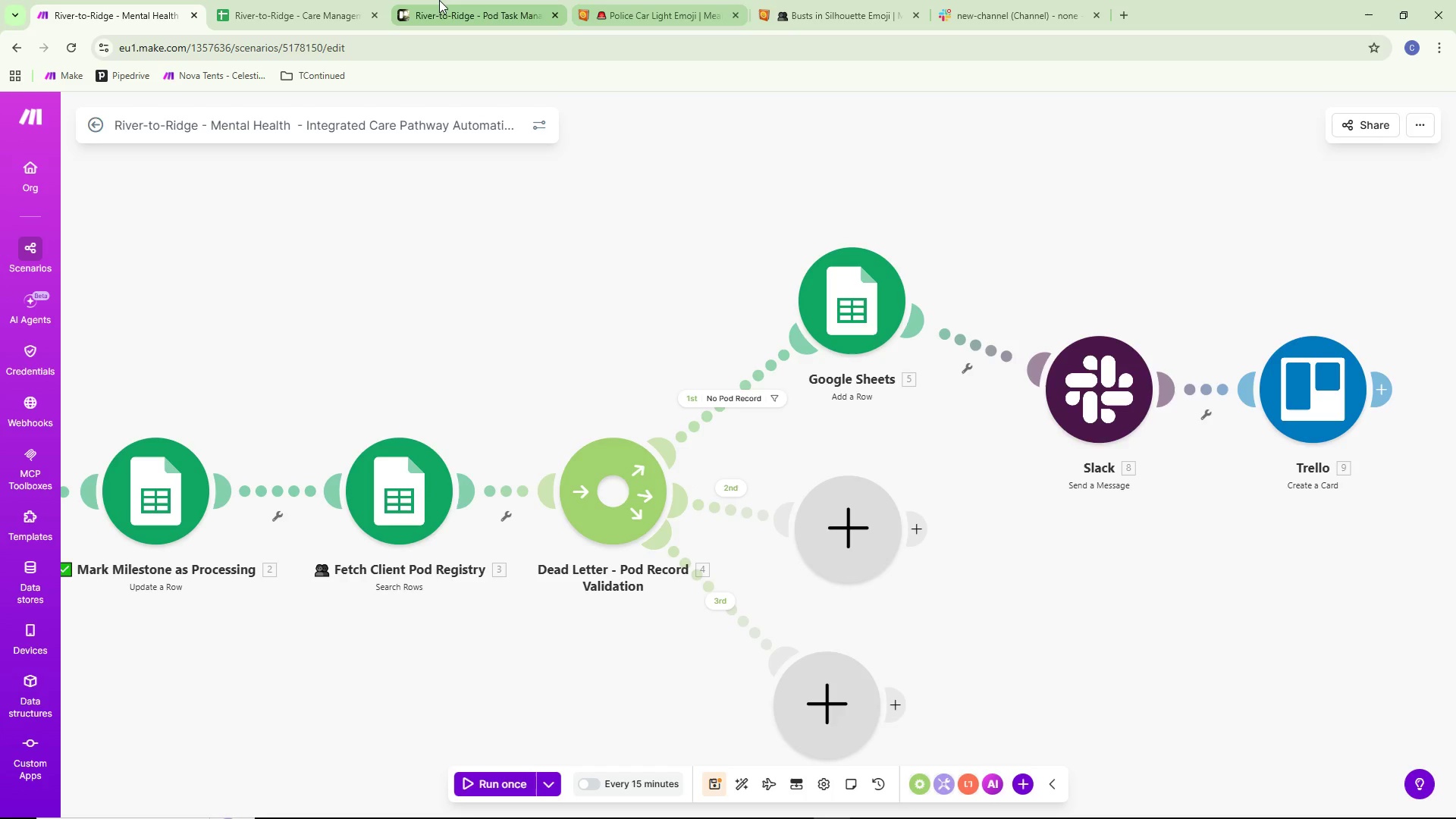 
left_click([659, 8])
 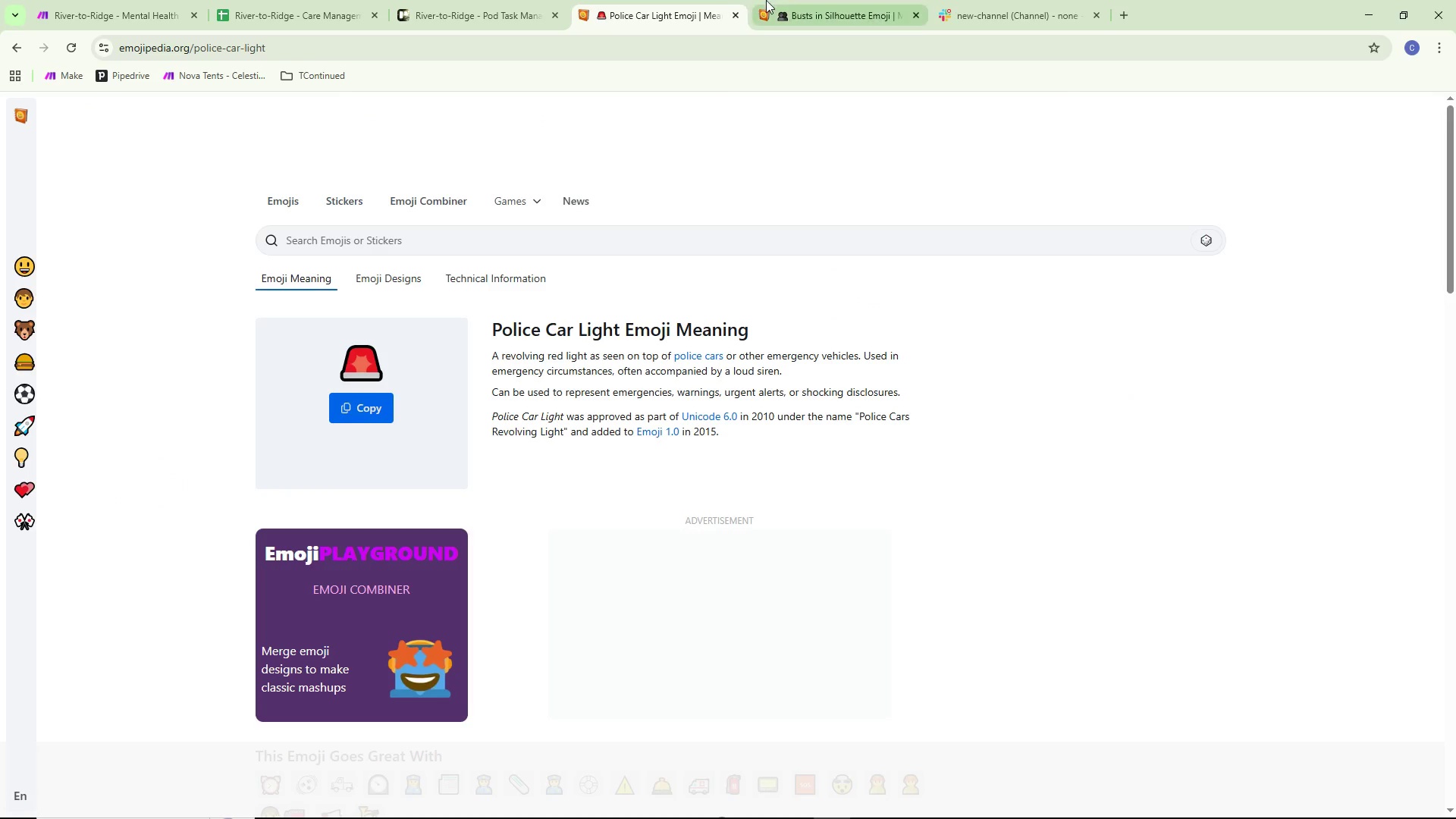 
left_click([825, 0])
 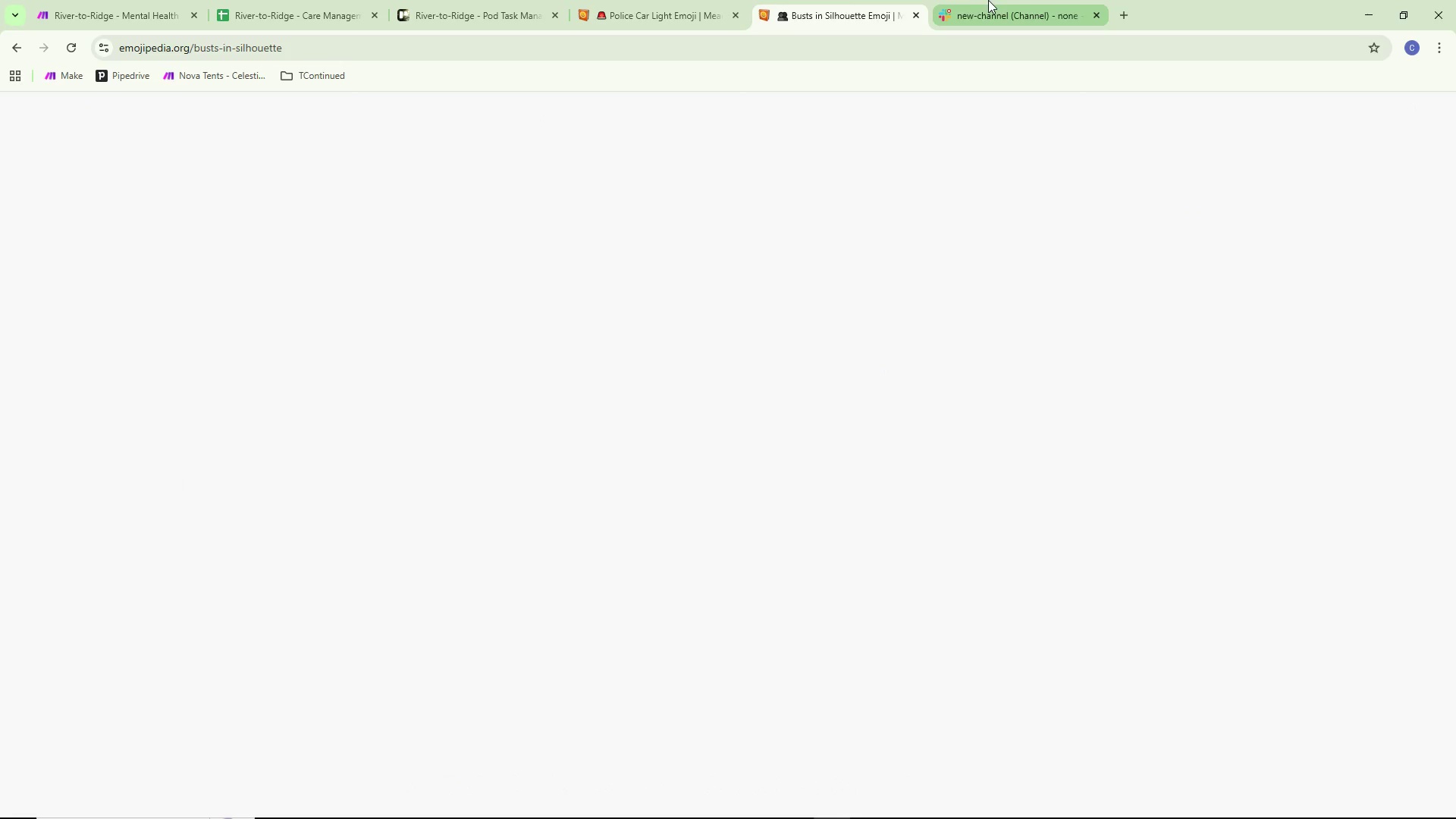 
left_click([999, 0])
 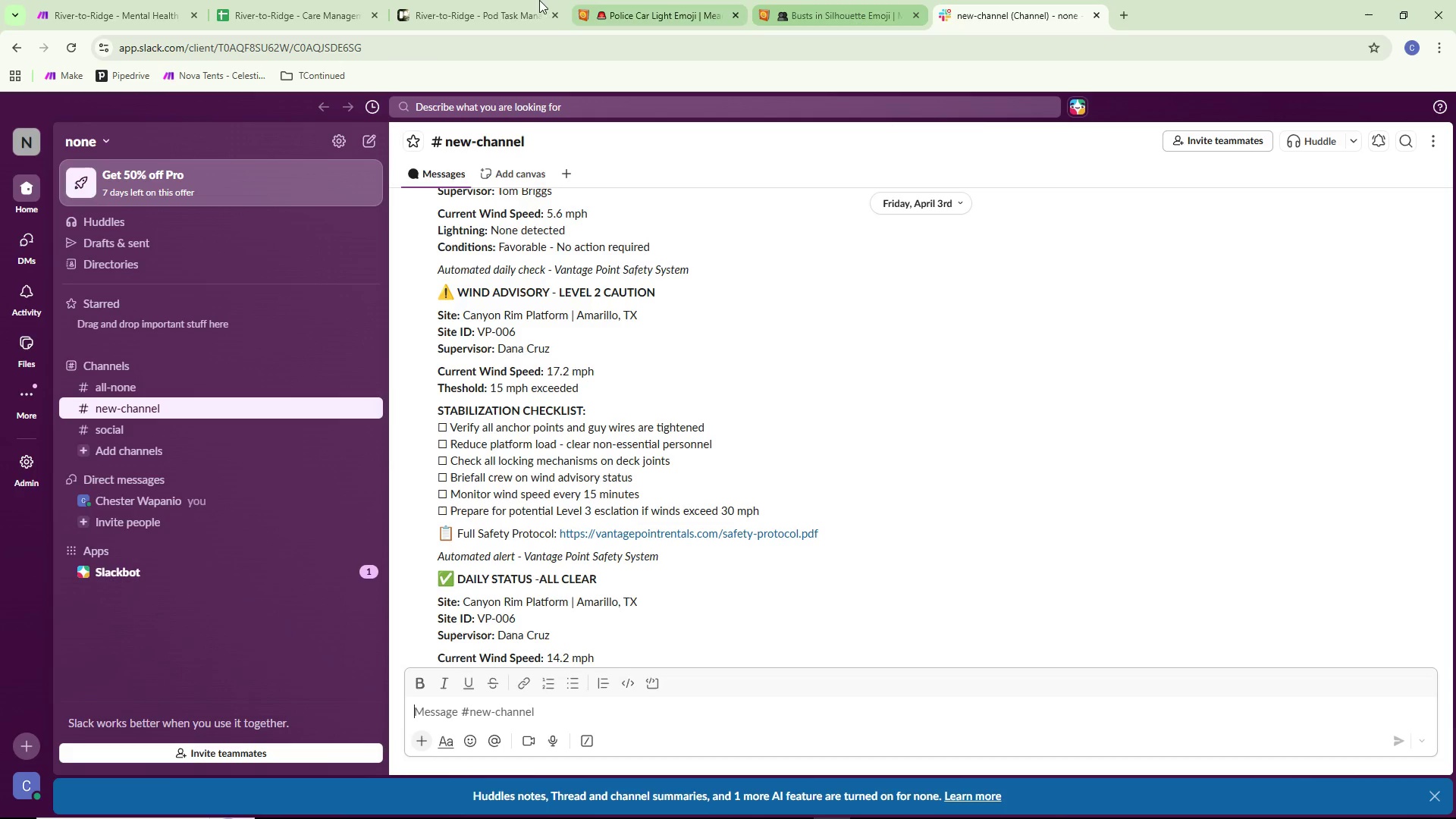 
left_click([455, 0])
 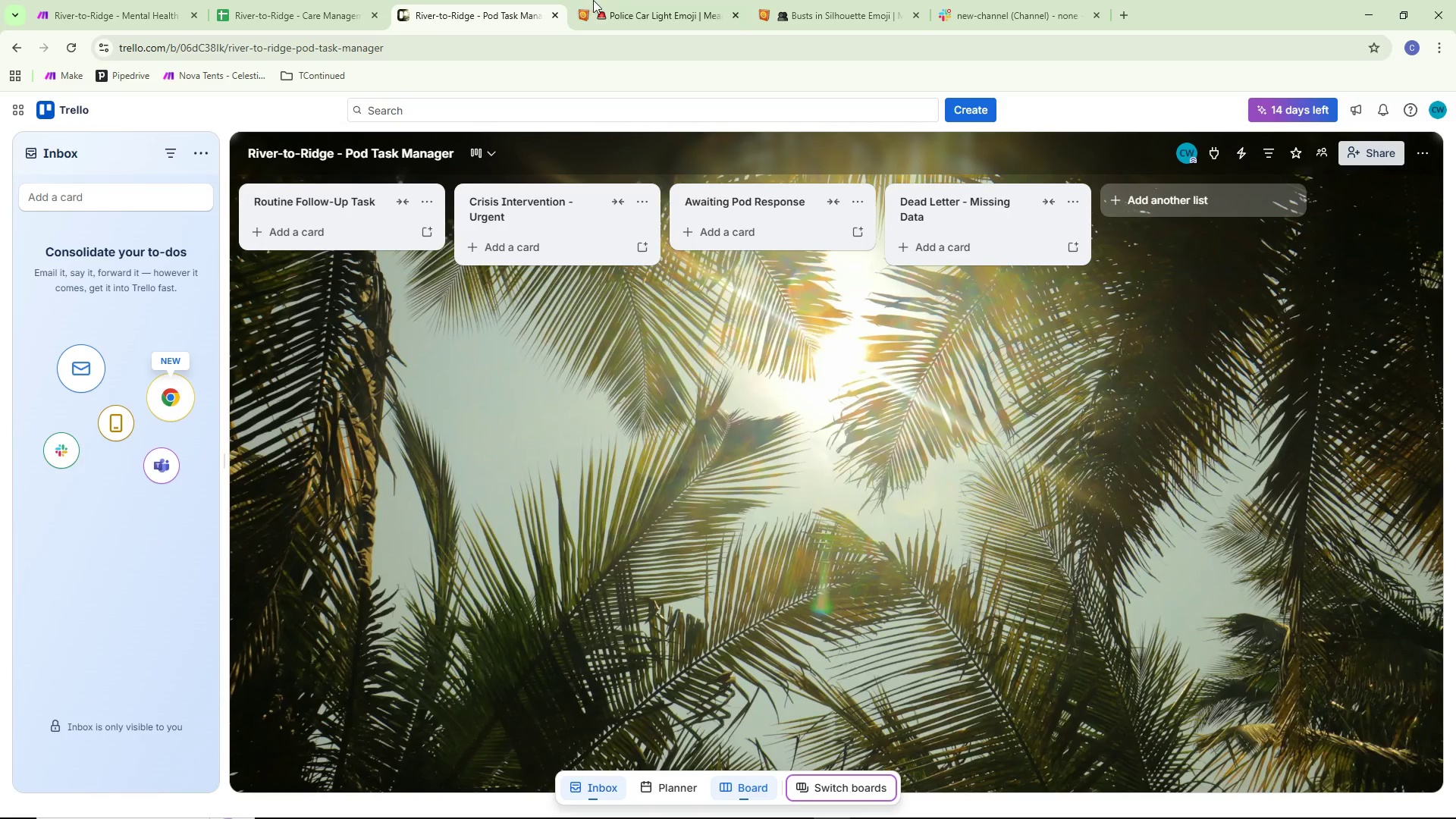 
left_click([636, 0])
 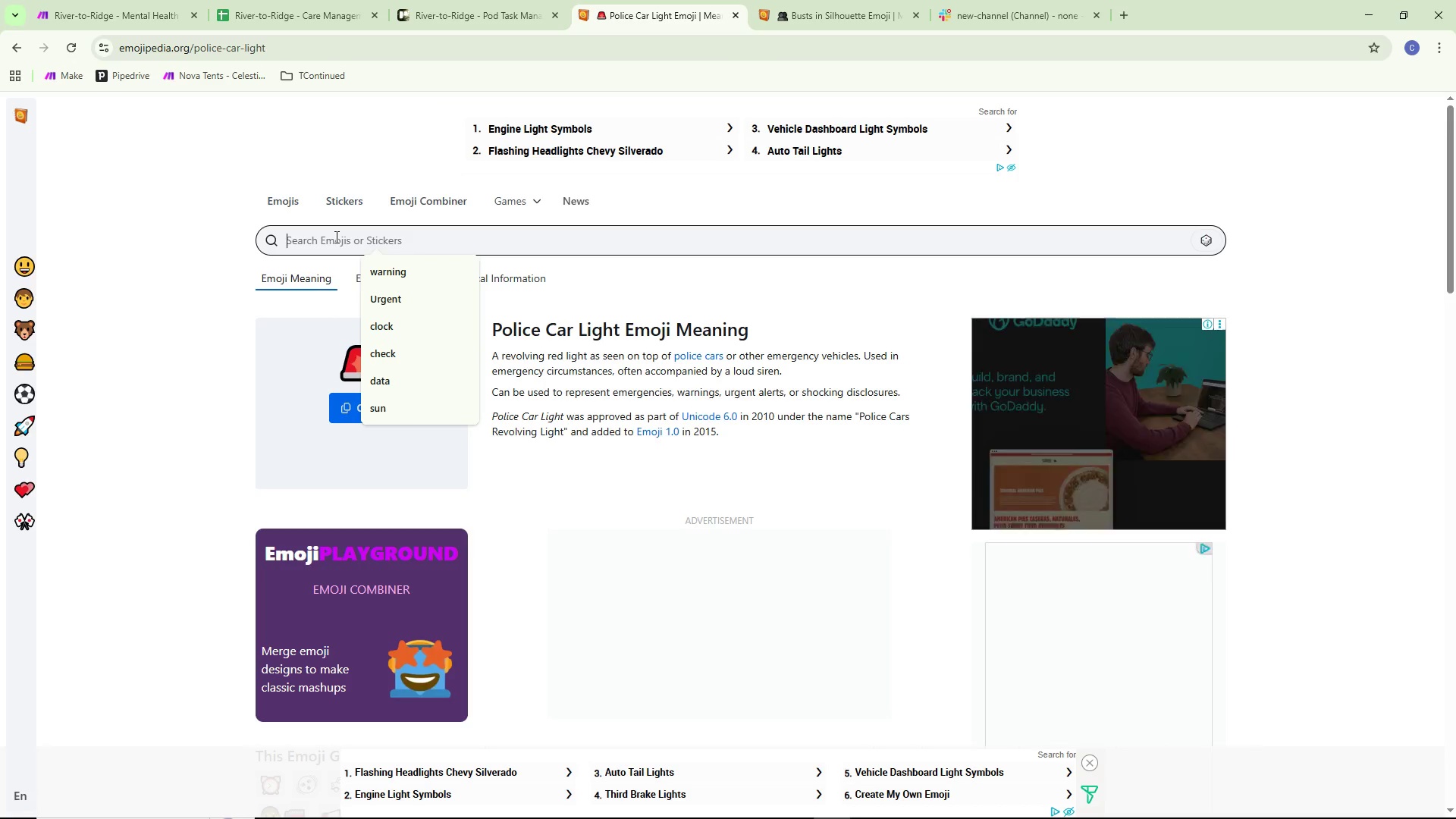 
type(notes)
 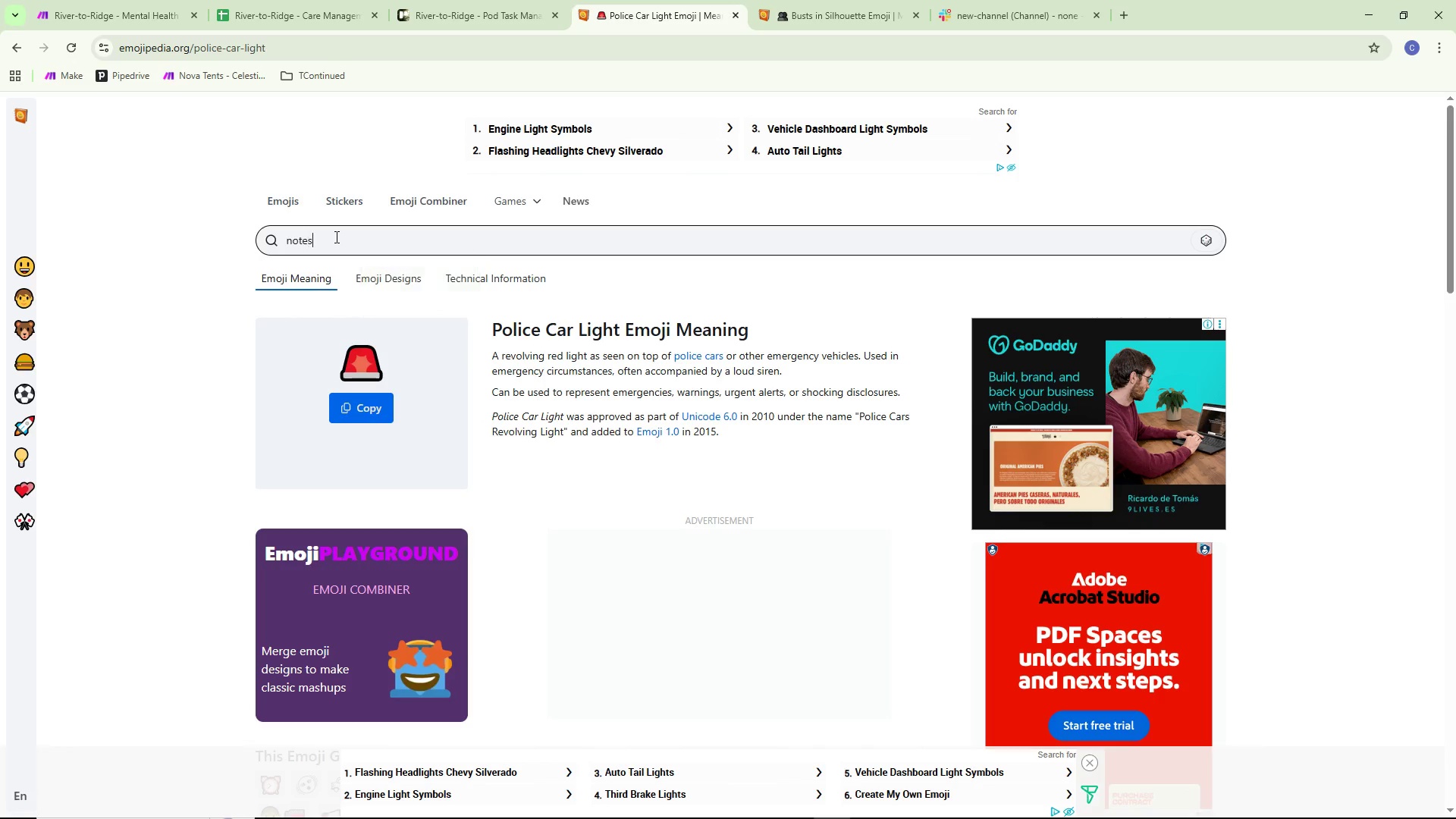 
key(Backslash)
 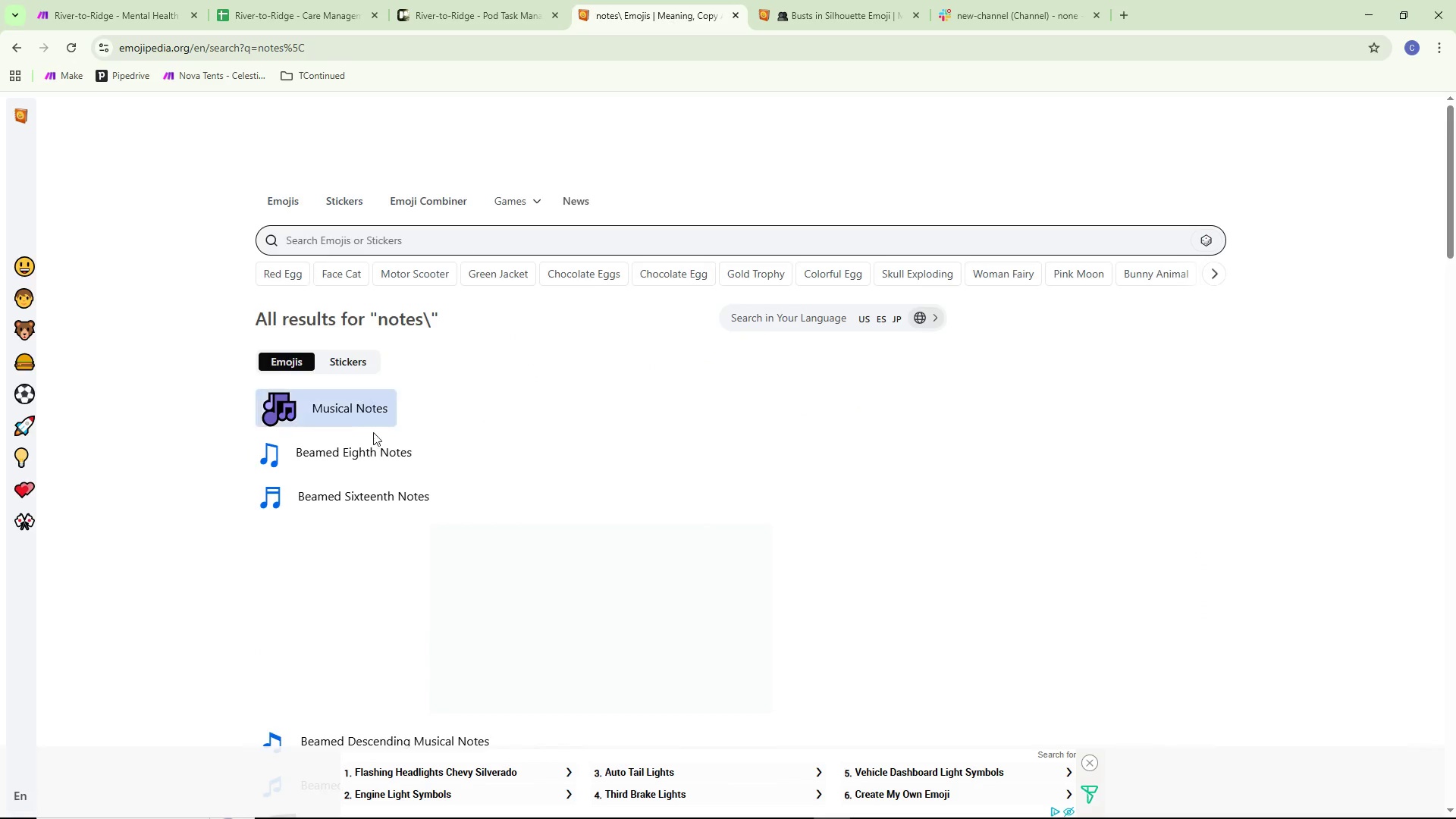 
key(Enter)
 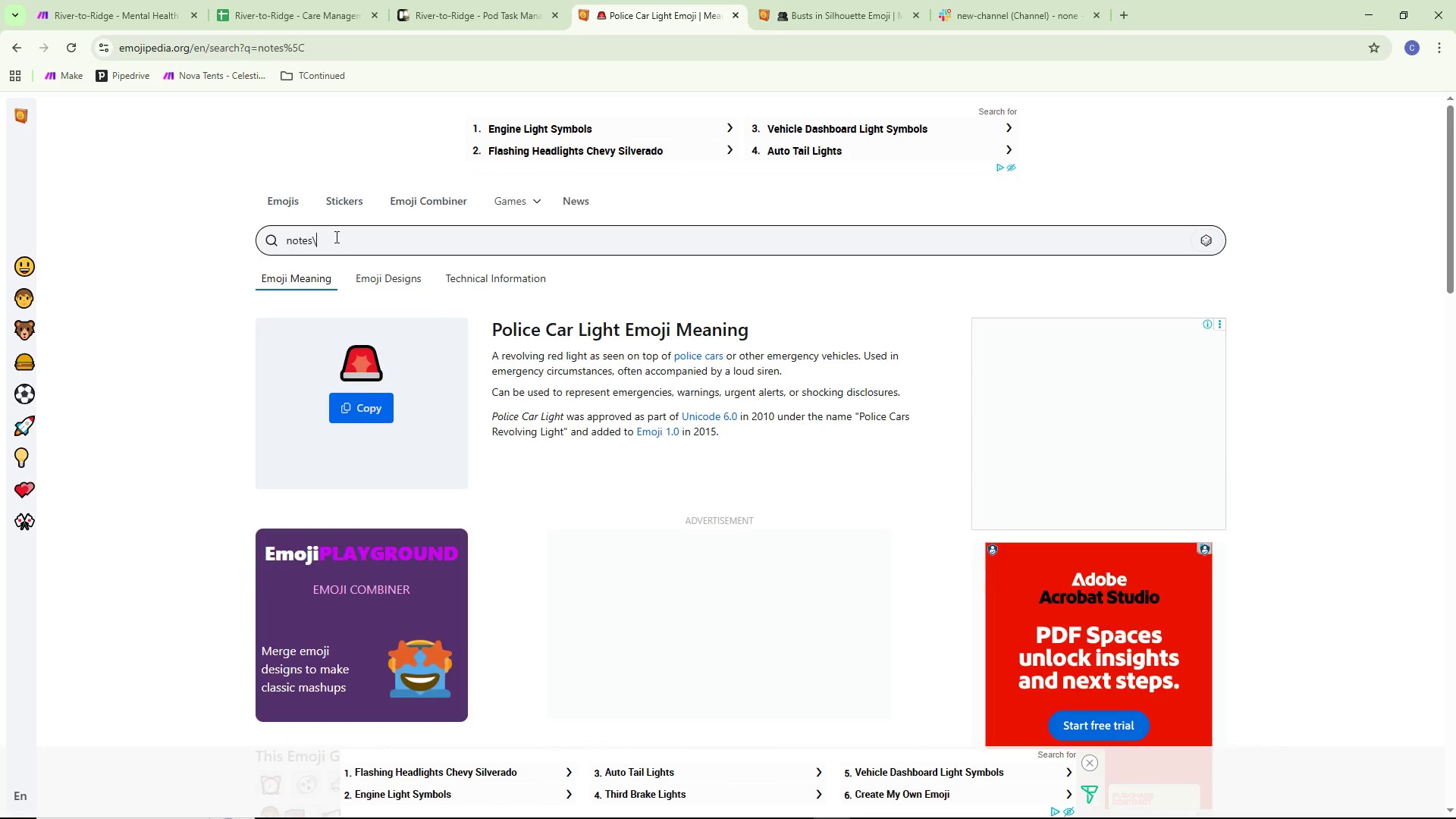 
scroll: coordinate [374, 438], scroll_direction: down, amount: 4.0
 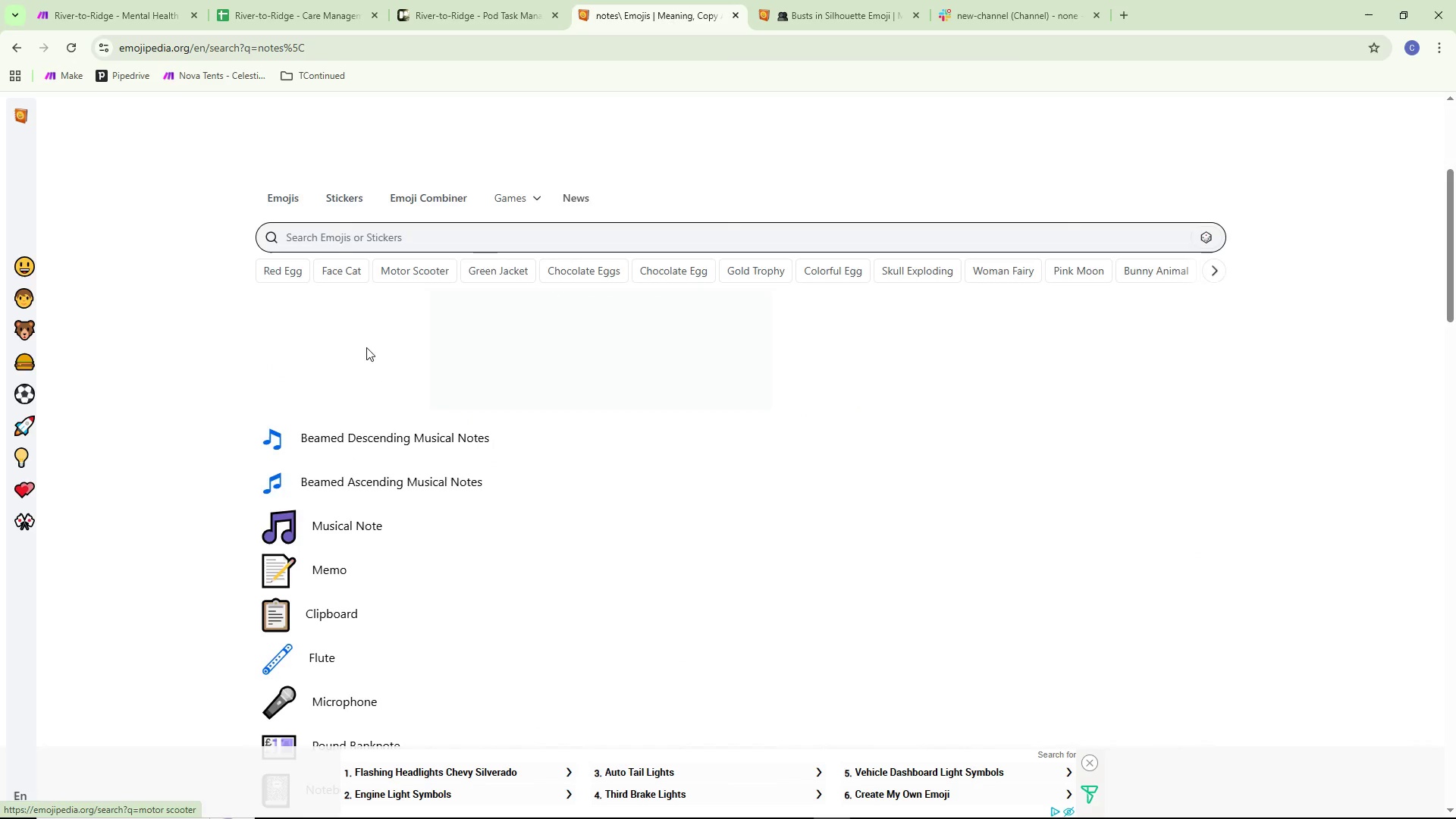 
left_click([300, 536])
 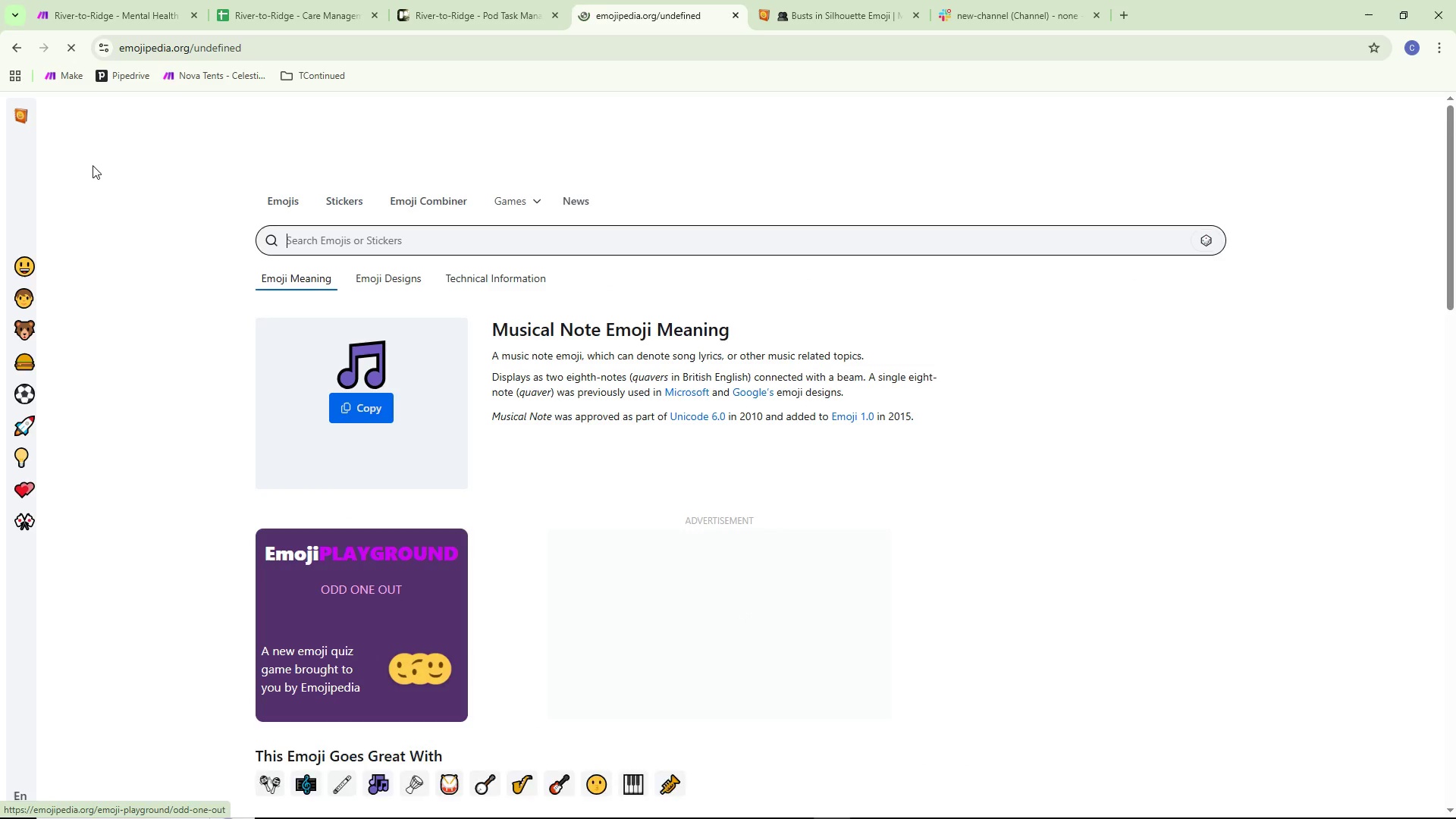 
left_click([14, 38])
 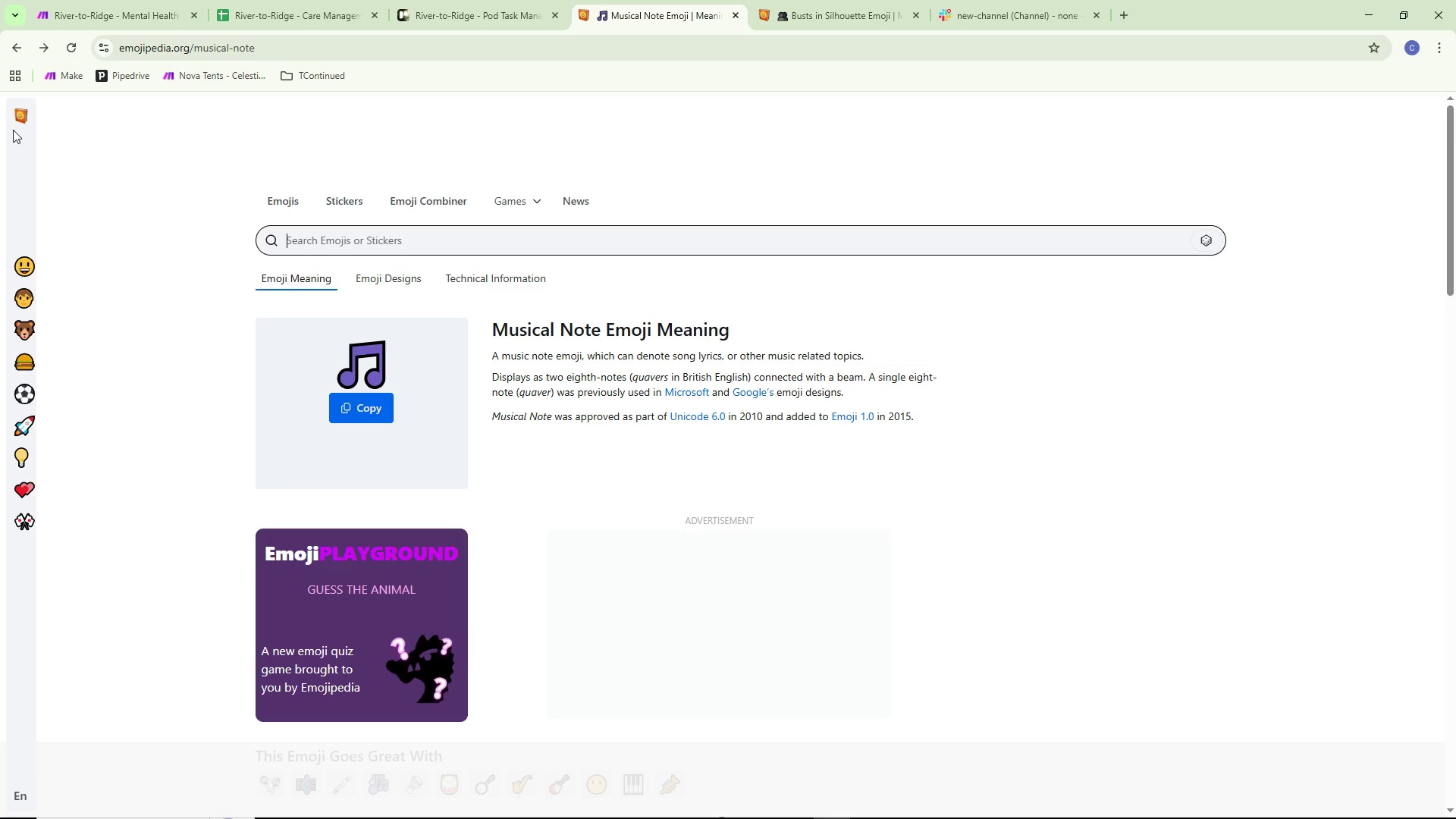 
scroll: coordinate [257, 423], scroll_direction: down, amount: 5.0
 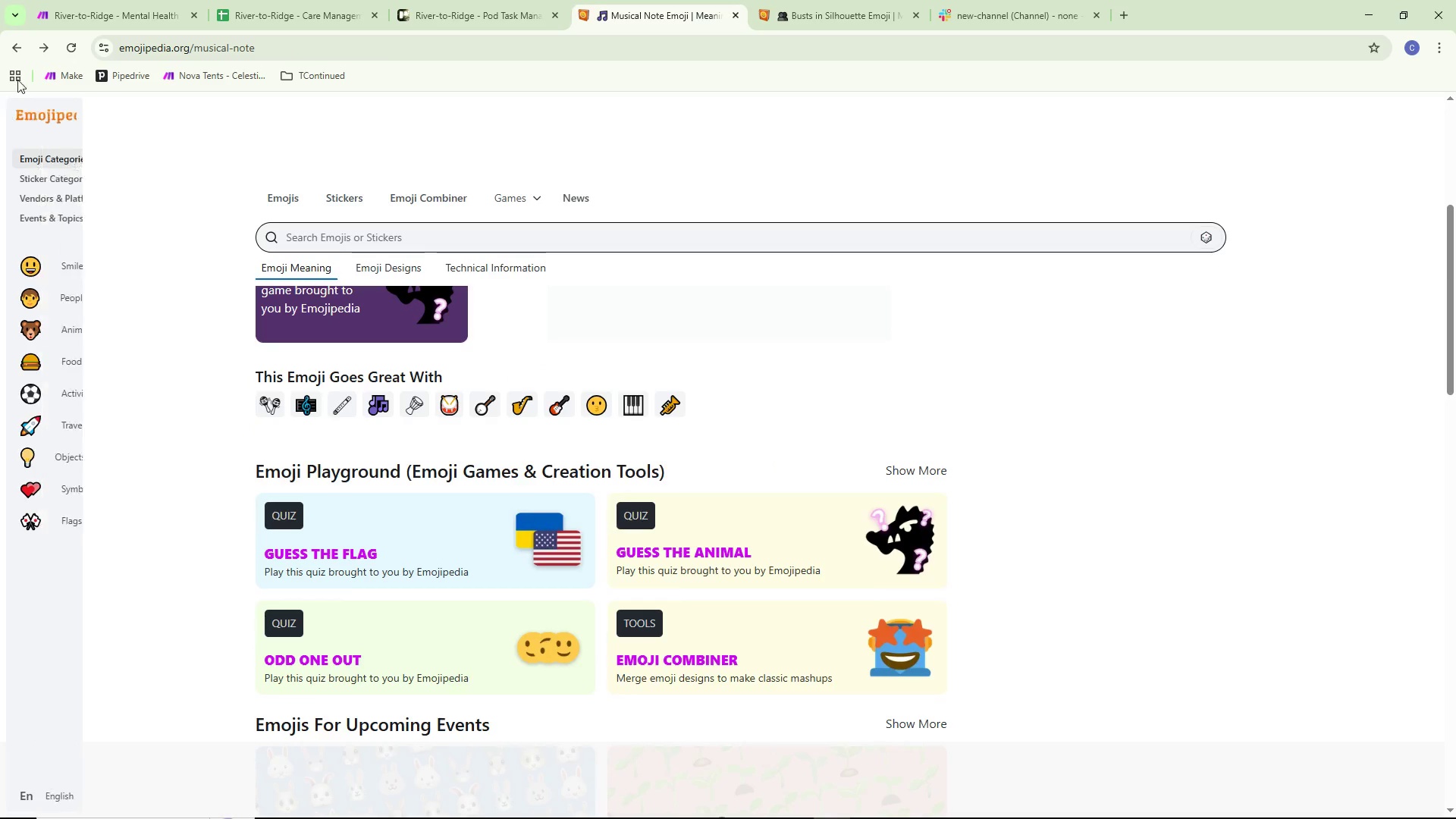 
left_click([23, 52])
 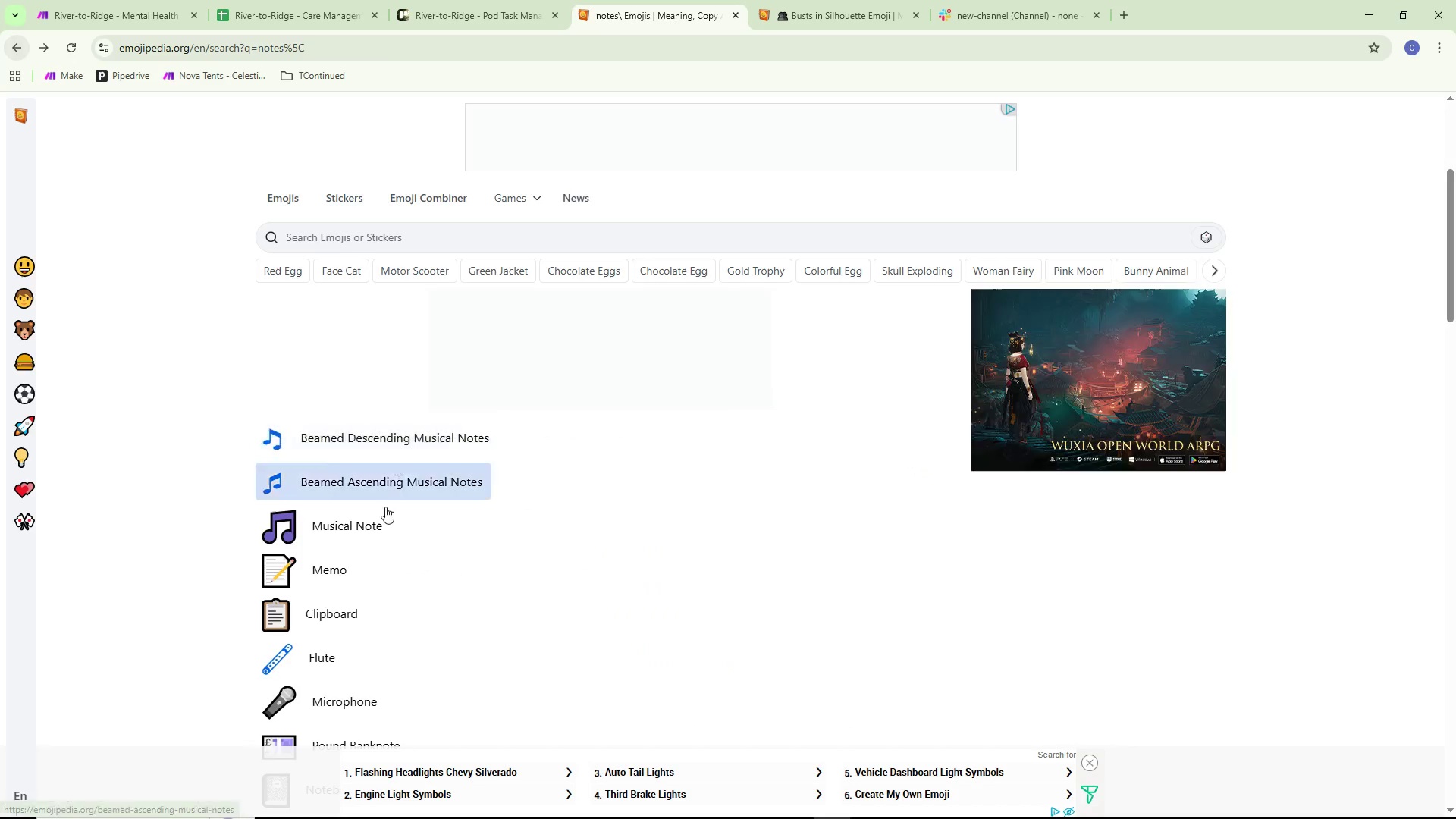 
left_click([287, 554])
 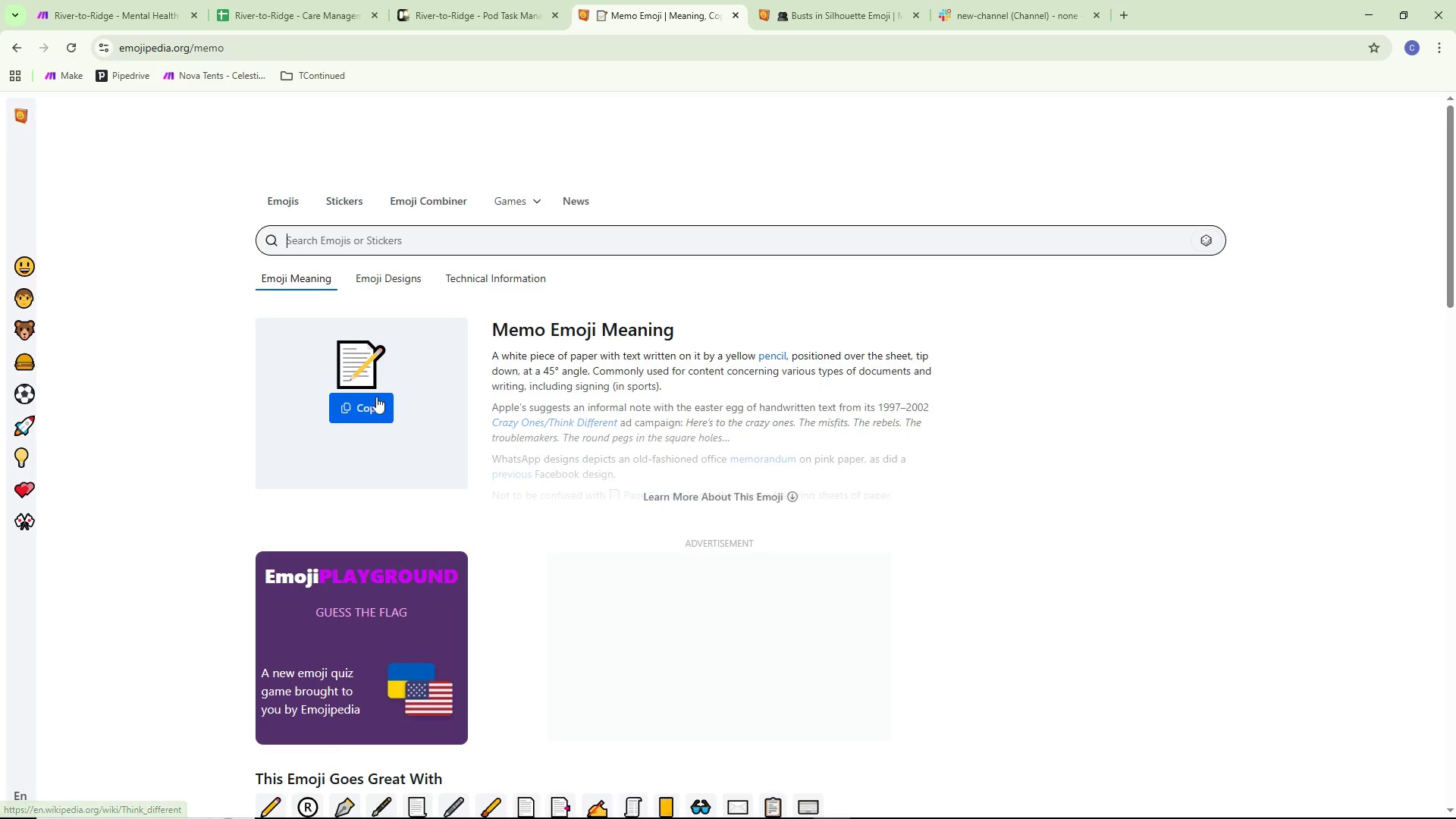 
double_click([354, 404])
 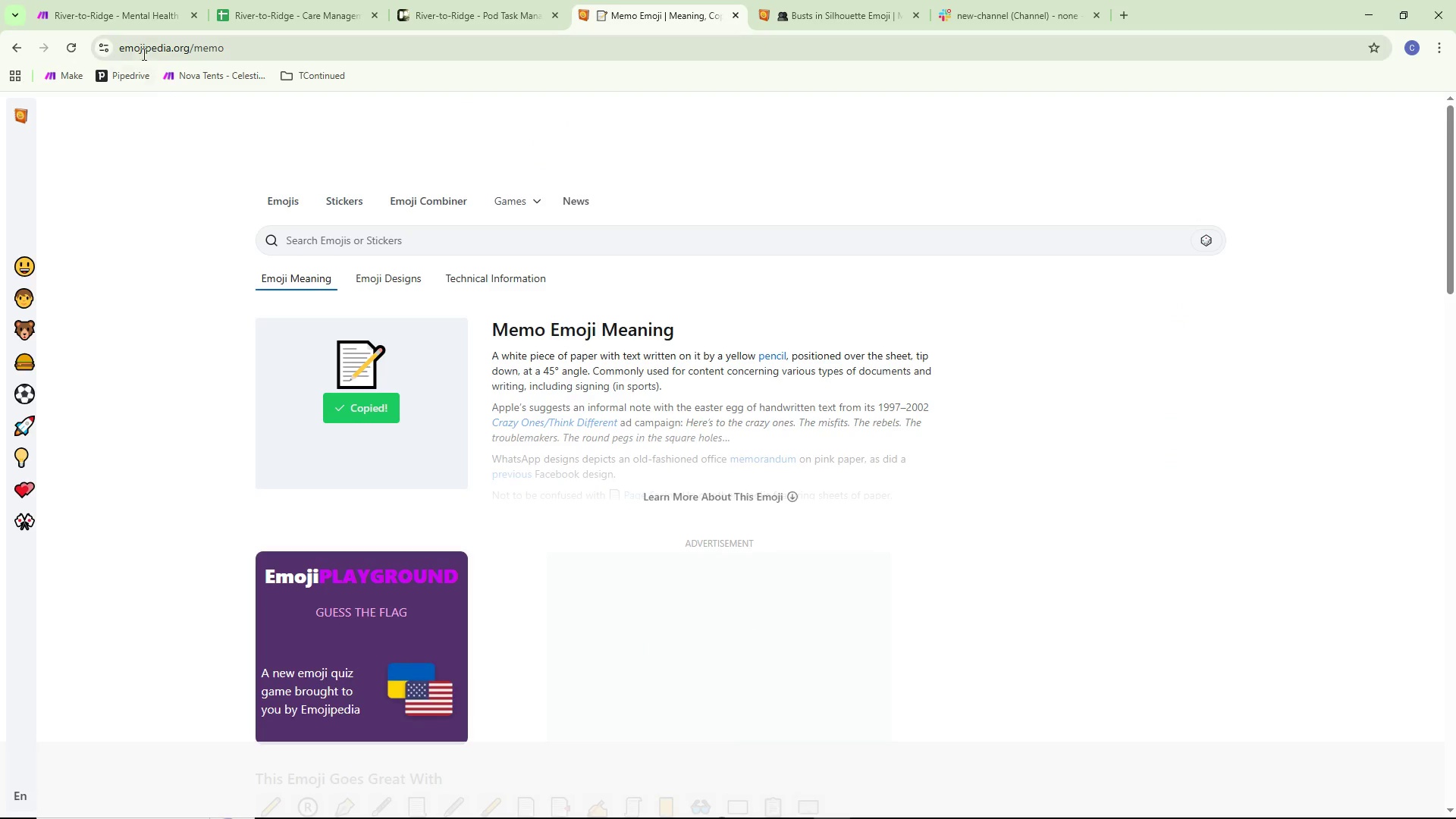 
left_click([146, 0])
 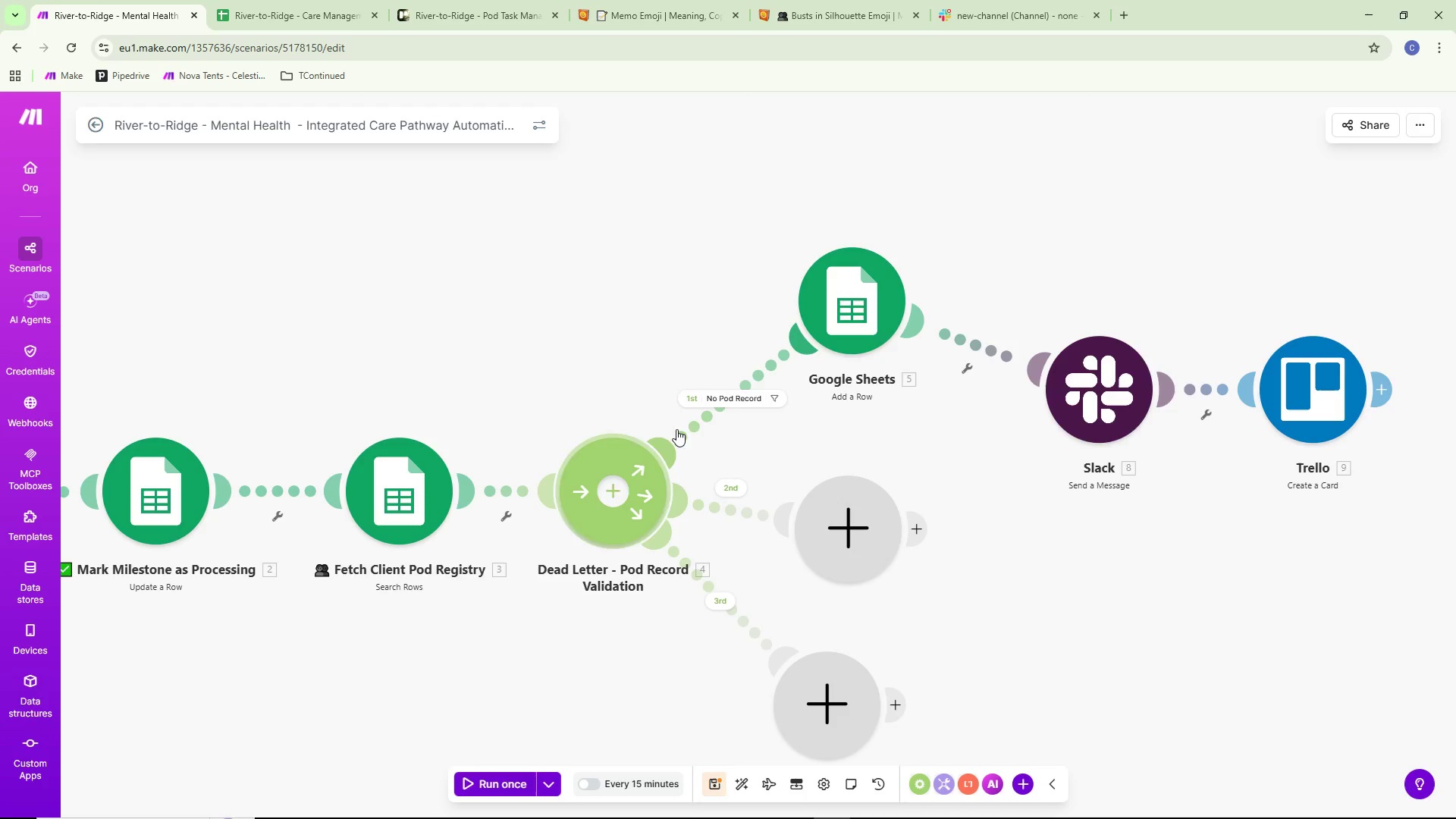 
right_click([802, 329])
 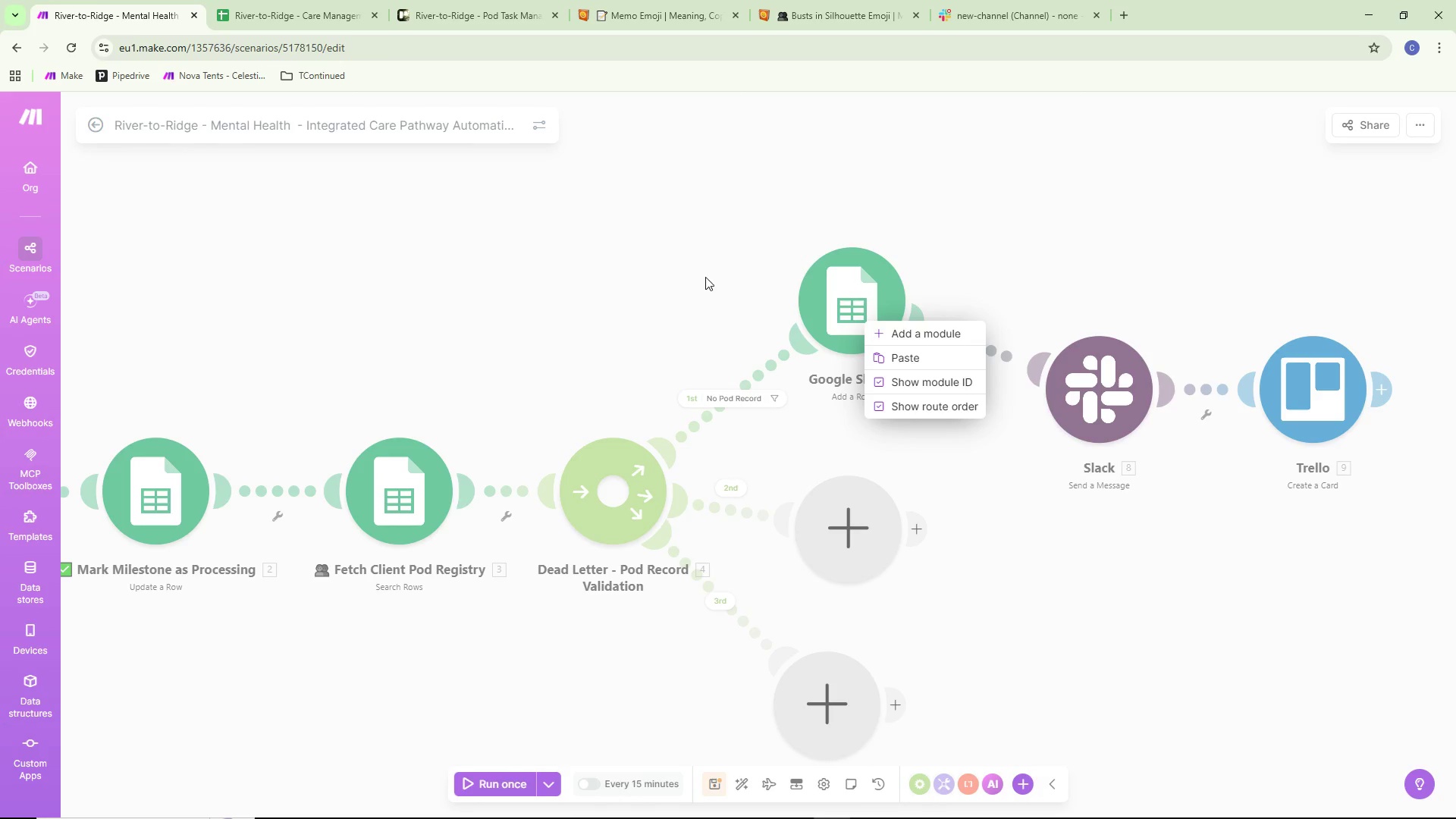 
right_click([846, 281])
 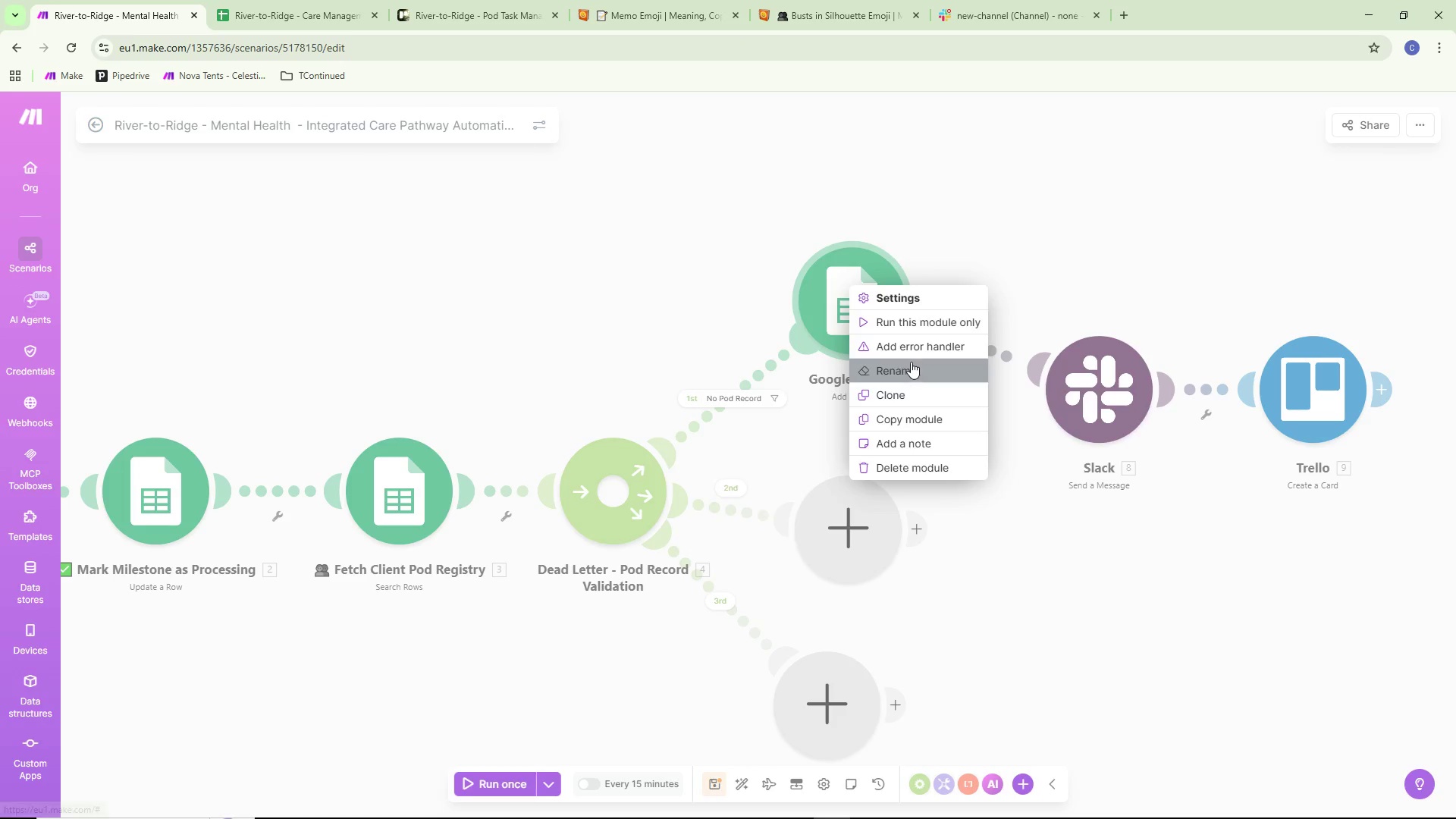 
key(Control+ControlLeft)
 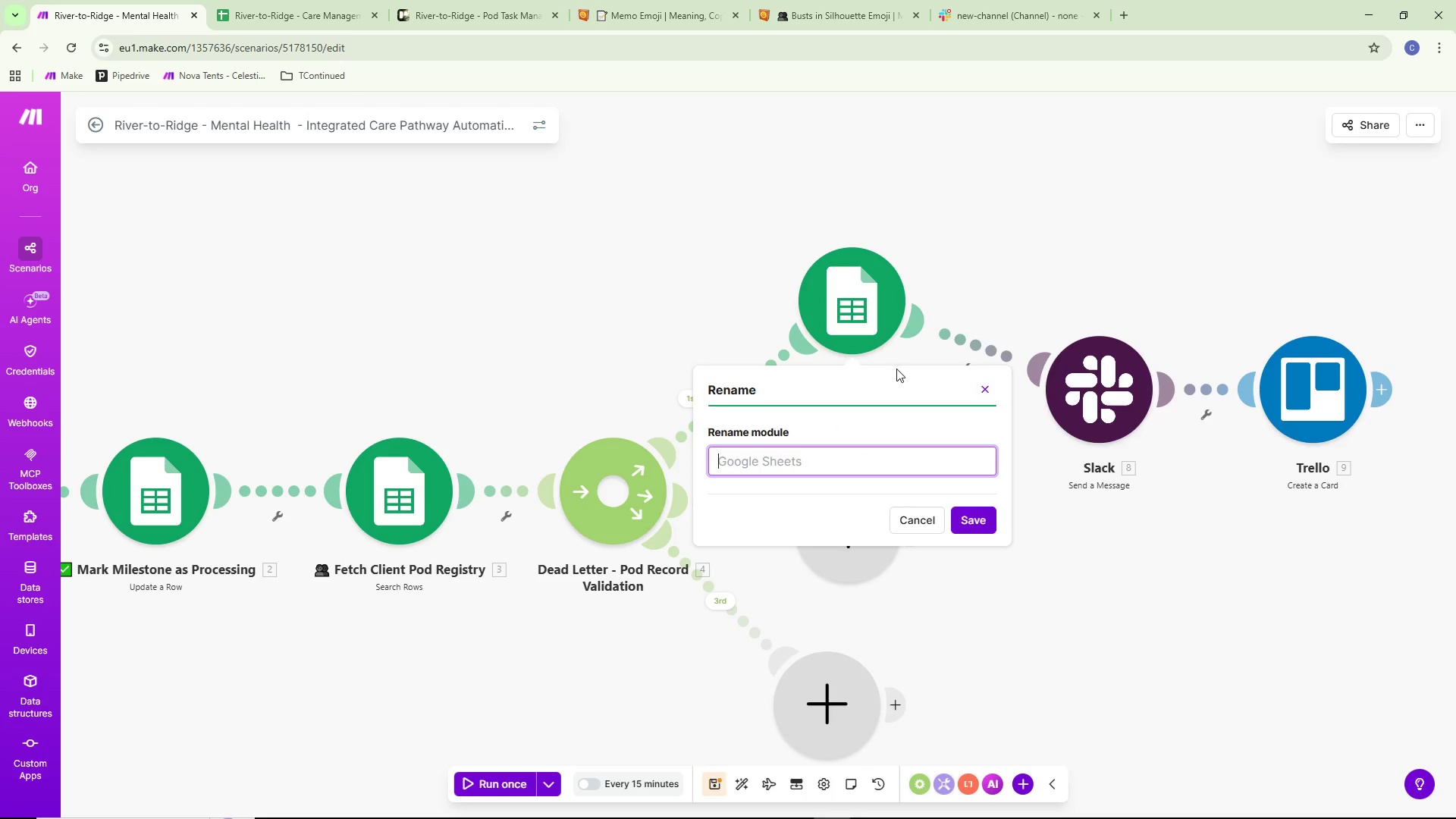 
key(Control+V)
 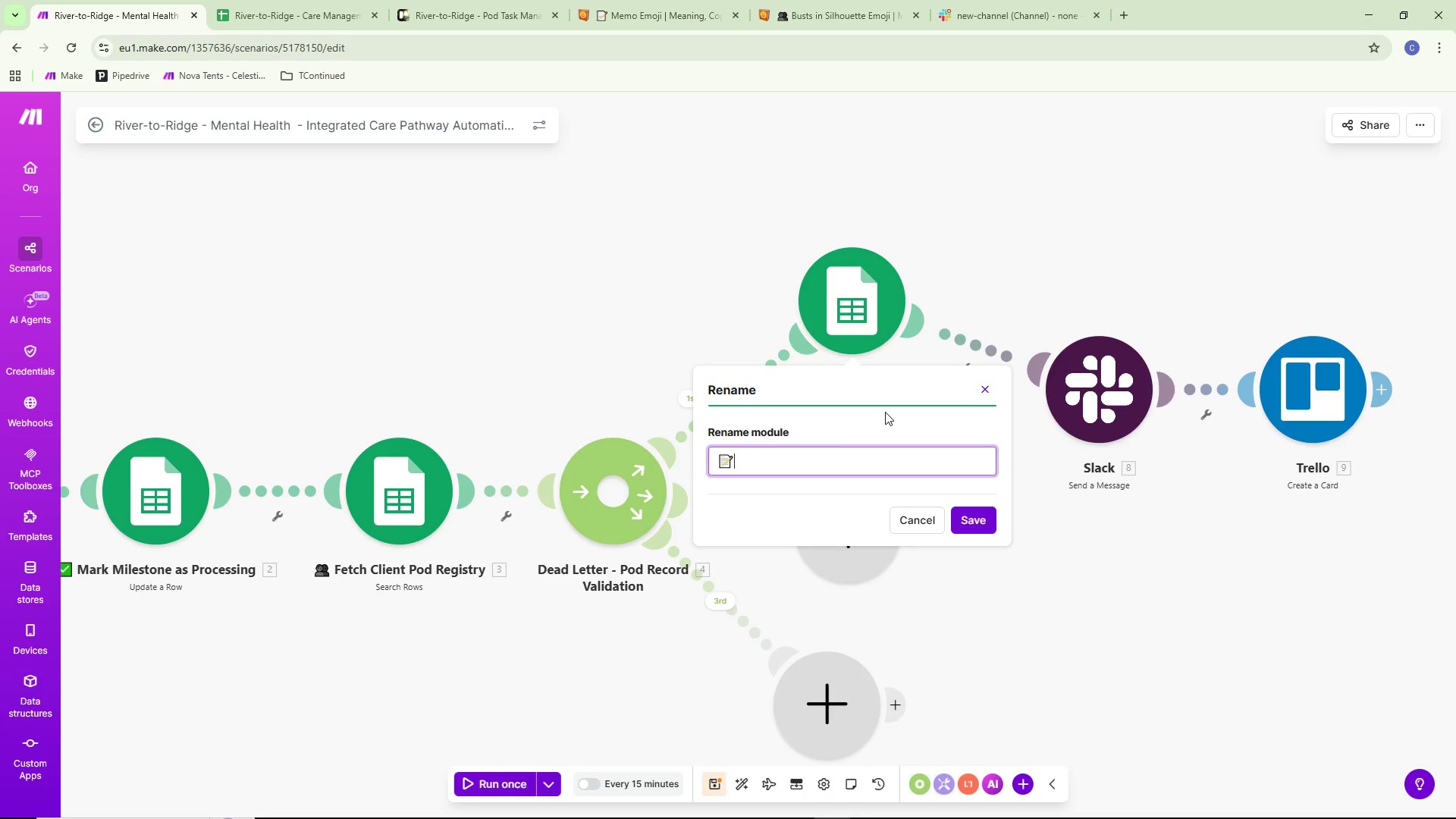 
wait(8.03)
 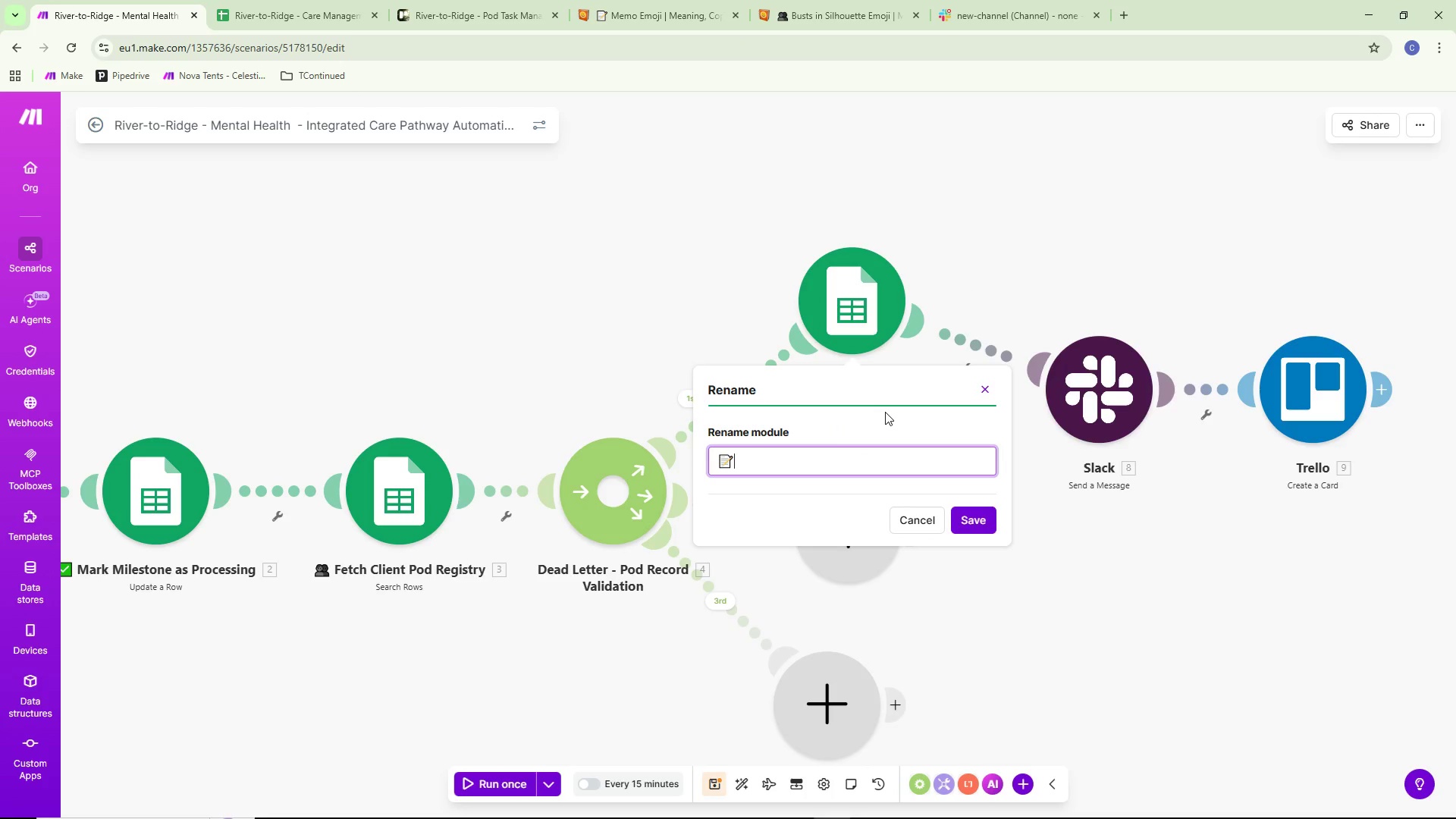 
type( Log error)
key(Backspace)
 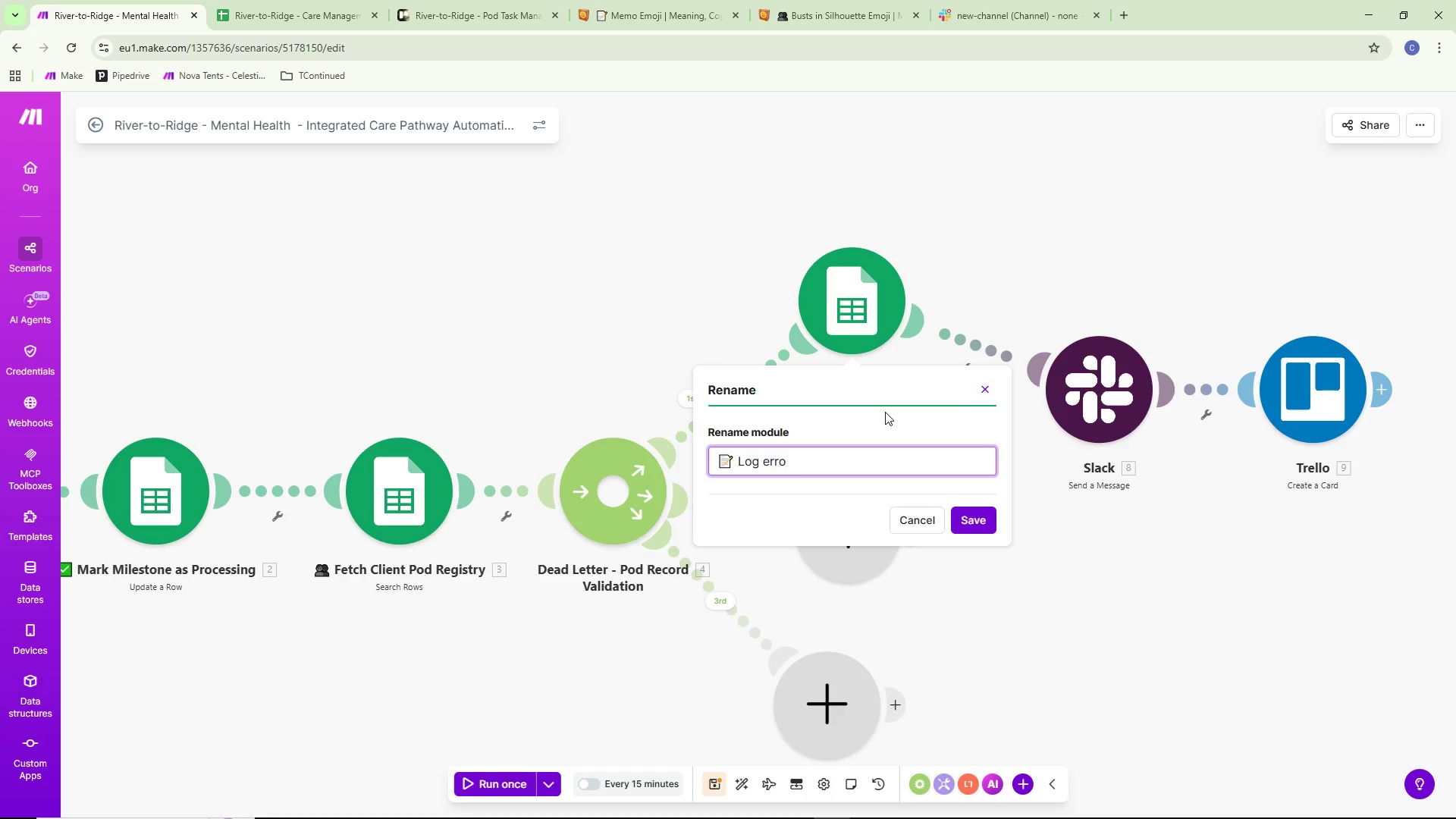 
key(Control+ControlLeft)
 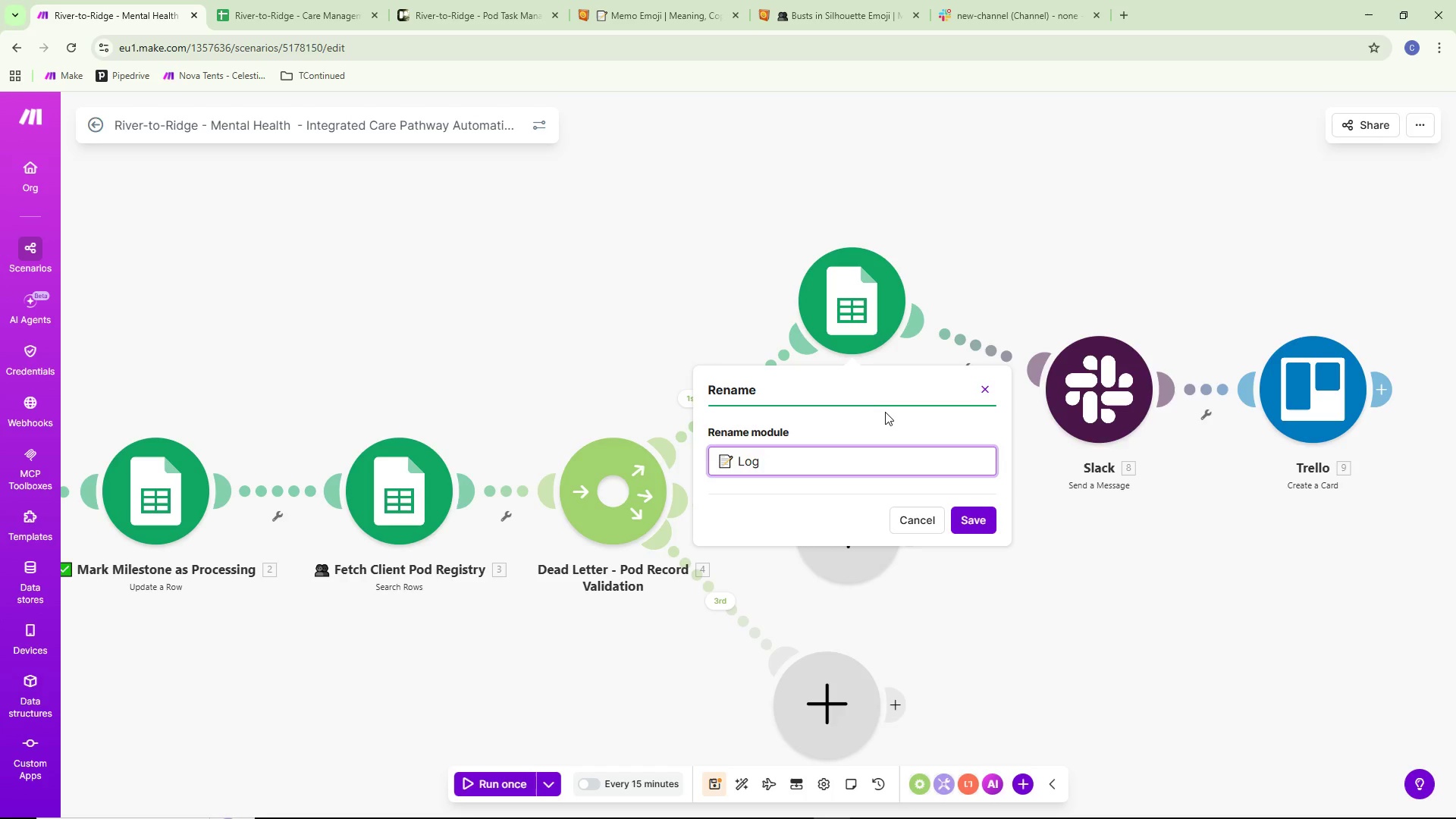 
key(Control+Backspace)
 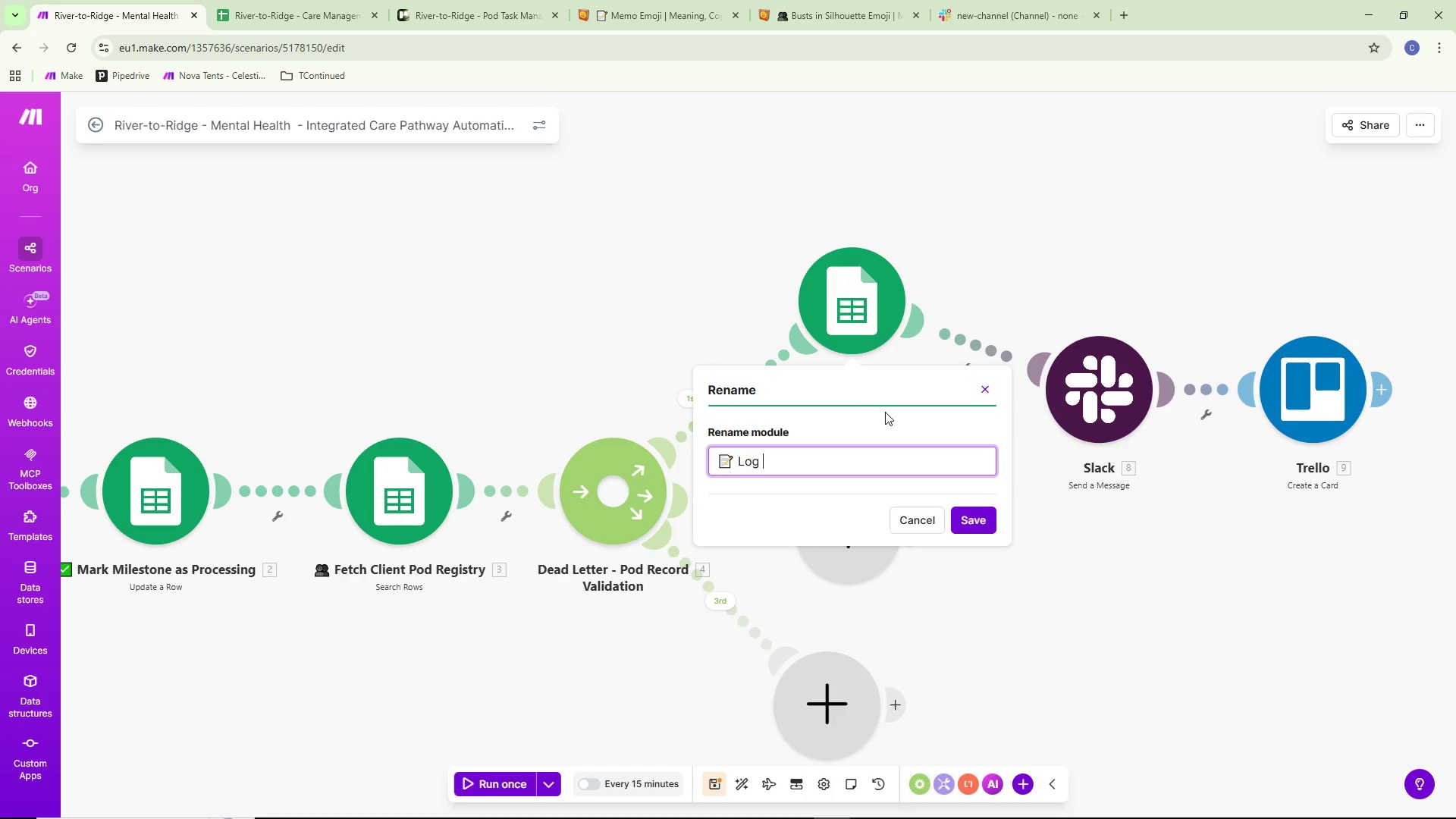 
type(R)
key(Backspace)
type(Error - Dead Leatter)
 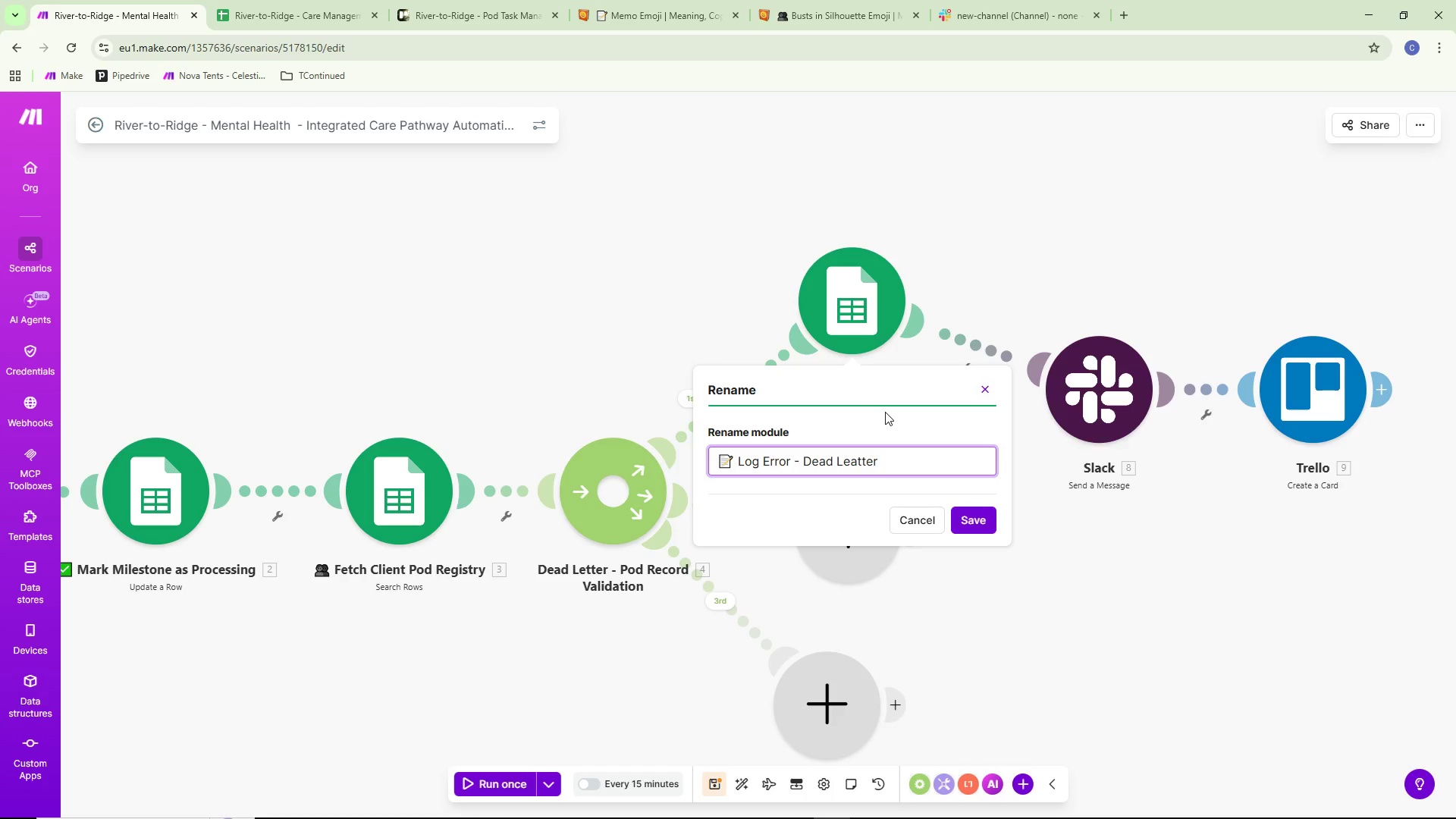 
key(Control+ControlLeft)
 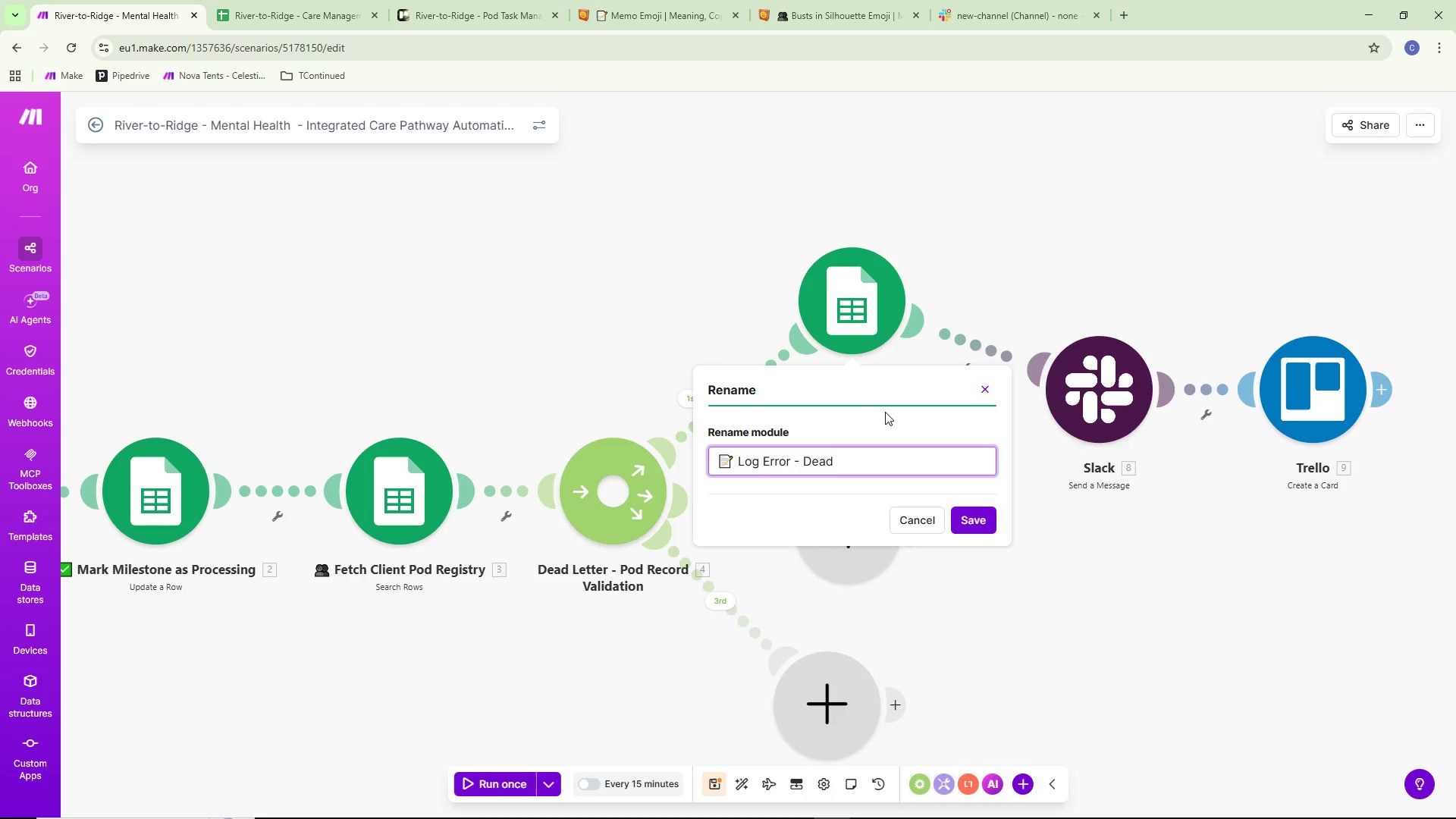 
key(Control+F11)
 